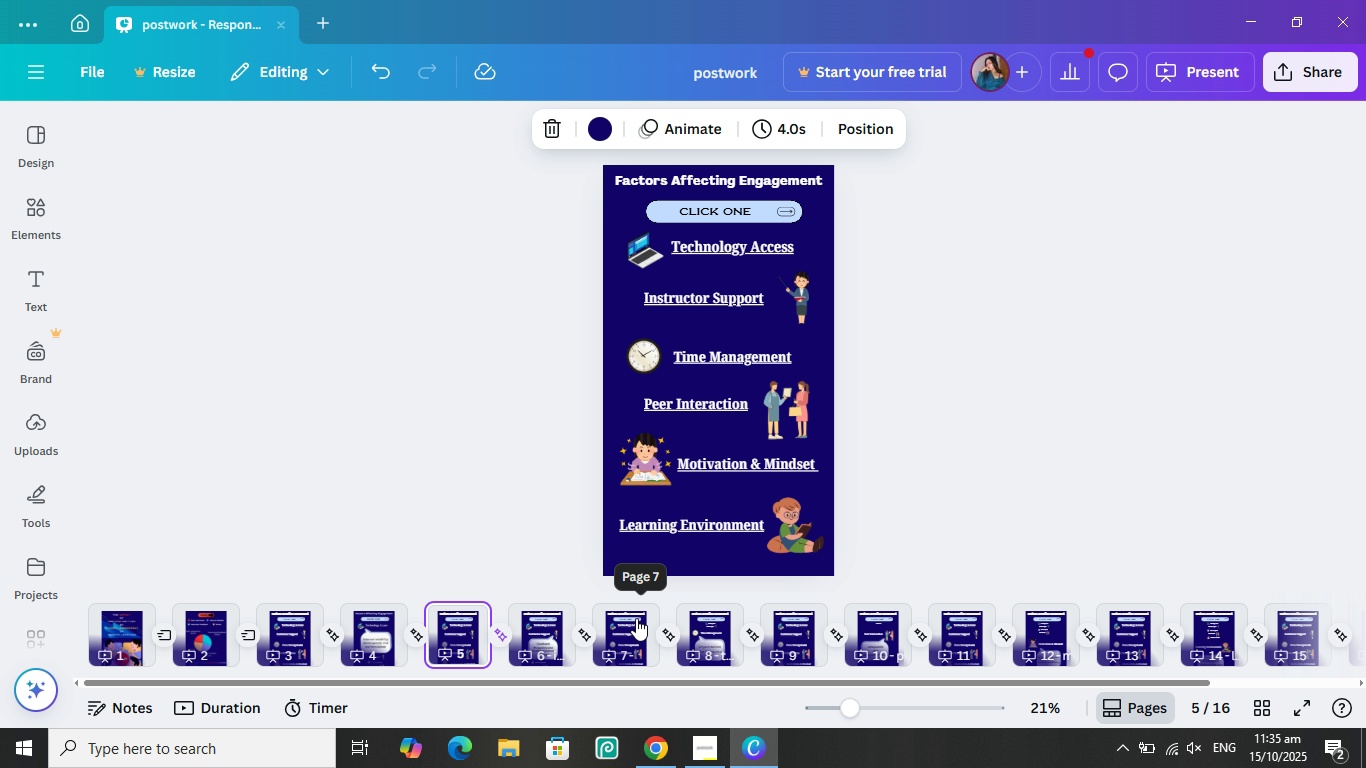 
left_click([624, 623])
 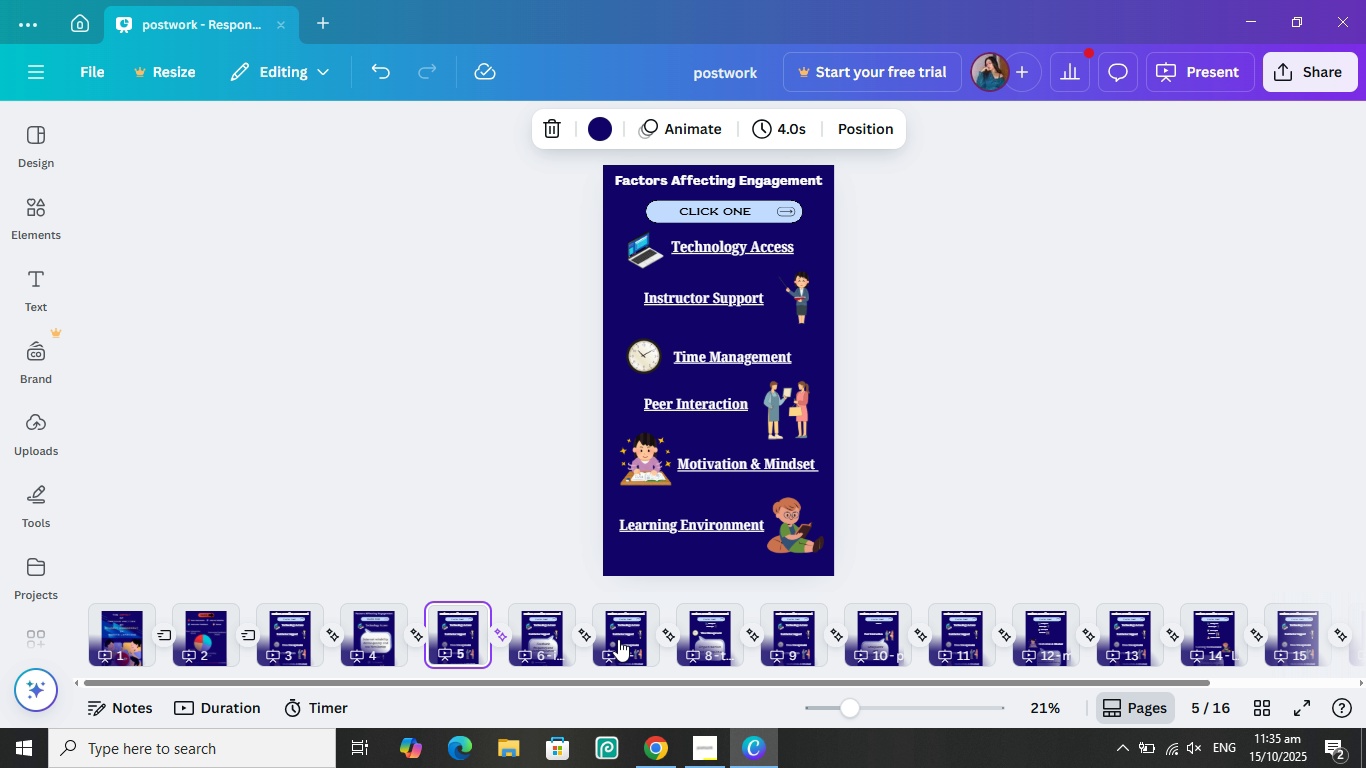 
left_click([618, 639])
 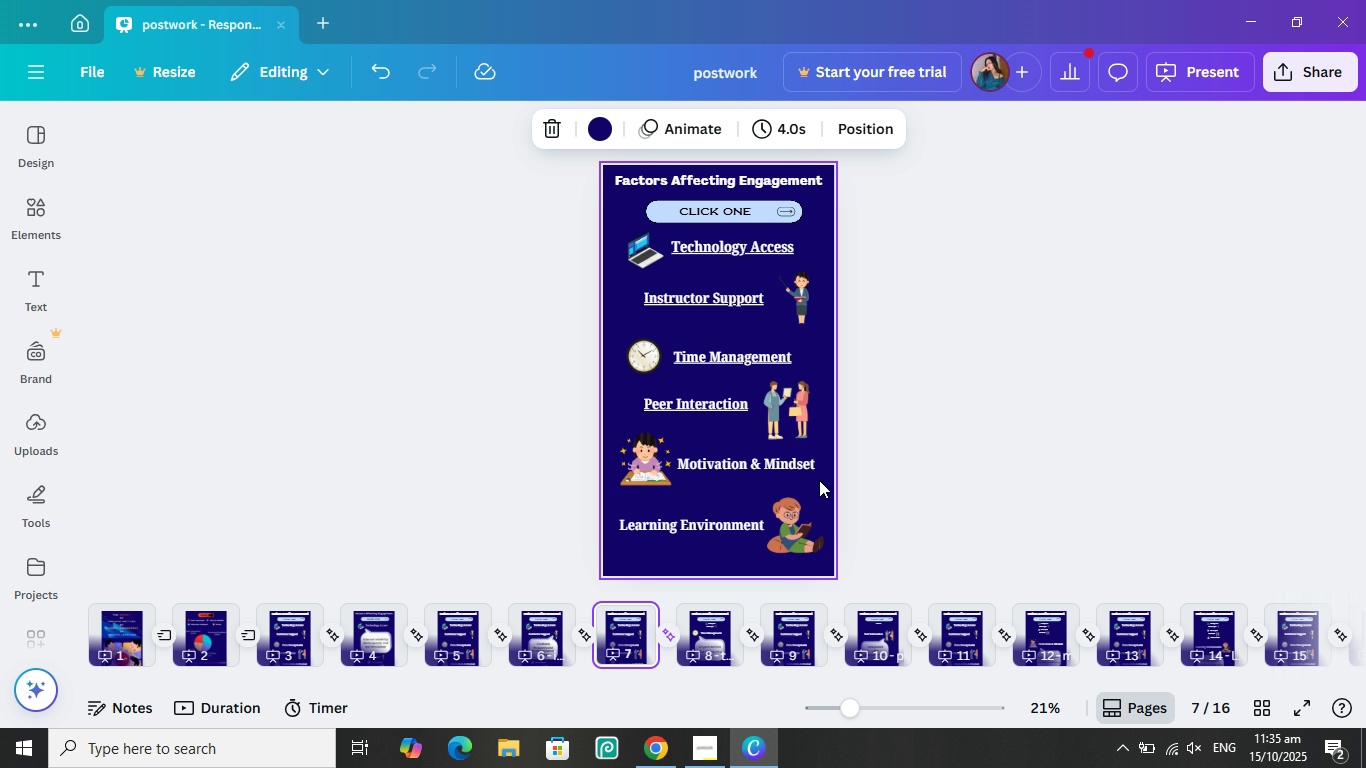 
left_click_drag(start_coordinate=[817, 477], to_coordinate=[637, 463])
 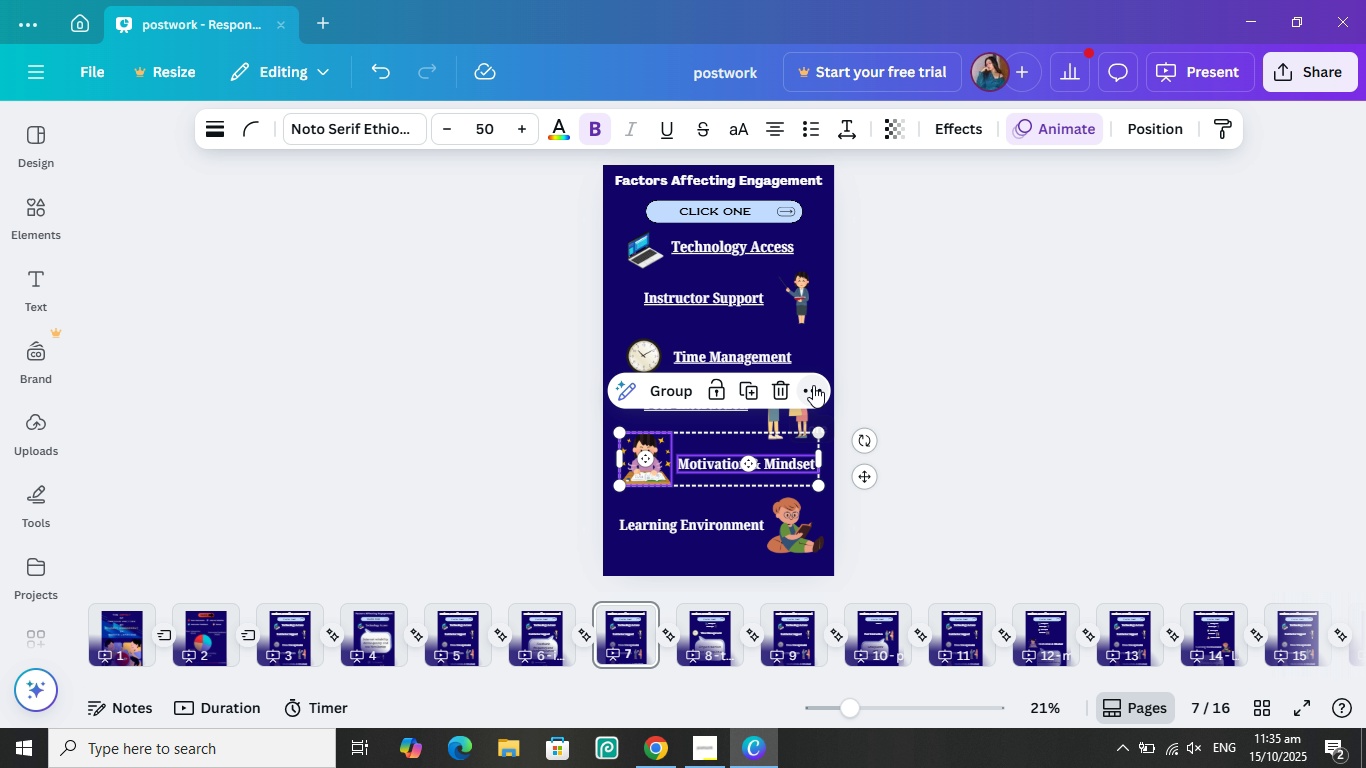 
left_click([813, 385])
 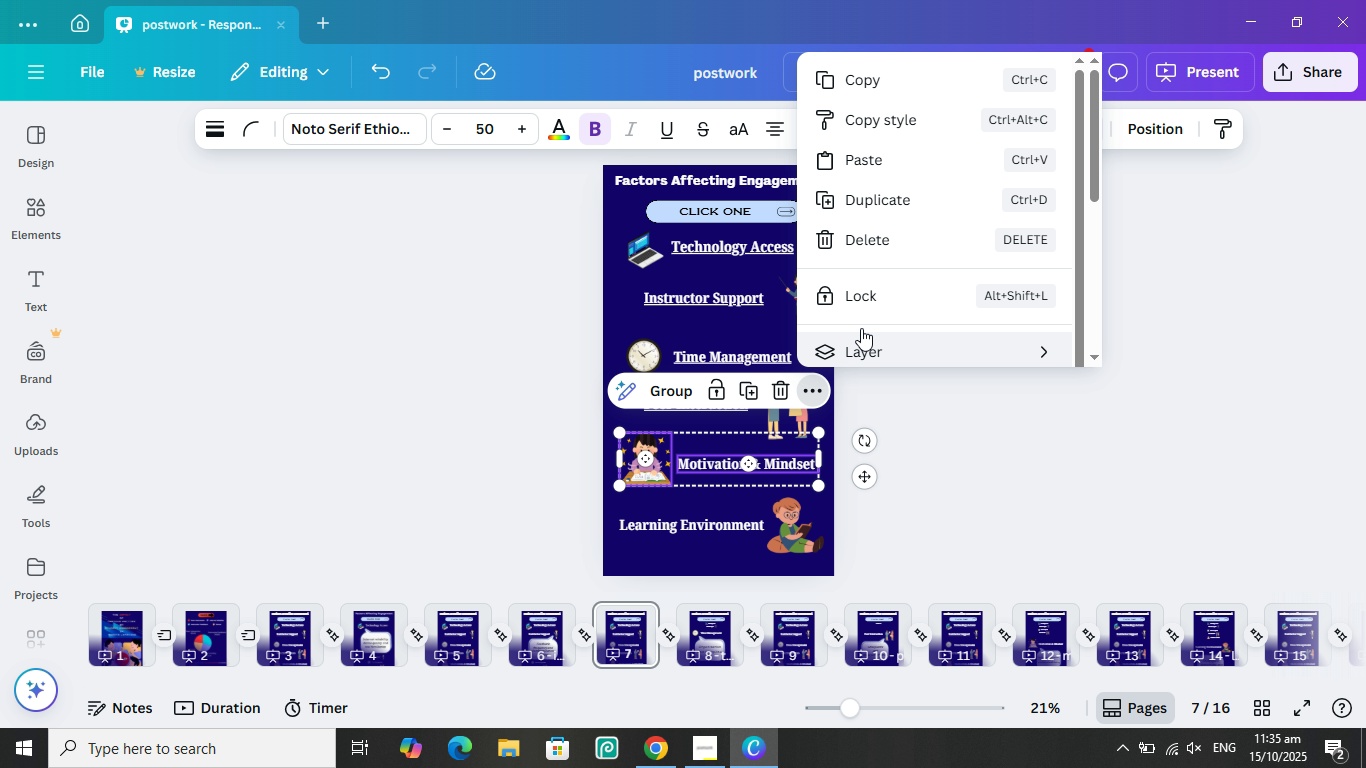 
scroll: coordinate [919, 262], scroll_direction: down, amount: 11.0
 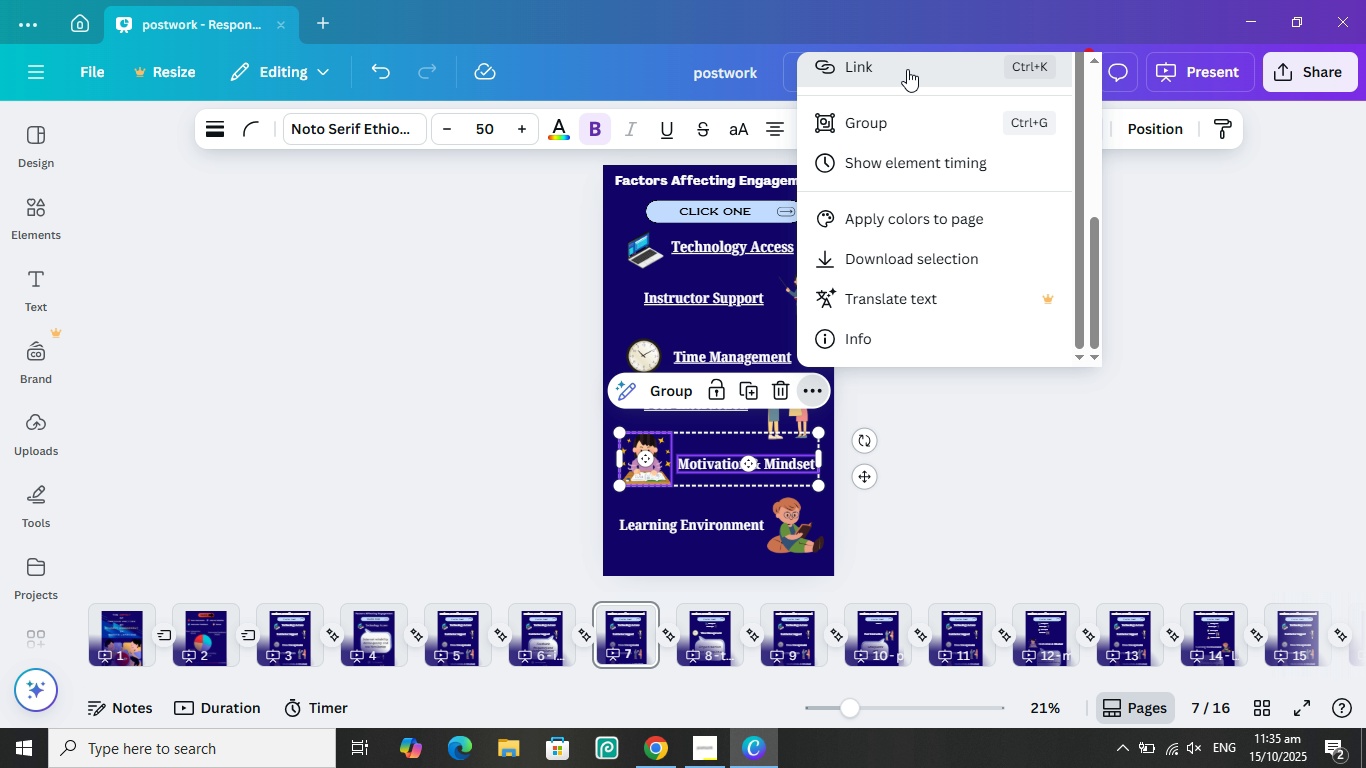 
left_click([907, 69])
 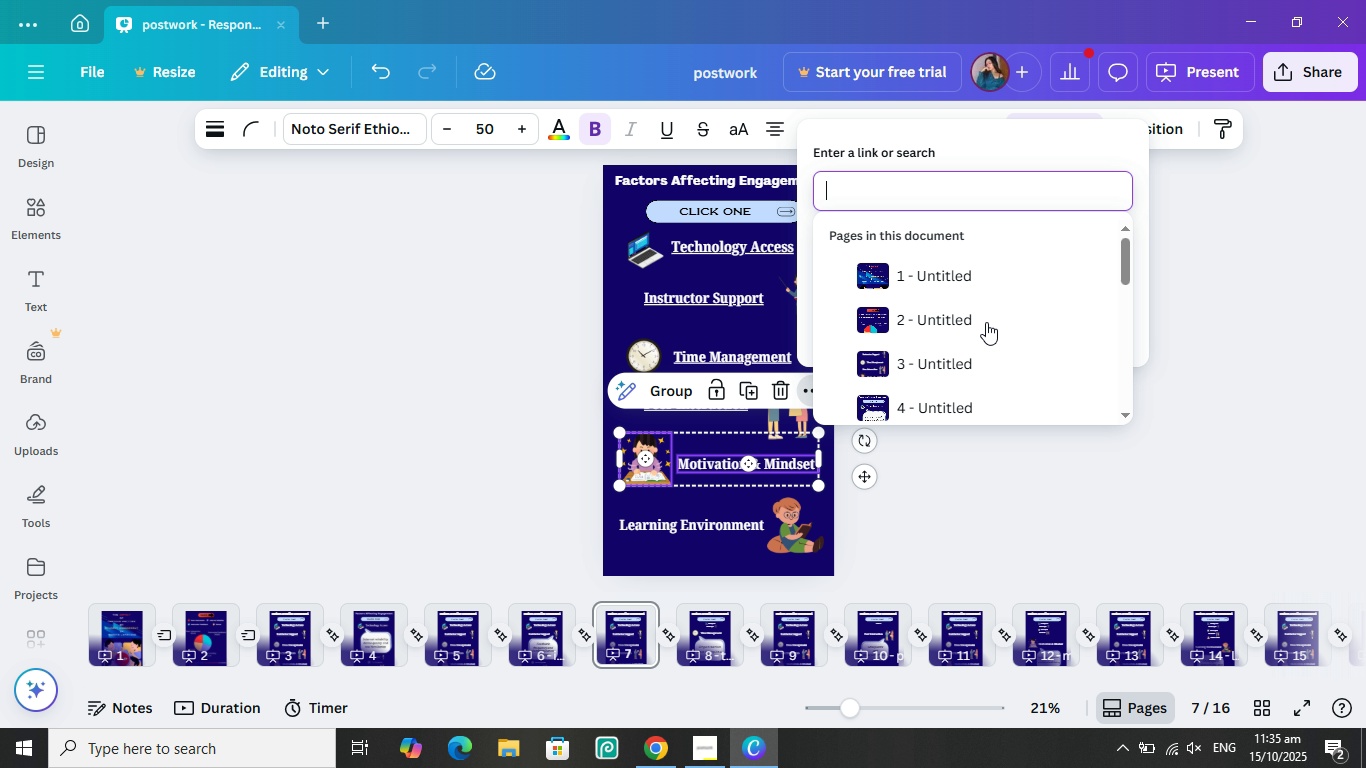 
scroll: coordinate [986, 322], scroll_direction: down, amount: 5.0
 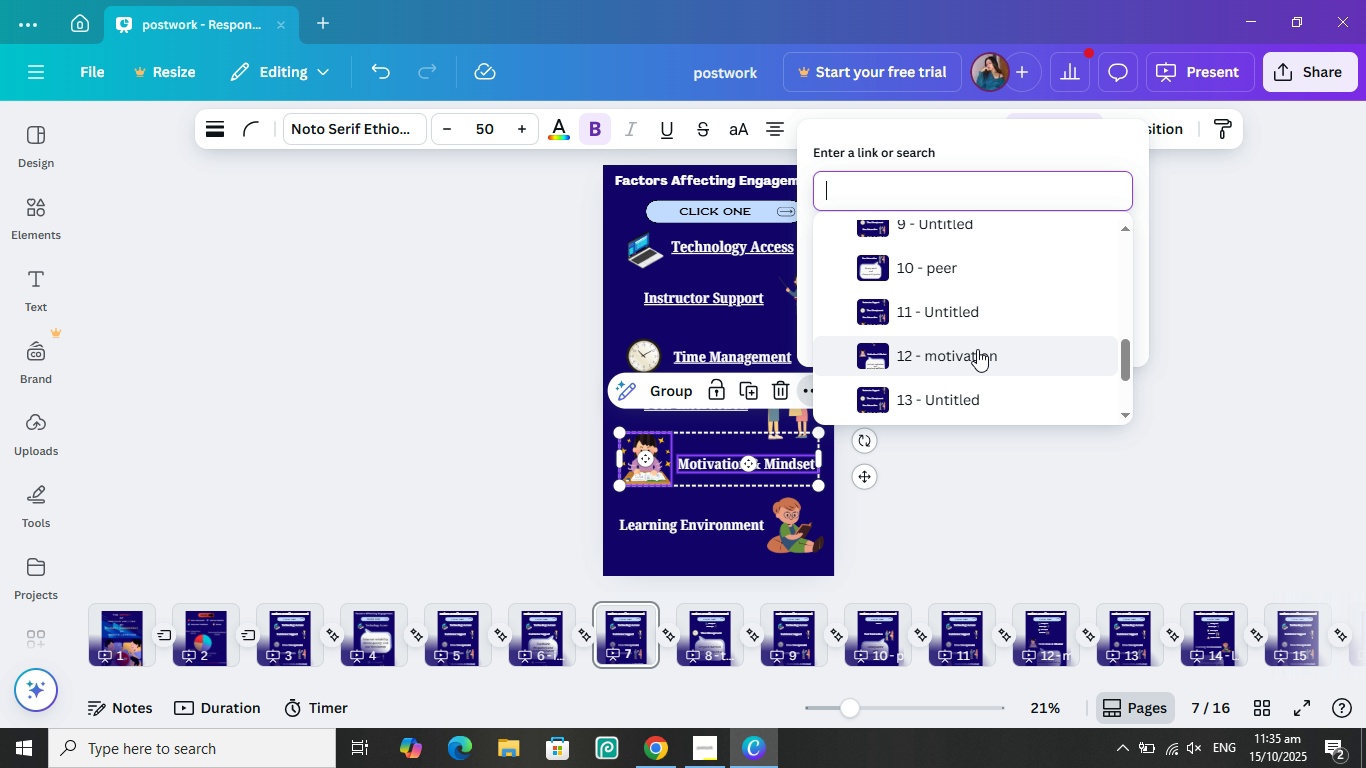 
double_click([977, 349])
 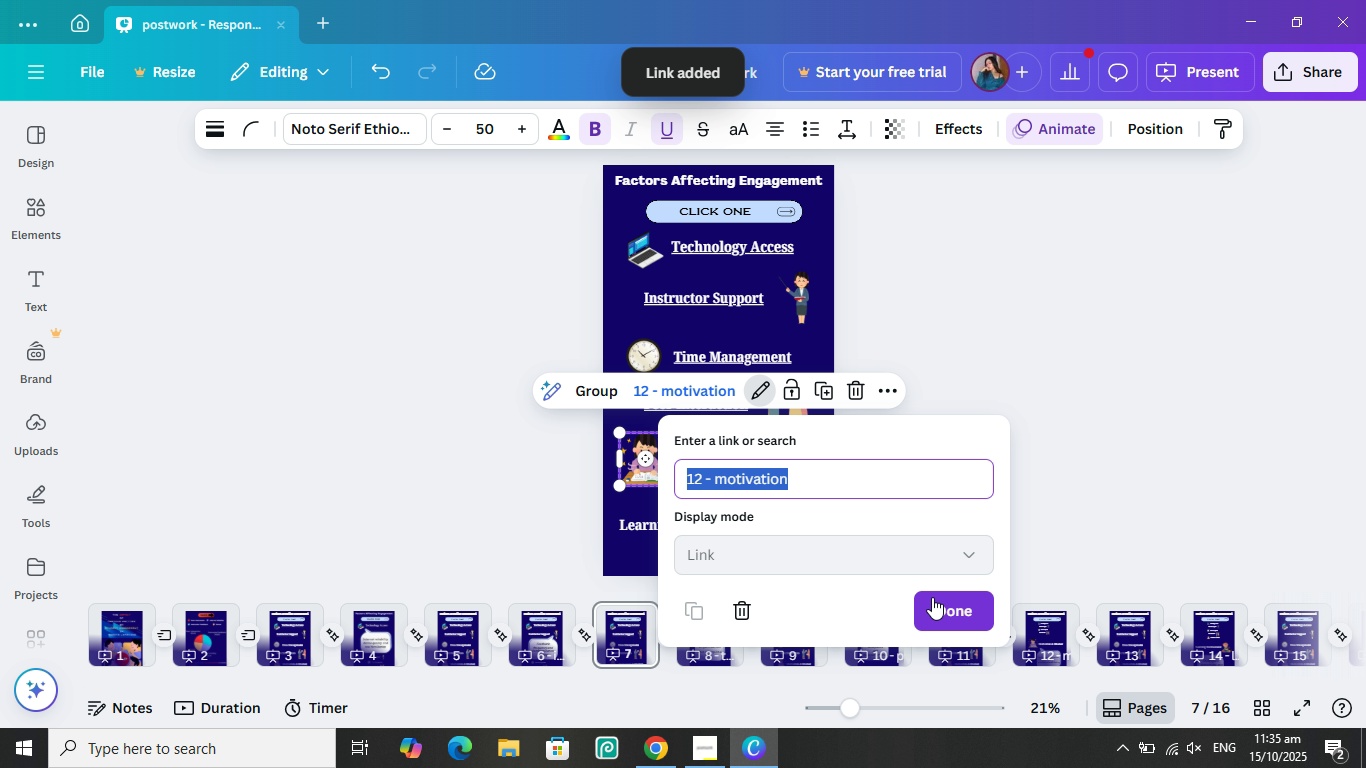 
left_click([932, 597])
 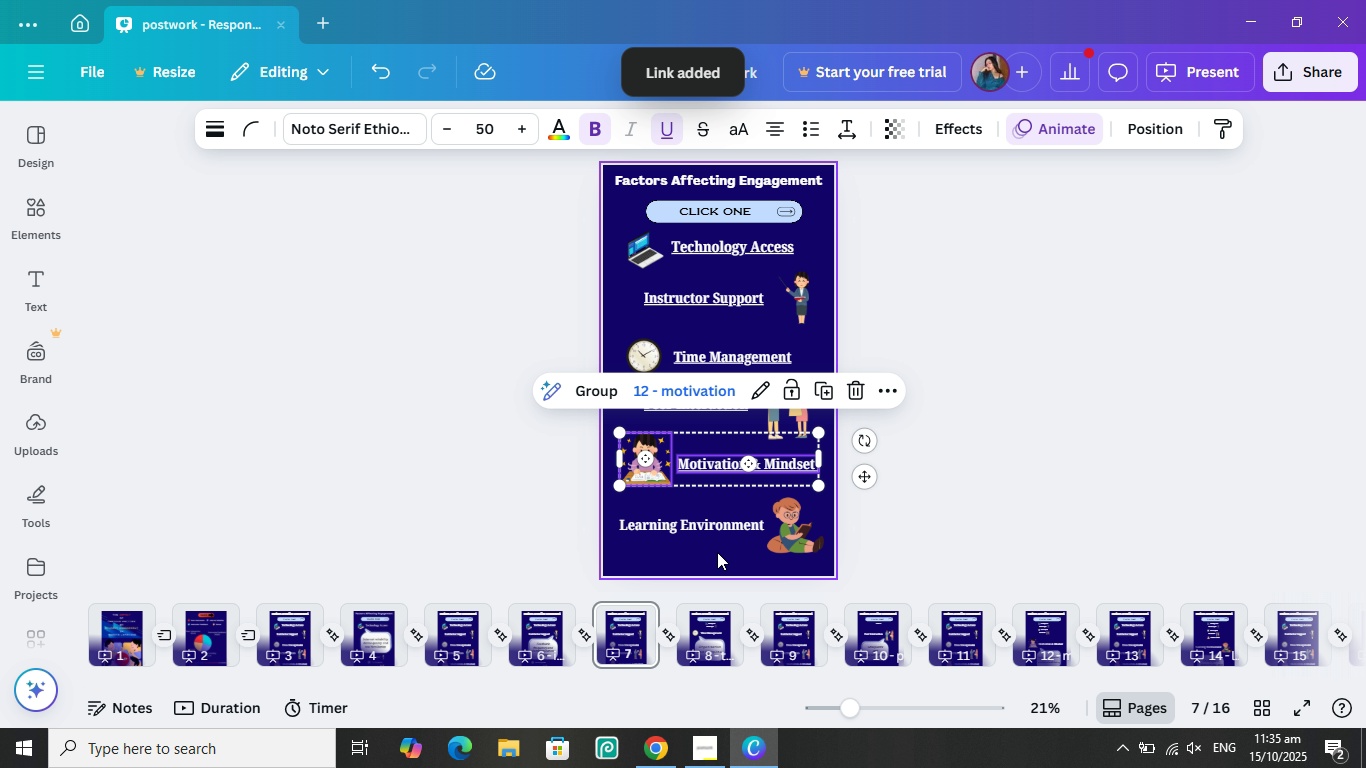 
left_click([717, 552])
 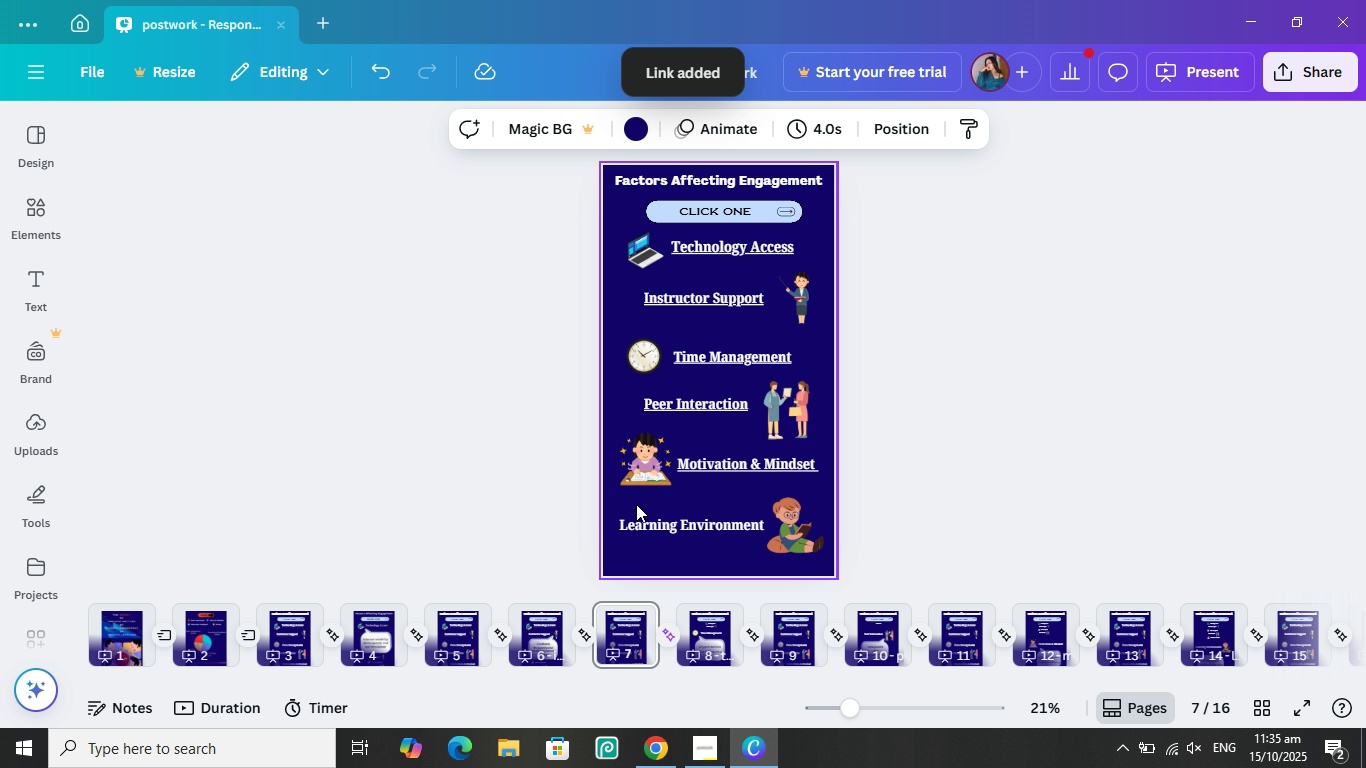 
left_click([636, 504])
 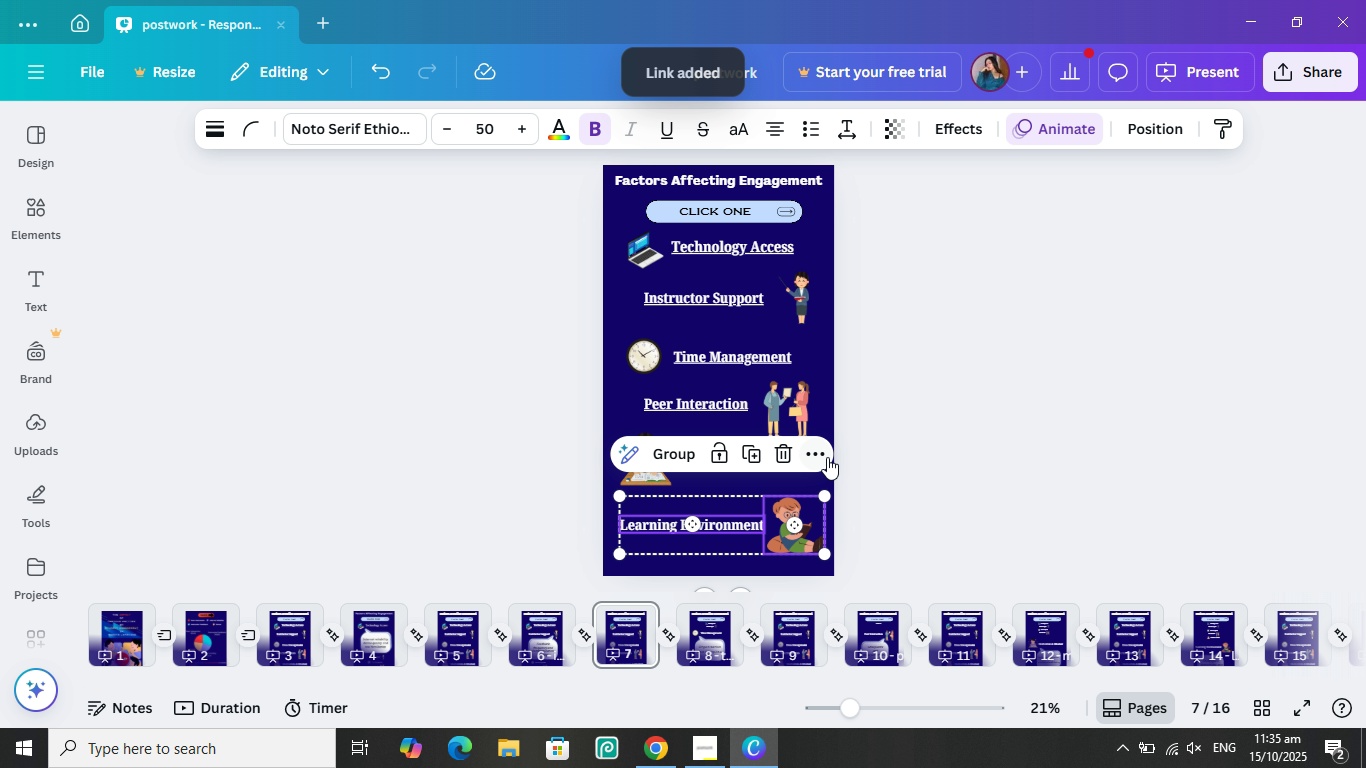 
left_click_drag(start_coordinate=[636, 503], to_coordinate=[800, 545])
 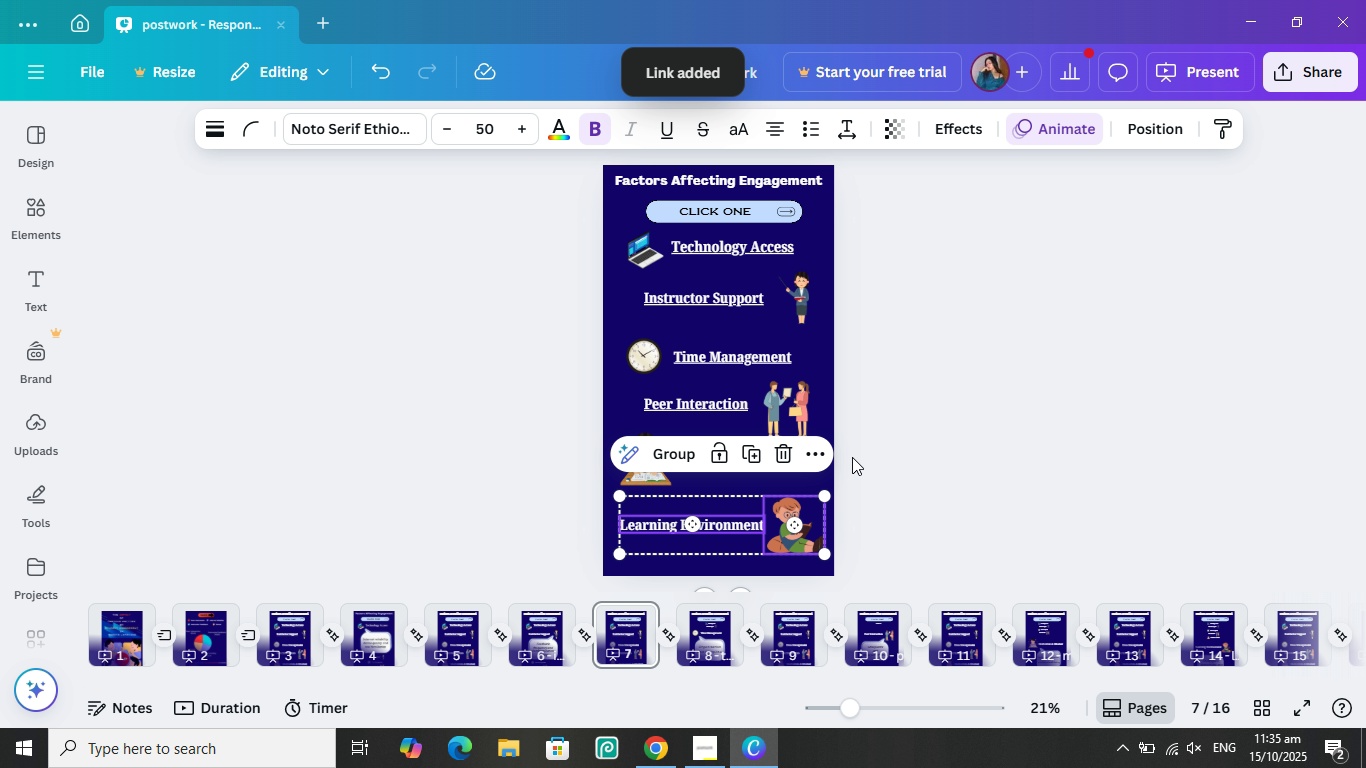 
left_click([817, 457])
 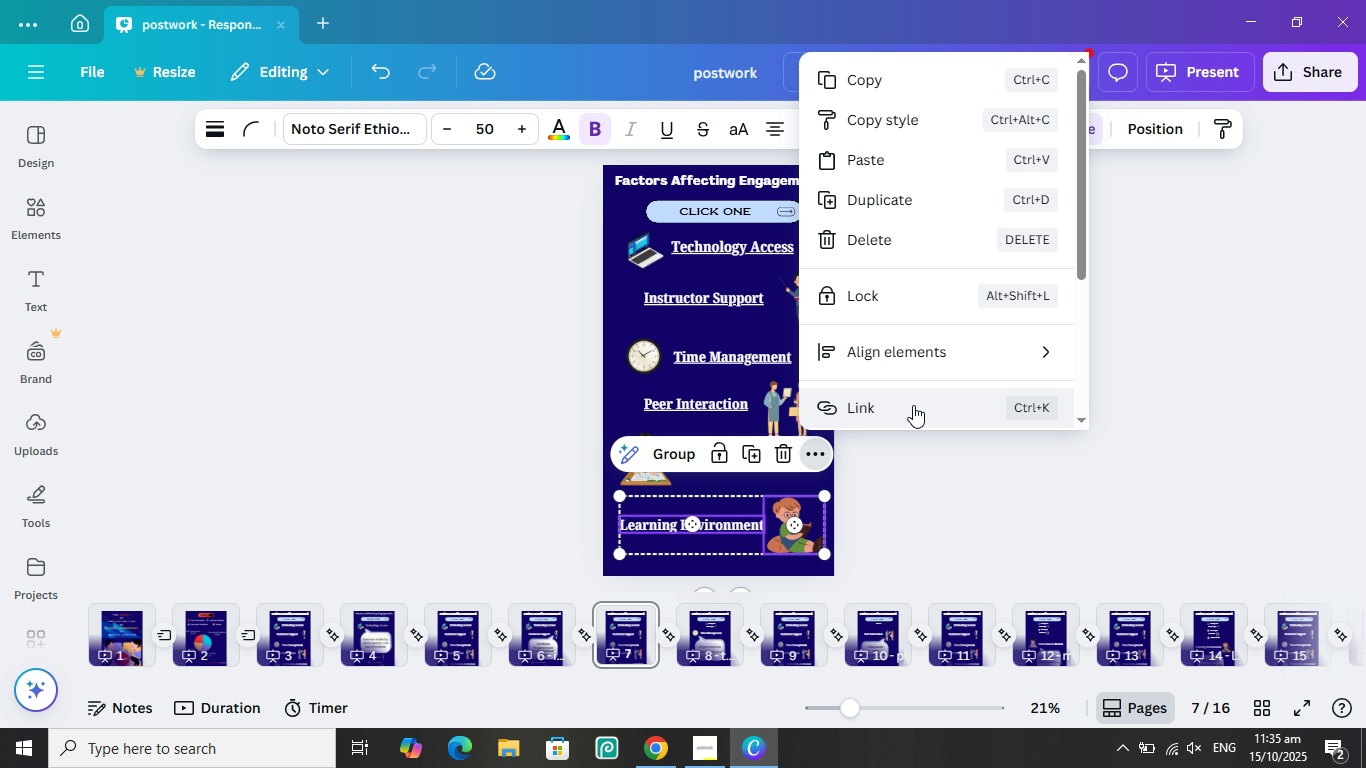 
left_click([913, 406])
 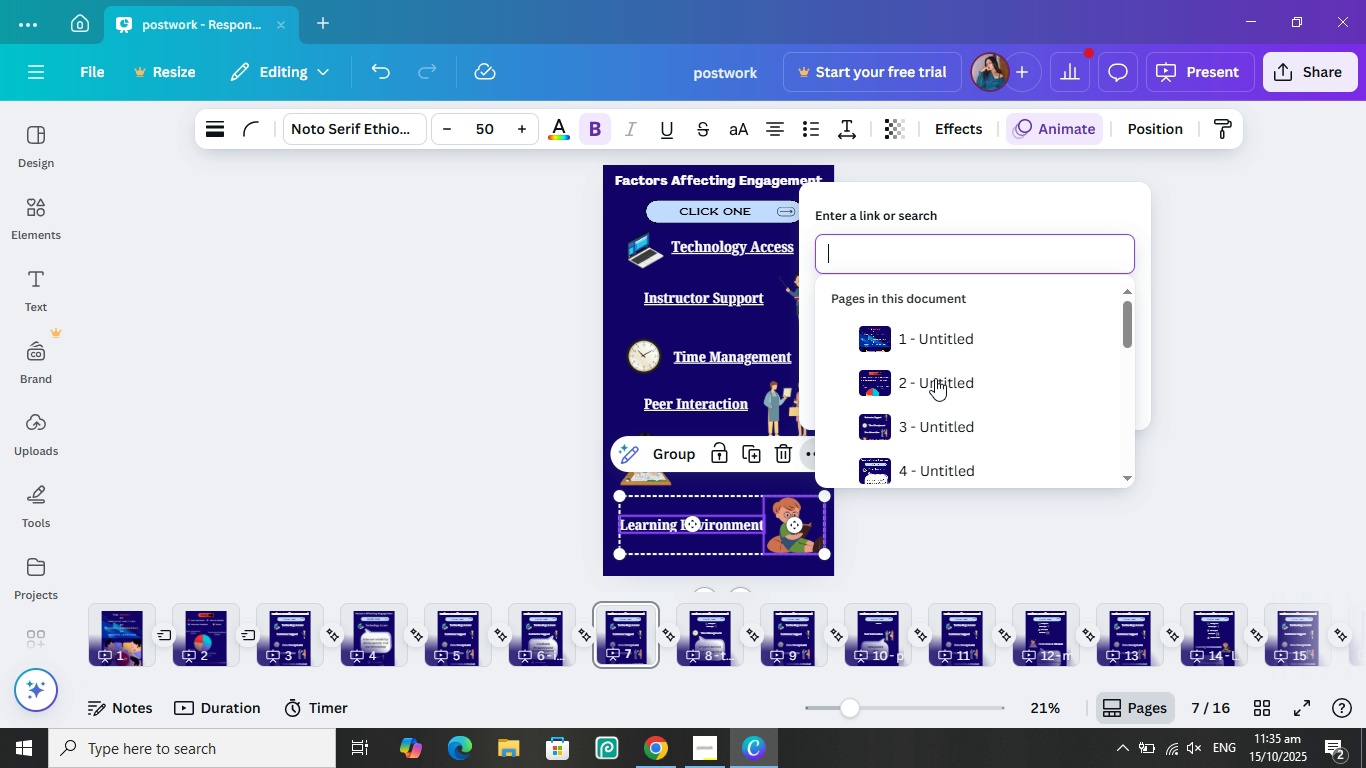 
scroll: coordinate [945, 381], scroll_direction: down, amount: 7.0
 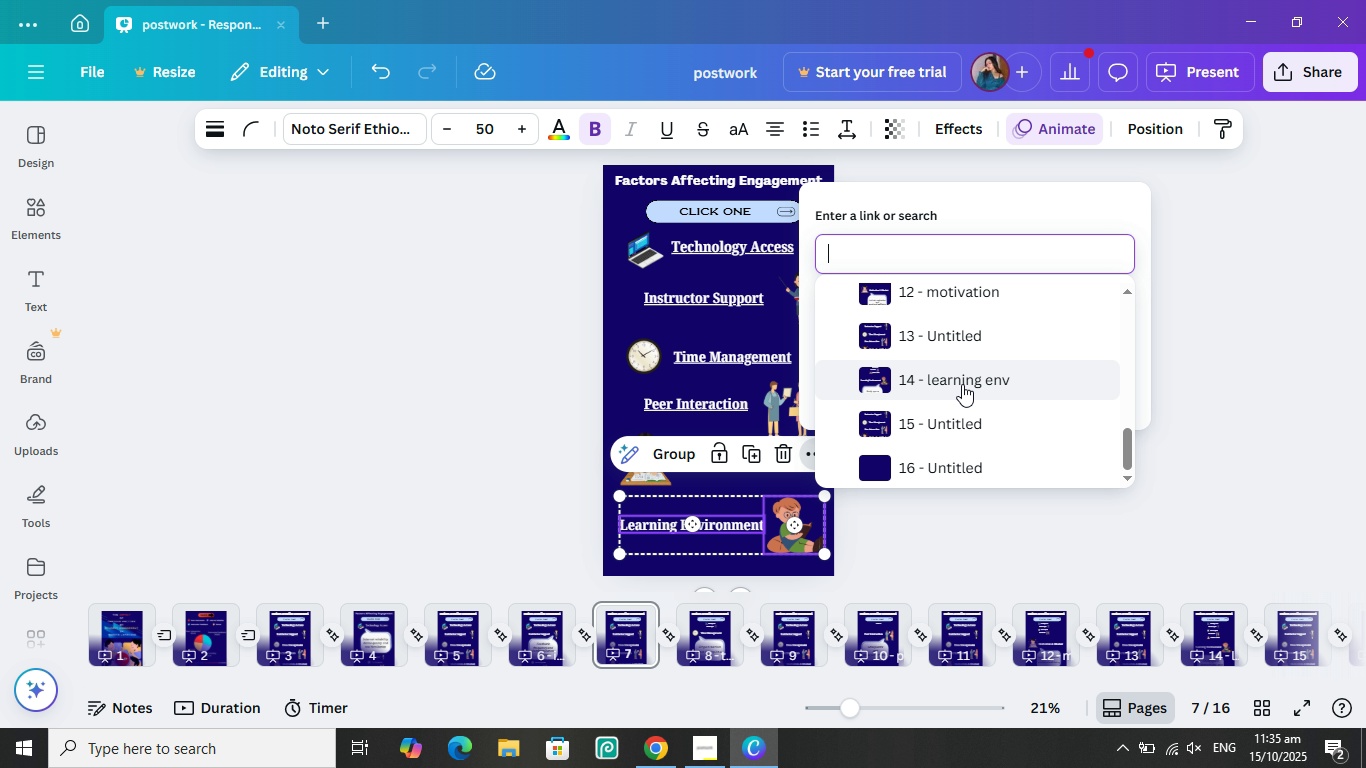 
left_click([962, 384])
 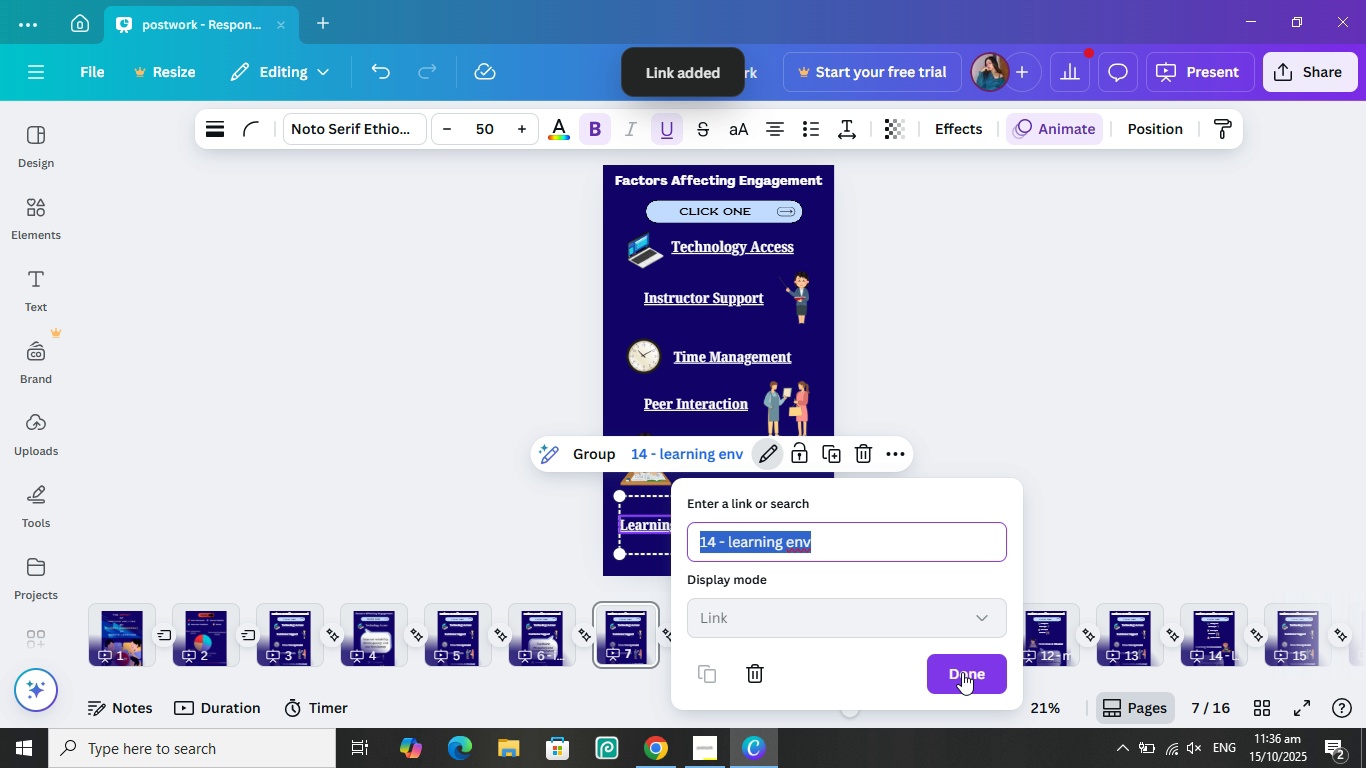 
left_click([961, 674])
 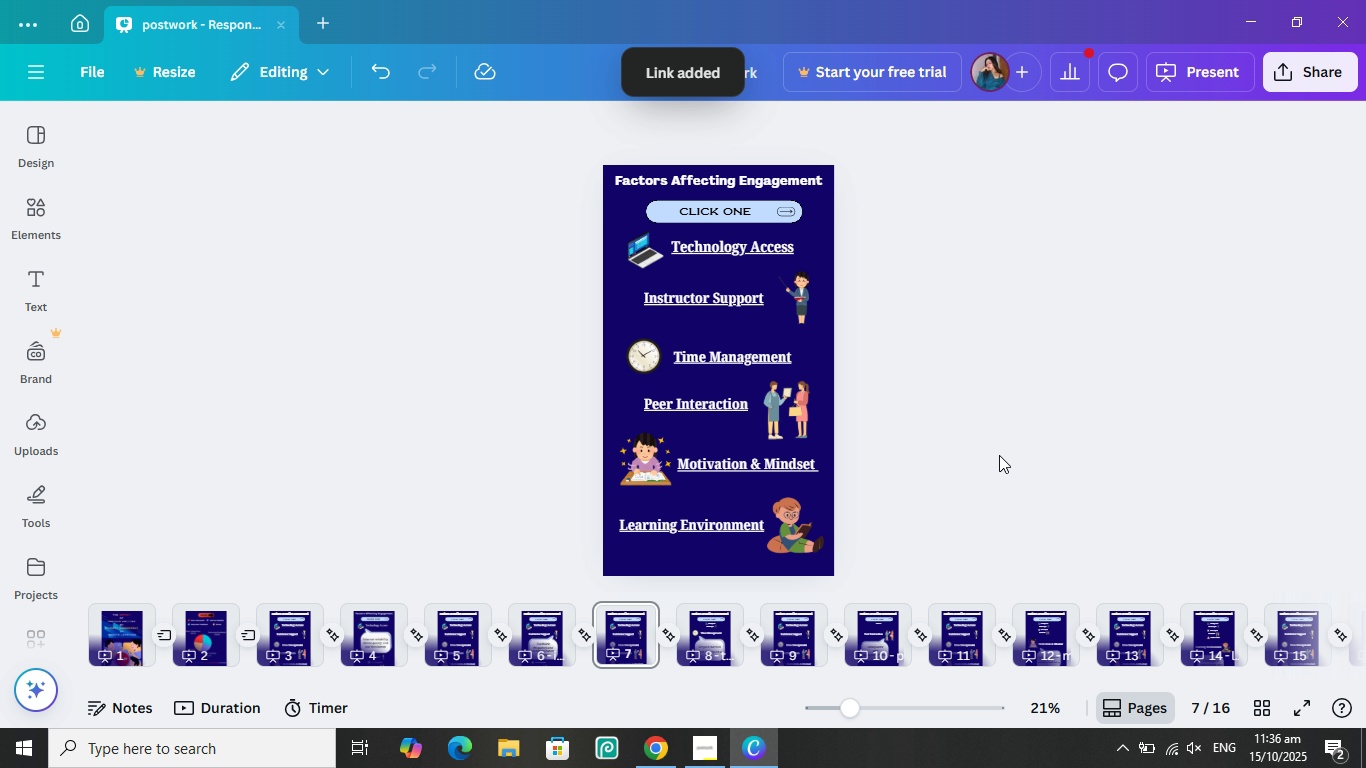 
left_click([999, 456])
 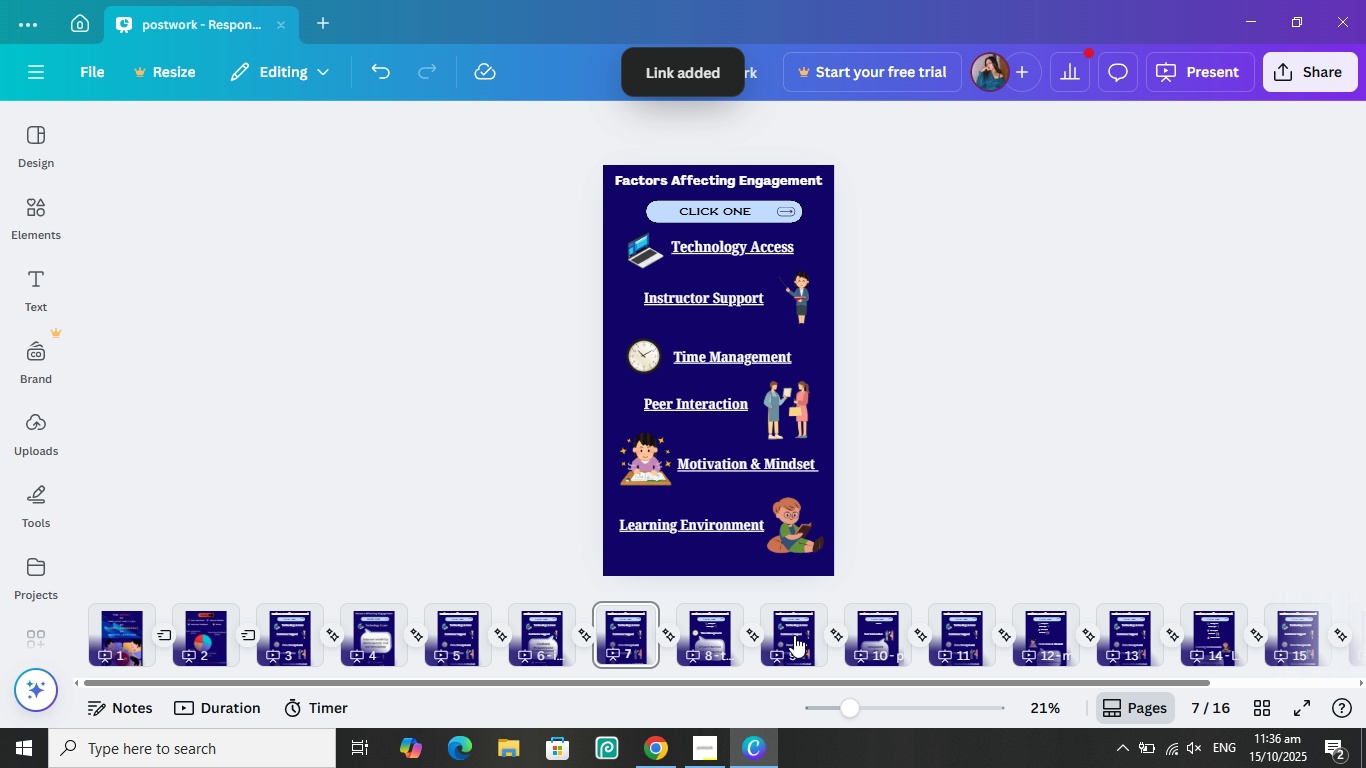 
left_click([794, 635])
 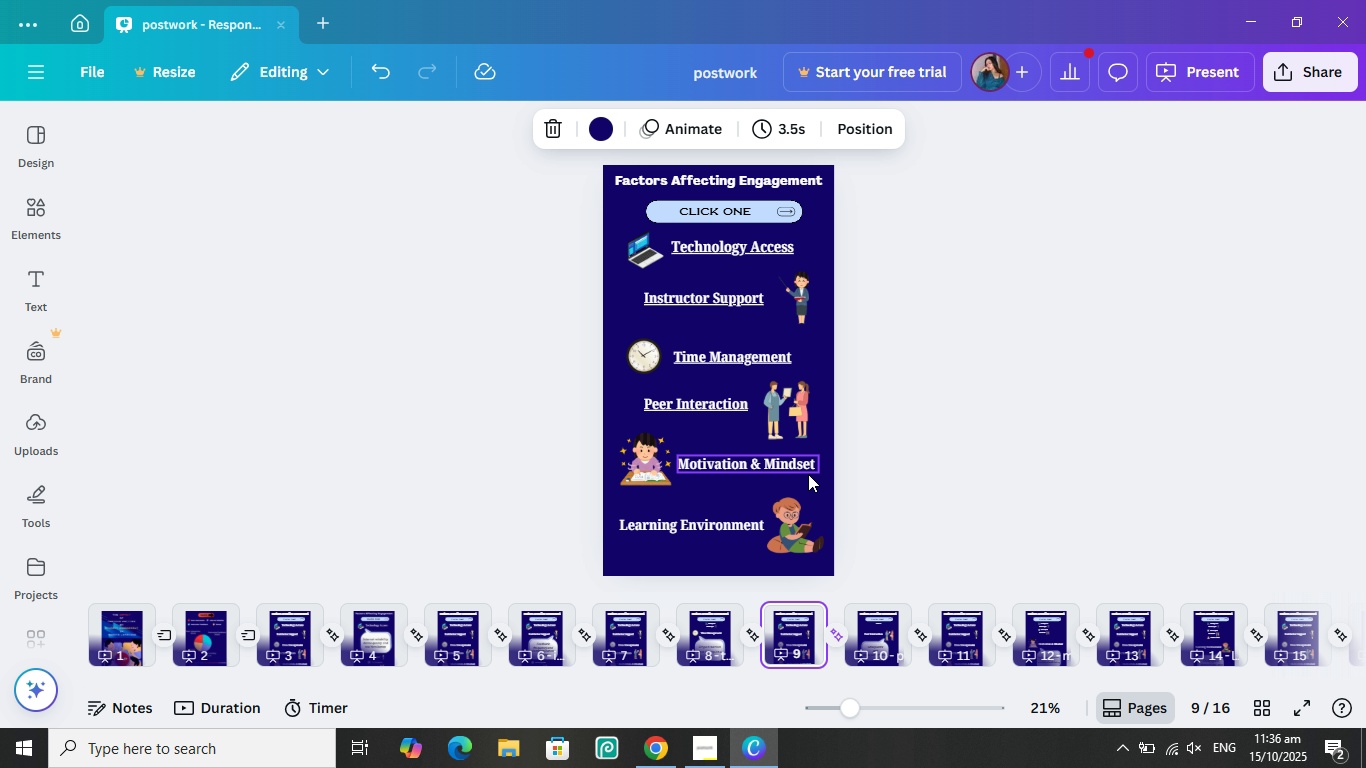 
left_click_drag(start_coordinate=[815, 482], to_coordinate=[756, 473])
 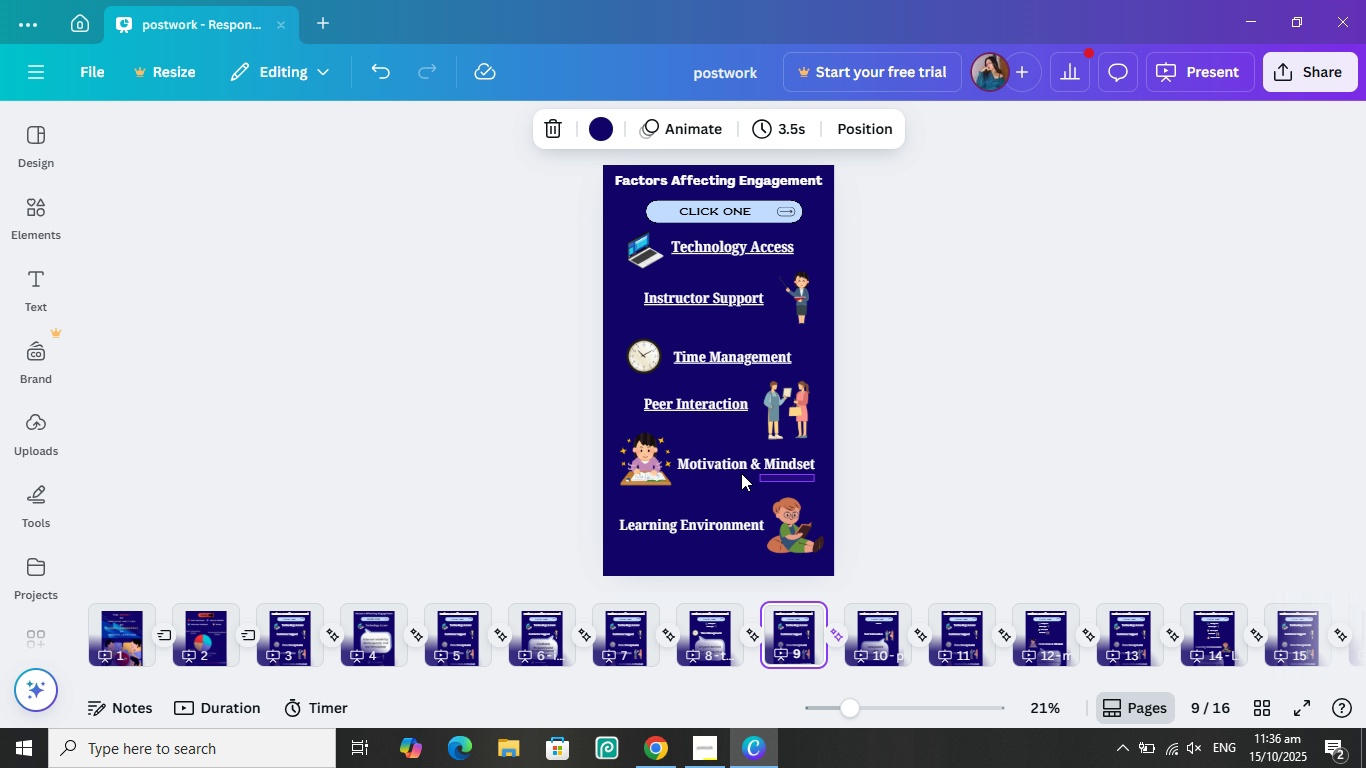 
left_click_drag(start_coordinate=[744, 473], to_coordinate=[655, 469])
 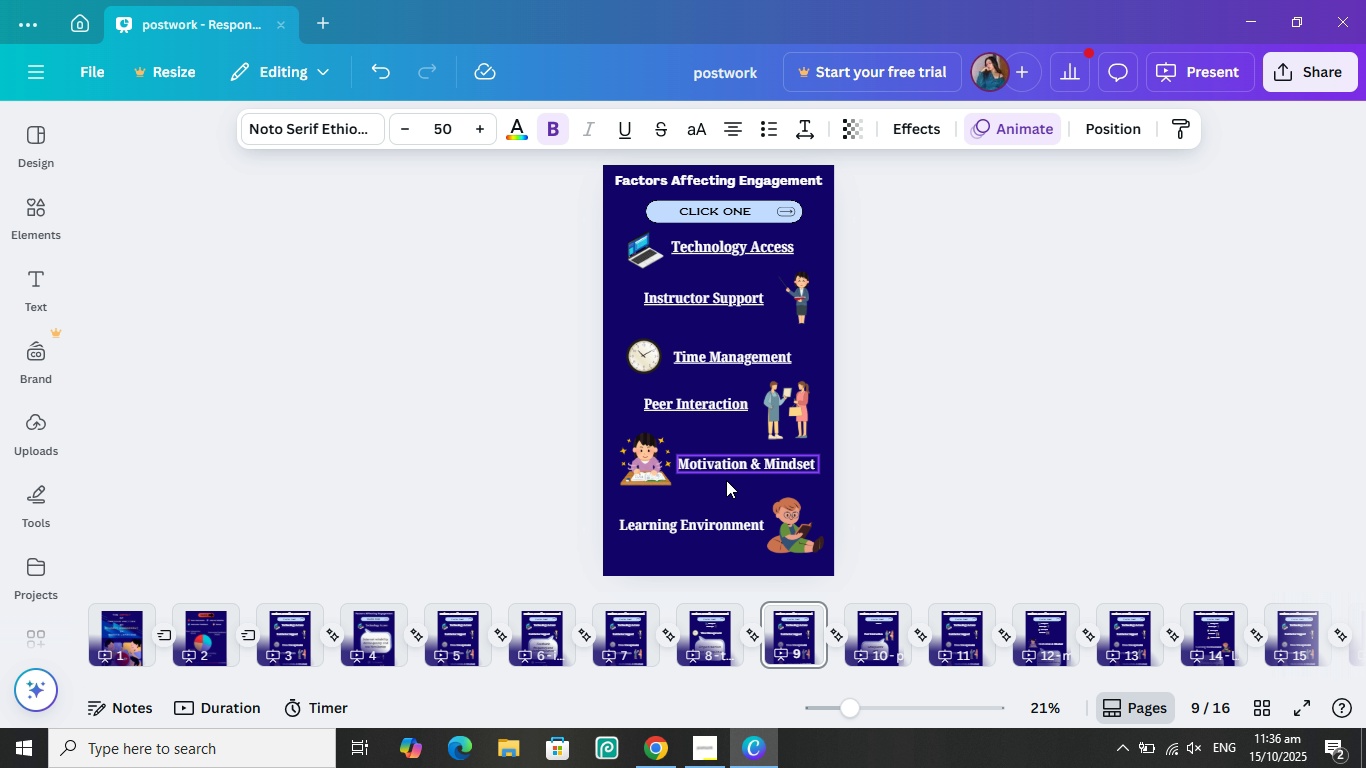 
left_click([726, 480])
 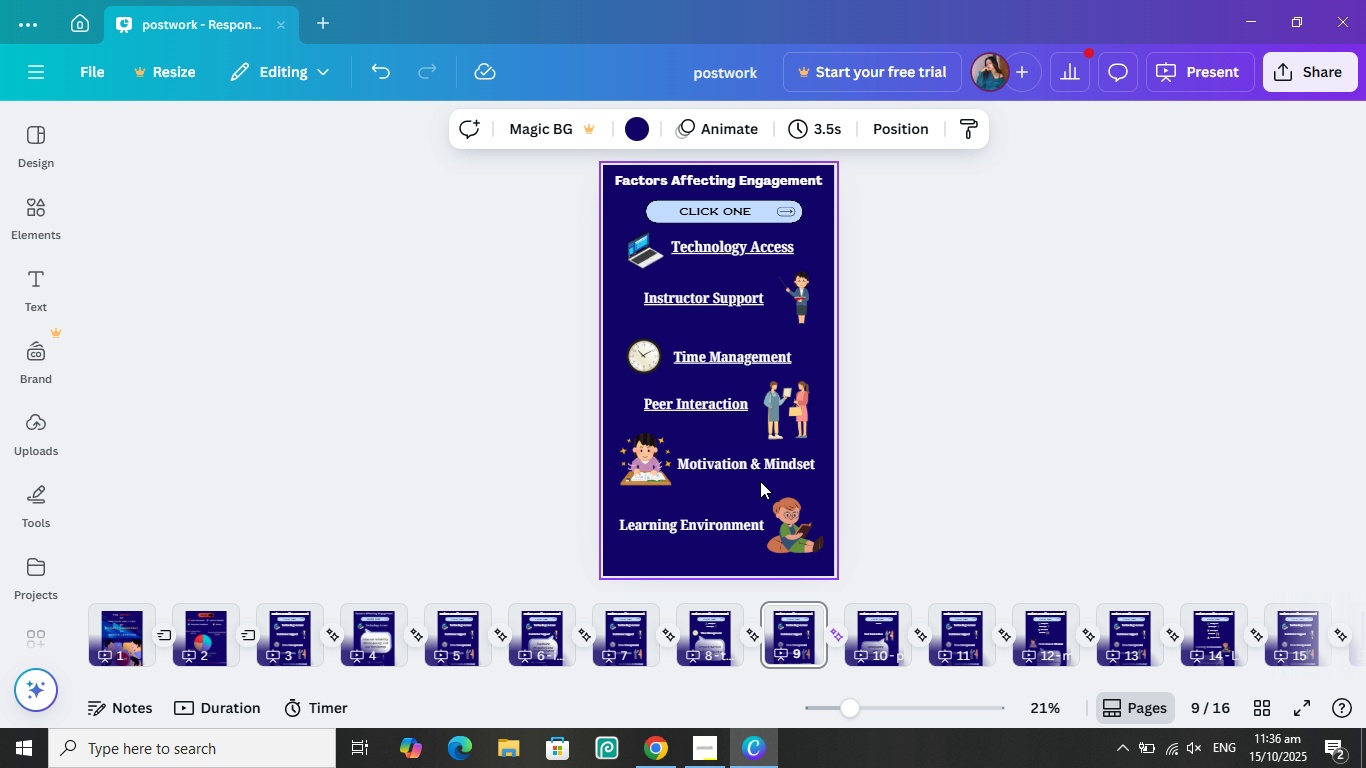 
left_click_drag(start_coordinate=[770, 476], to_coordinate=[686, 475])
 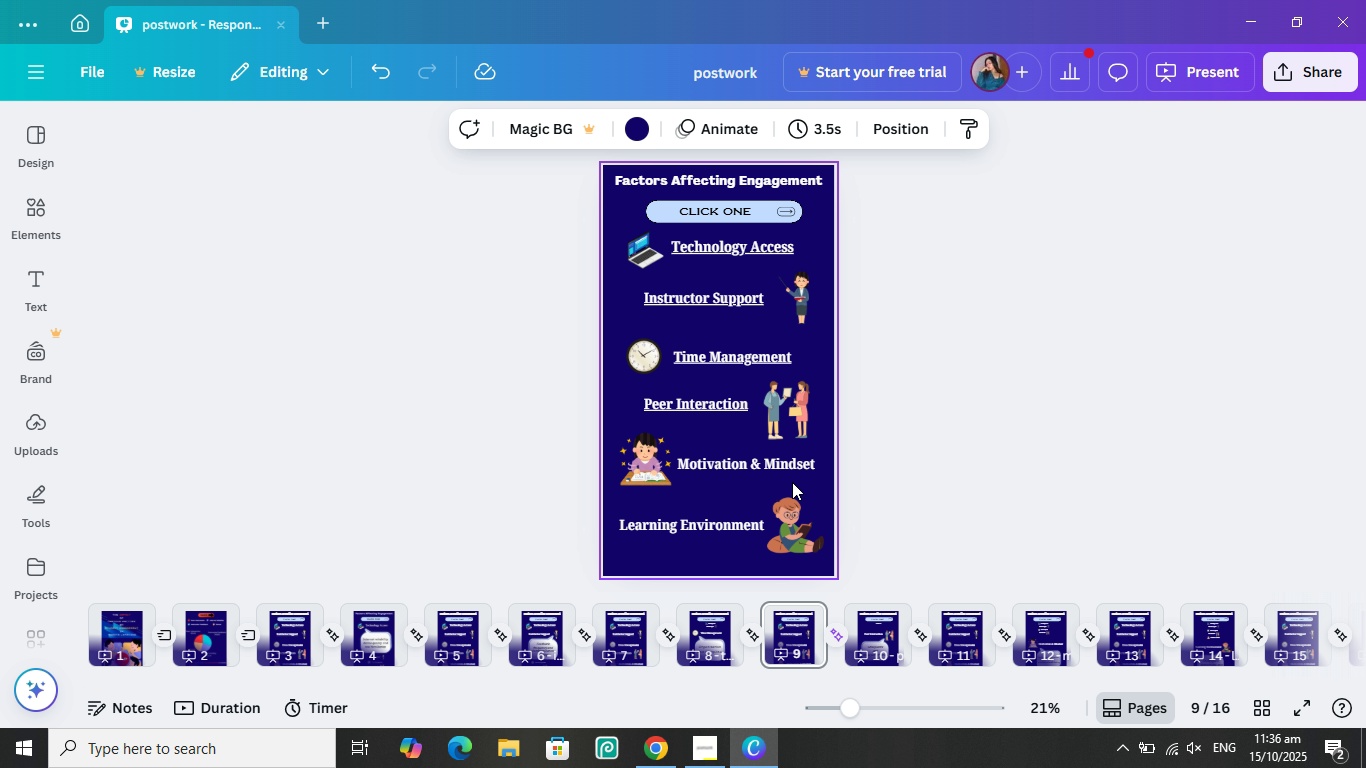 
left_click_drag(start_coordinate=[792, 482], to_coordinate=[696, 478])
 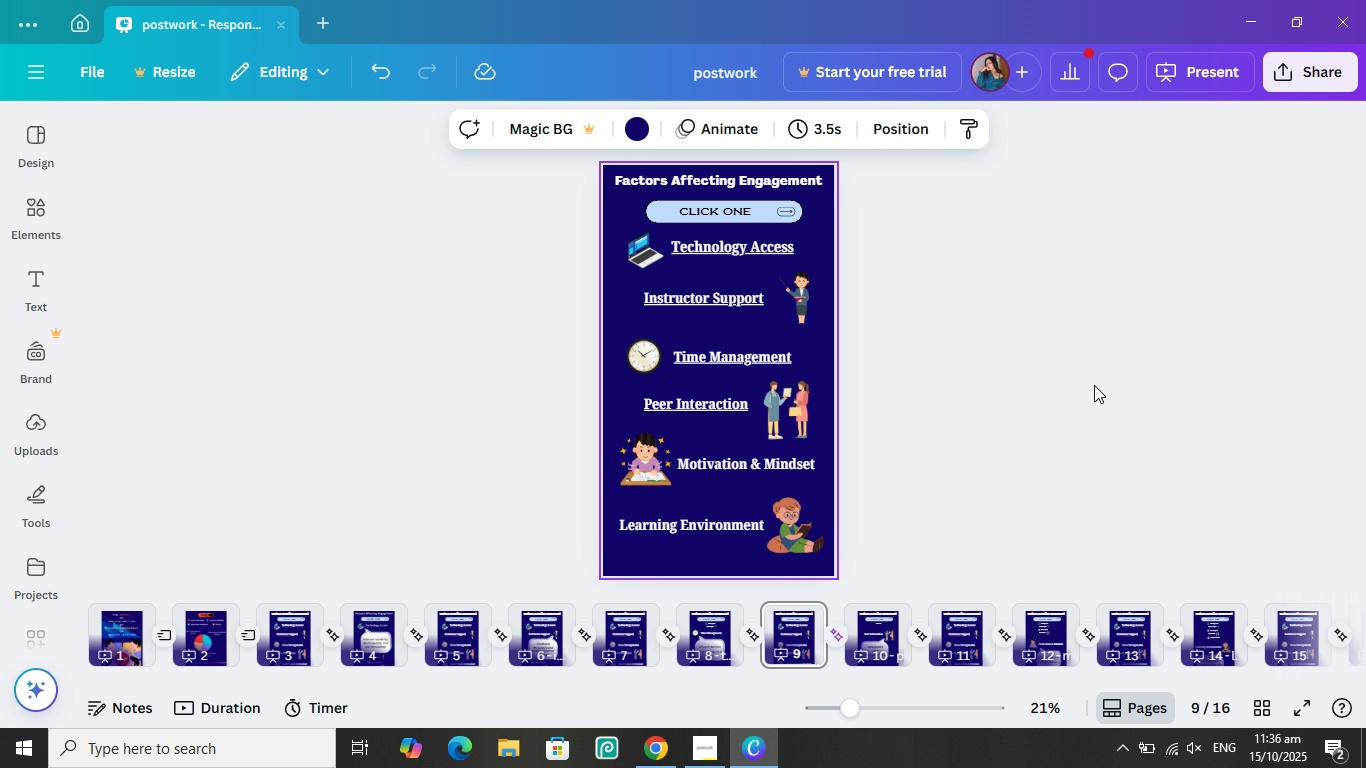 
left_click([1094, 385])
 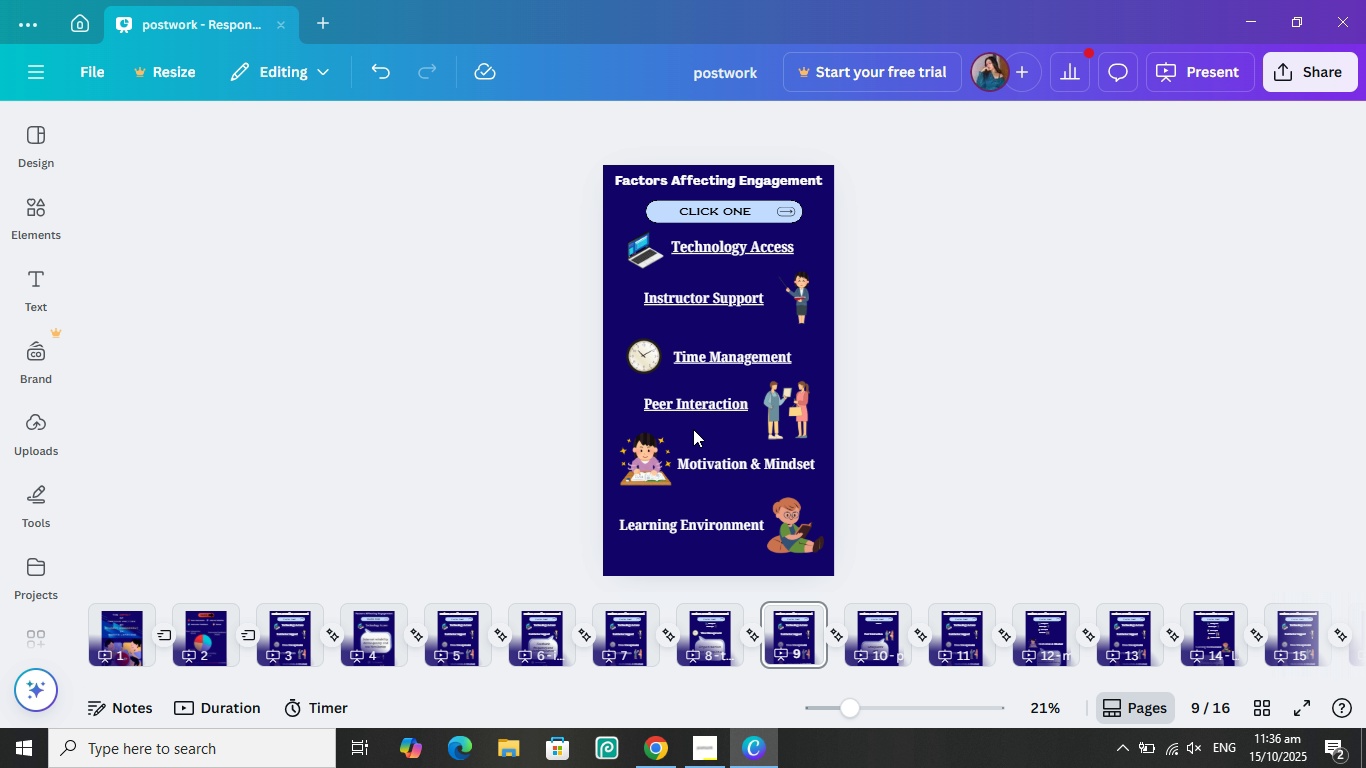 
left_click([693, 430])
 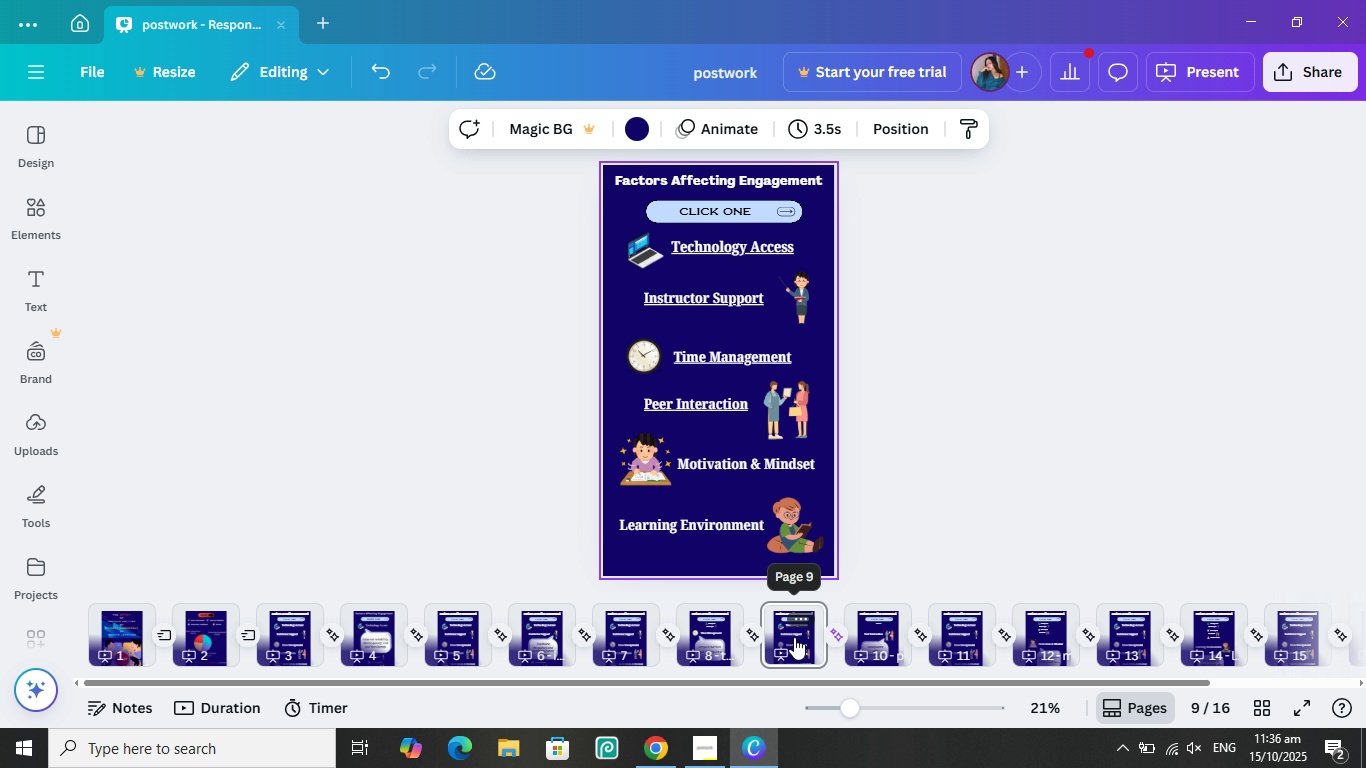 
left_click([794, 637])
 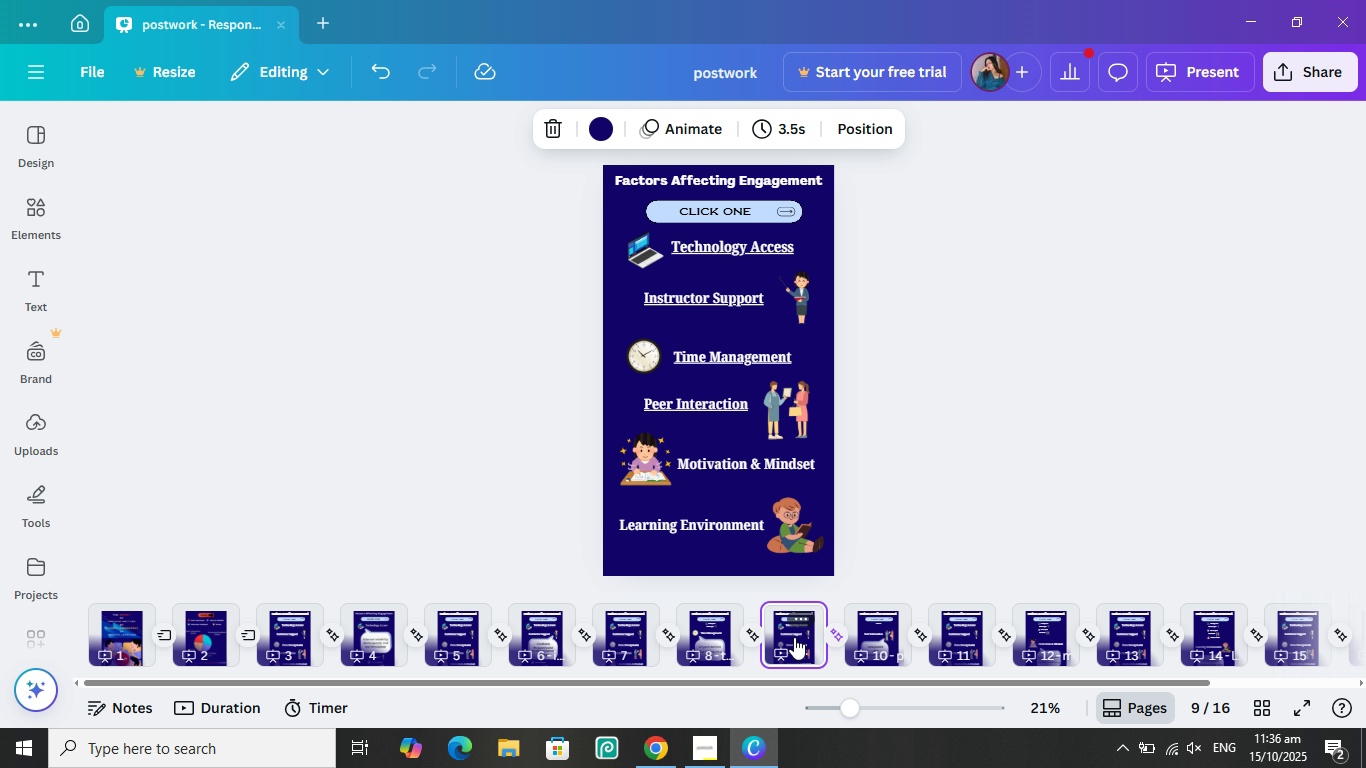 
left_click([794, 637])
 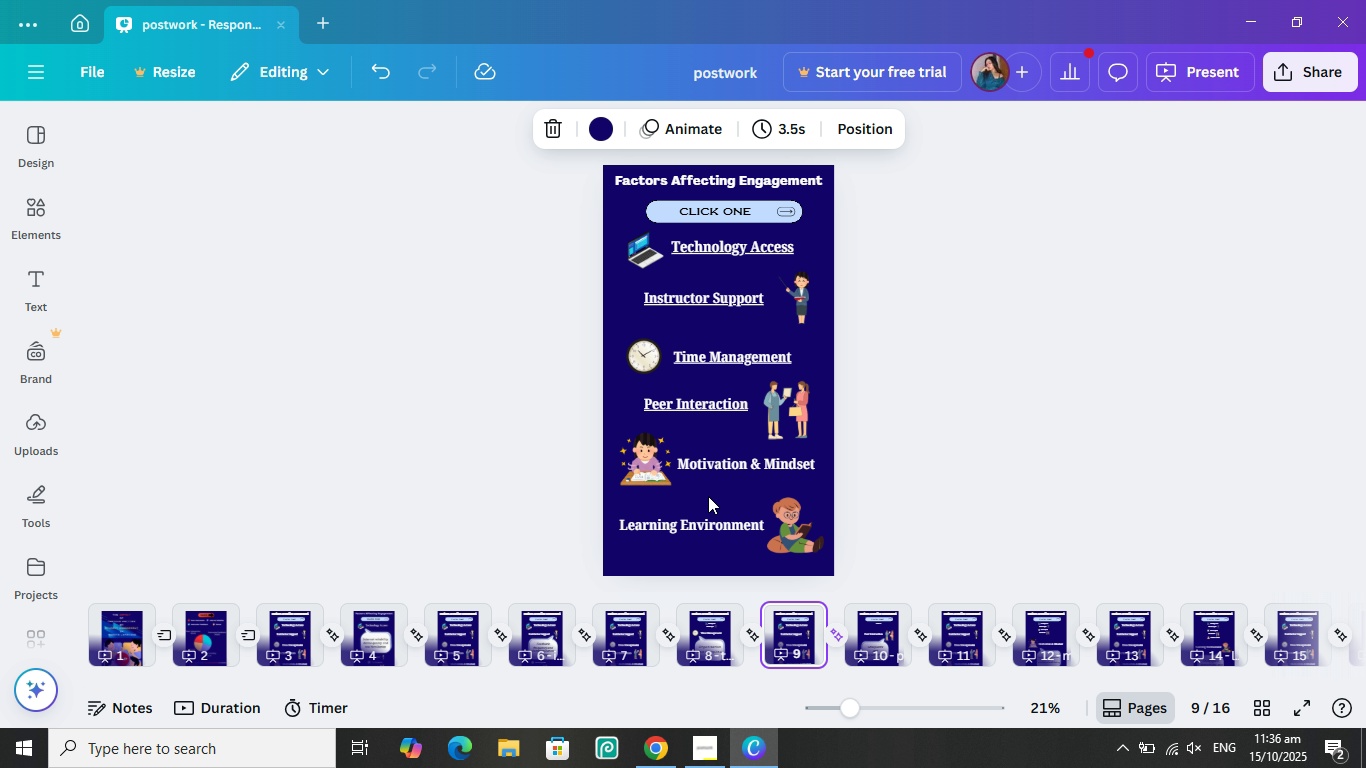 
left_click_drag(start_coordinate=[751, 473], to_coordinate=[671, 479])
 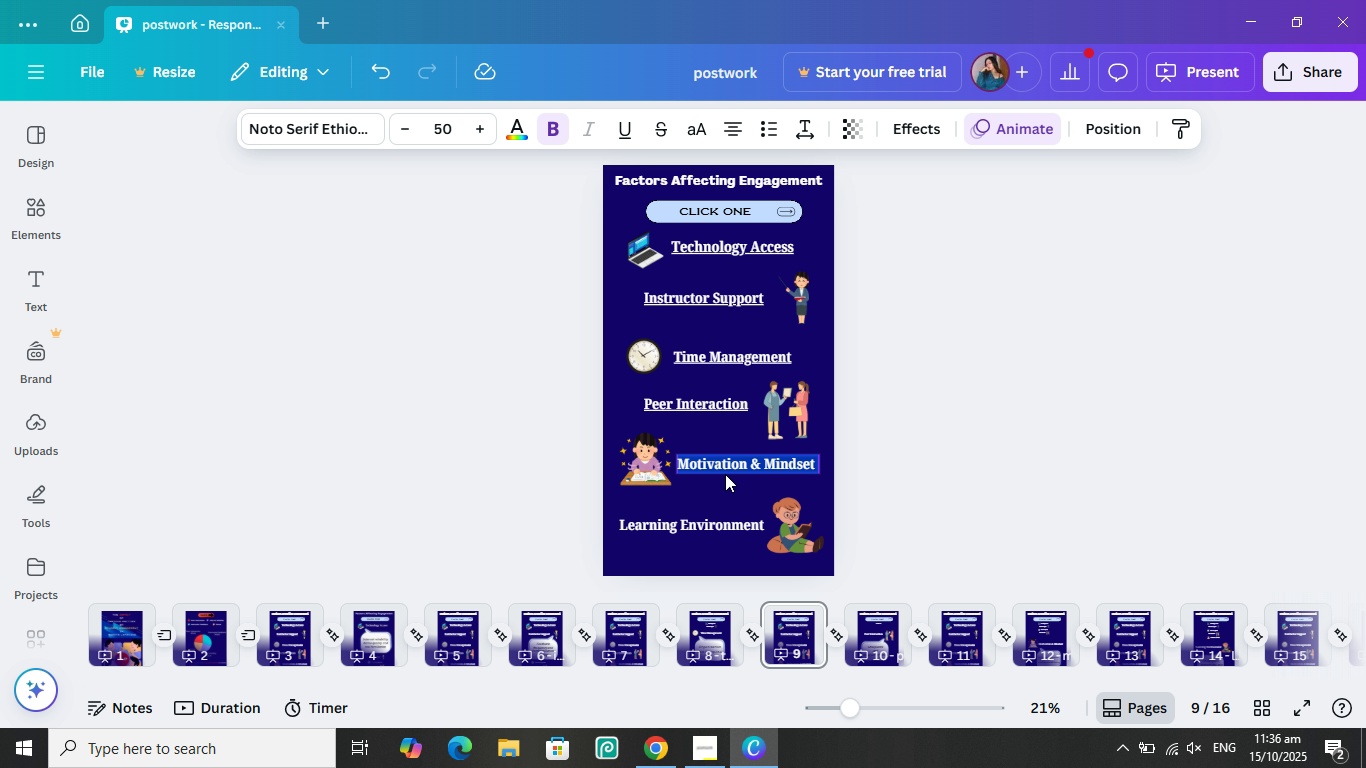 
left_click([725, 474])
 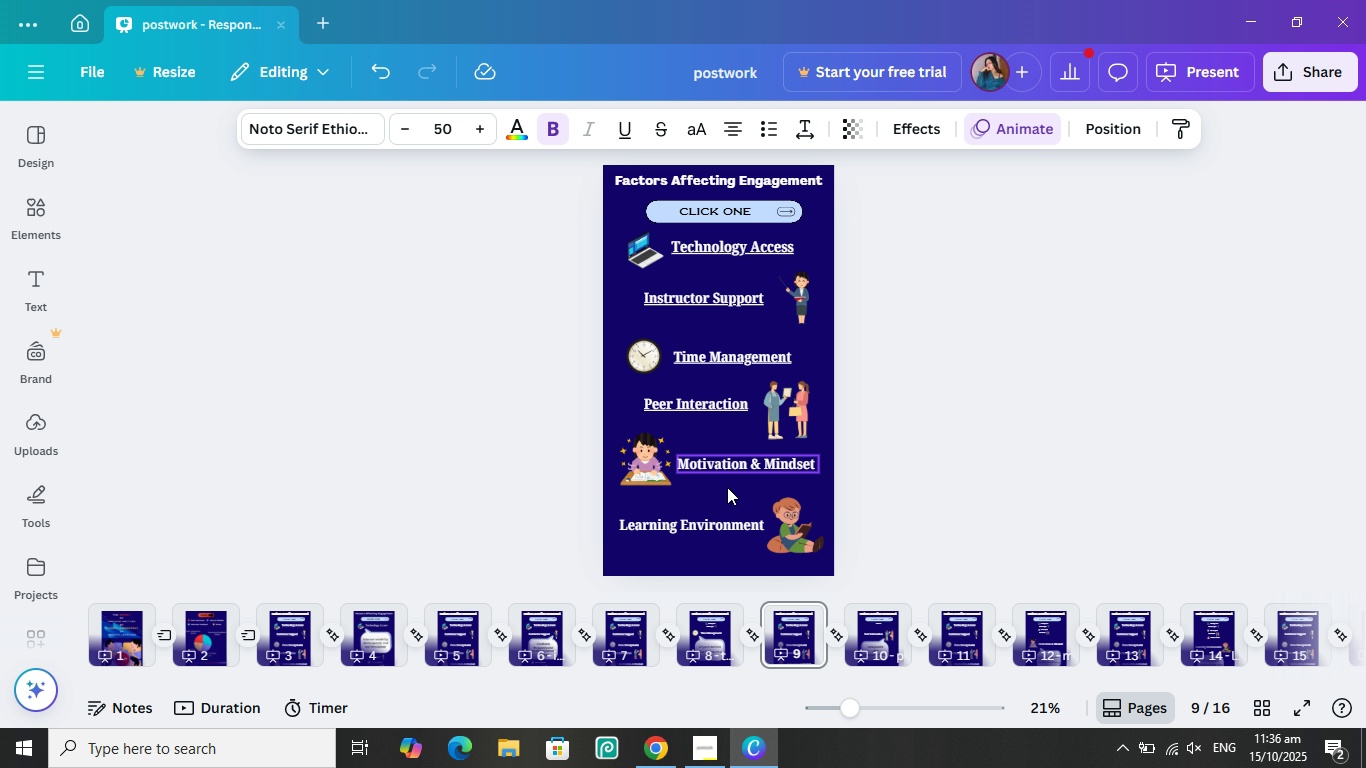 
left_click([727, 487])
 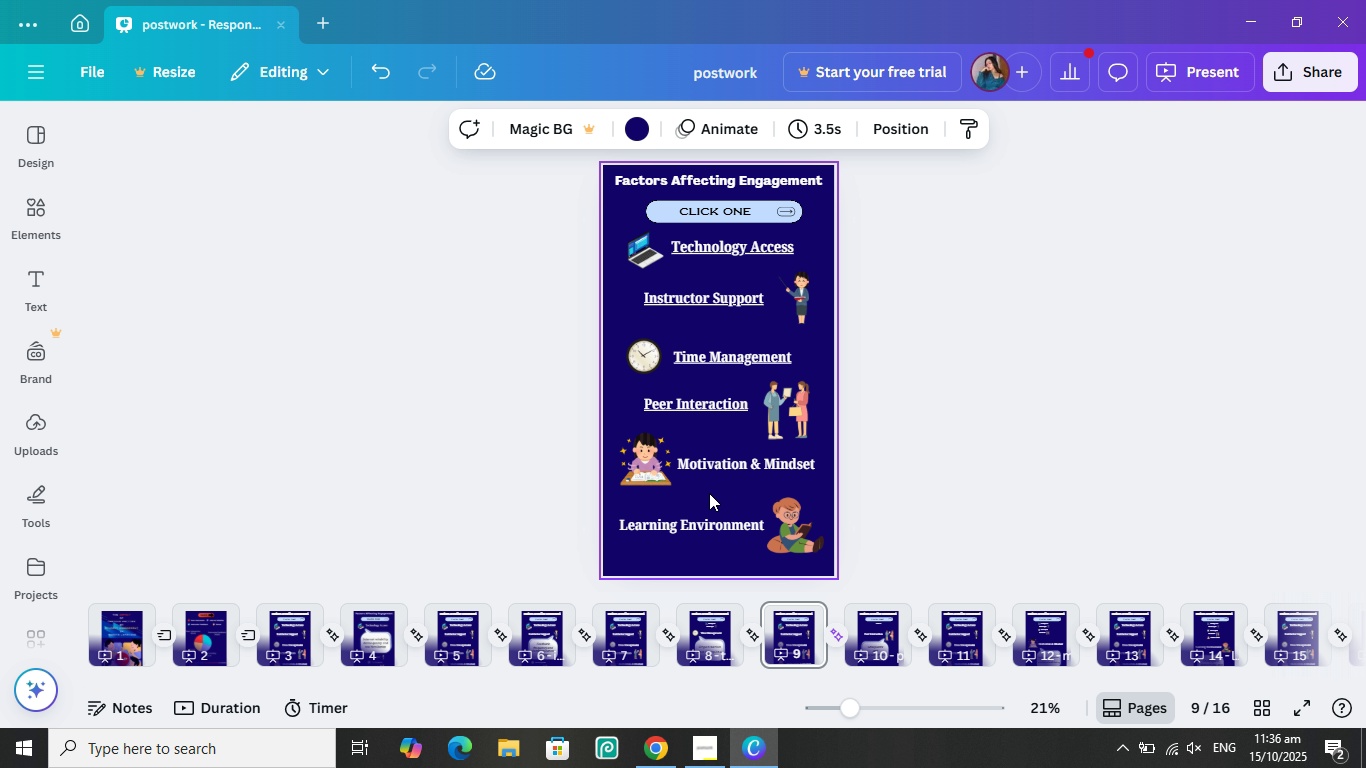 
left_click_drag(start_coordinate=[751, 487], to_coordinate=[665, 426])
 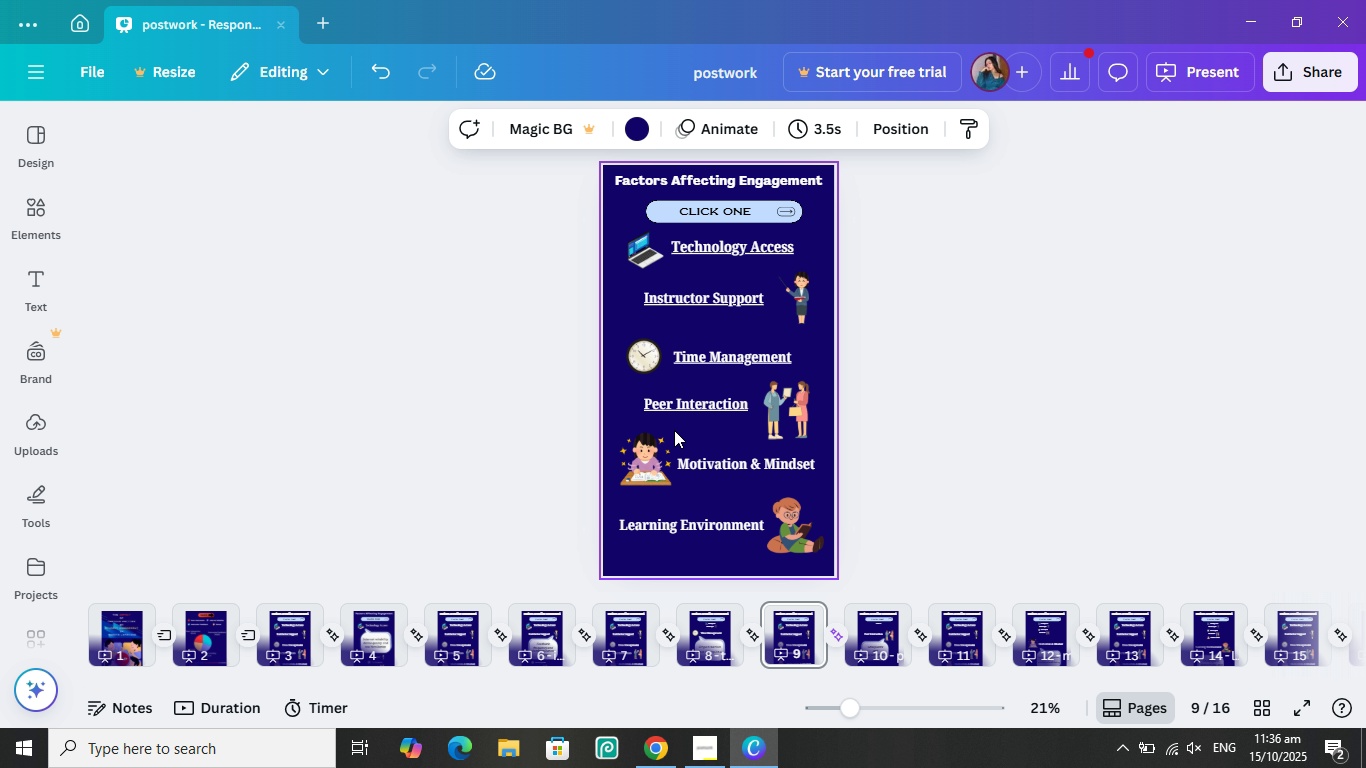 
hold_key(key=ControlLeft, duration=0.92)
 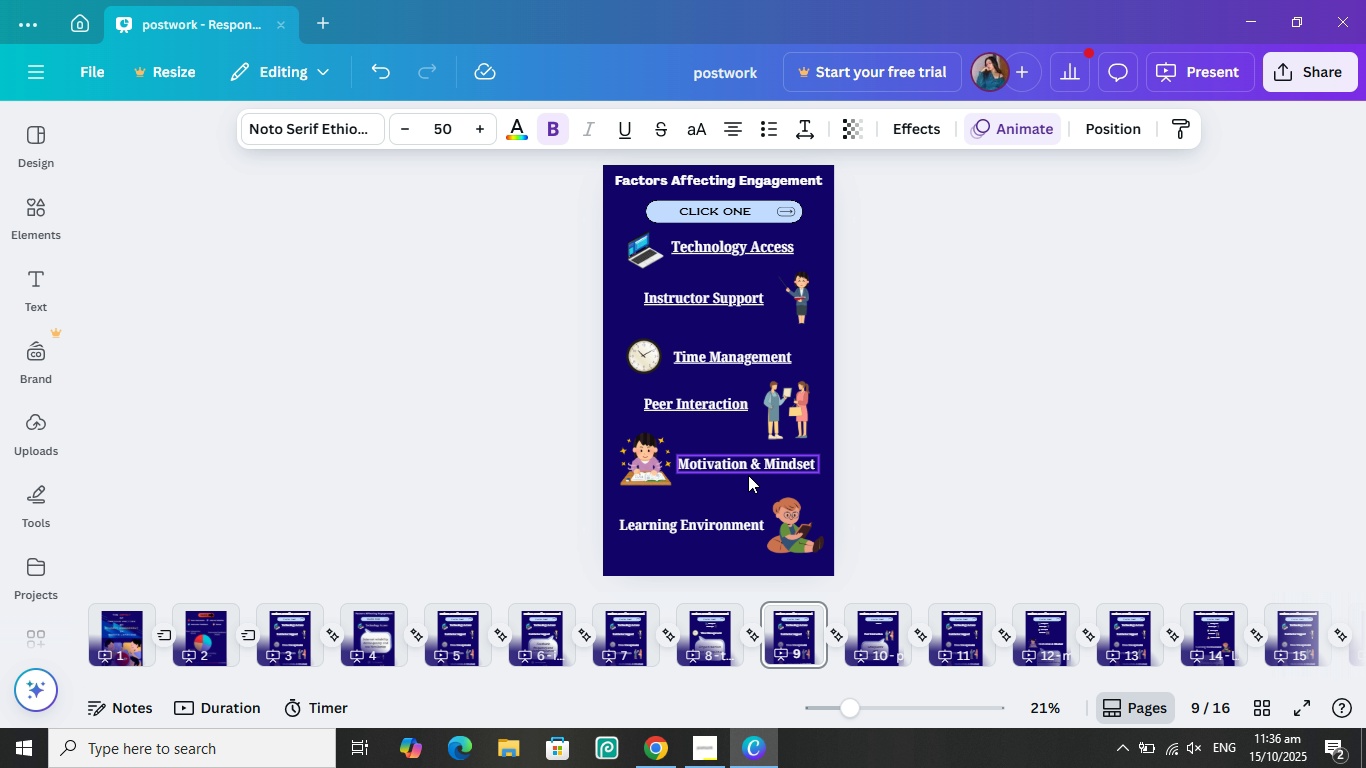 
left_click_drag(start_coordinate=[748, 475], to_coordinate=[636, 459])
 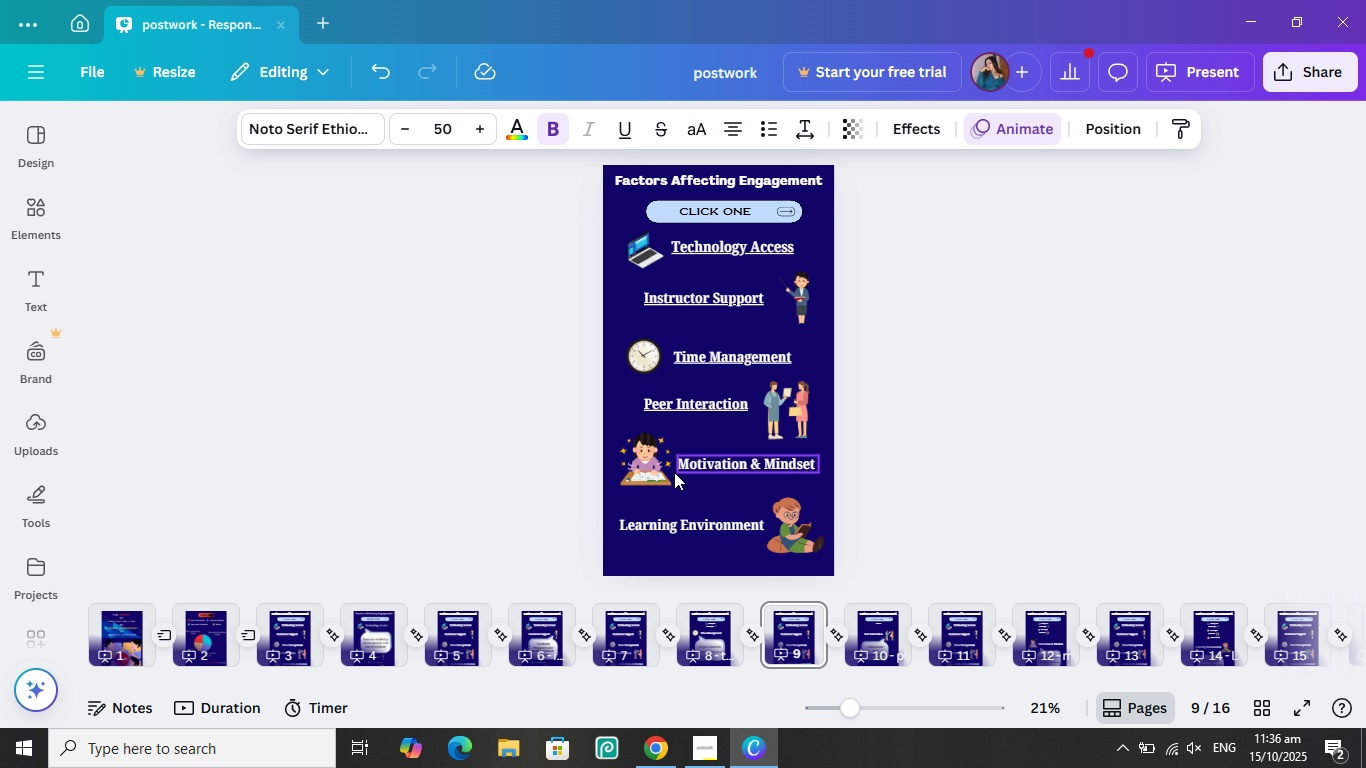 
hold_key(key=ControlLeft, duration=0.66)
 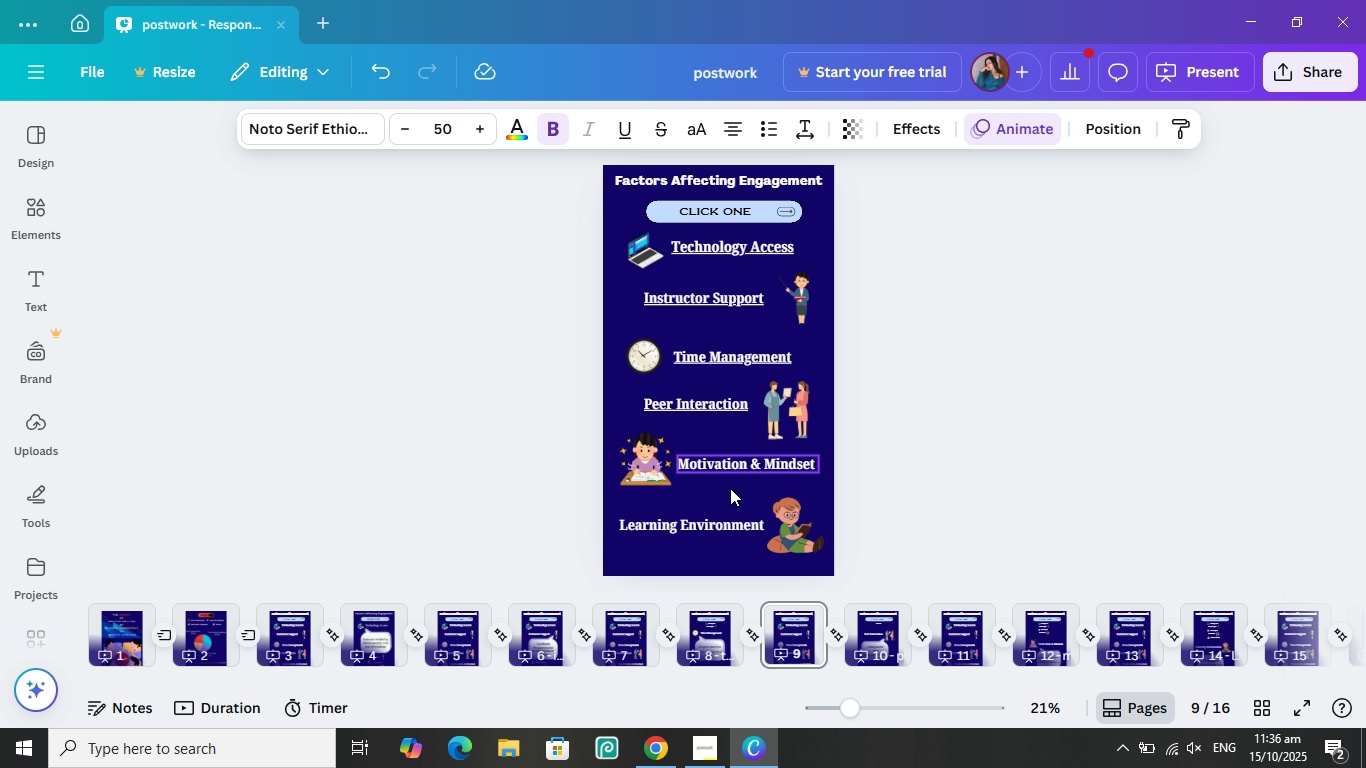 
left_click([730, 488])
 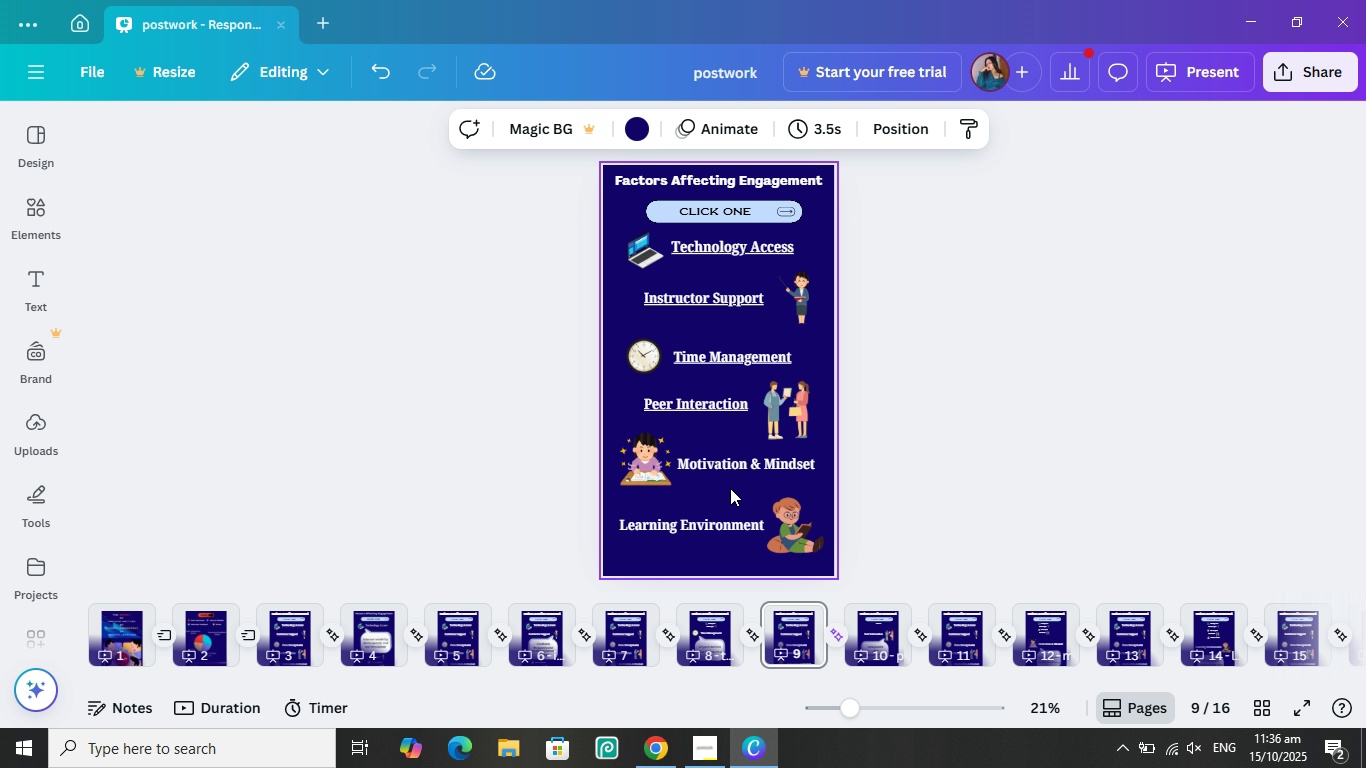 
left_click_drag(start_coordinate=[730, 488], to_coordinate=[649, 453])
 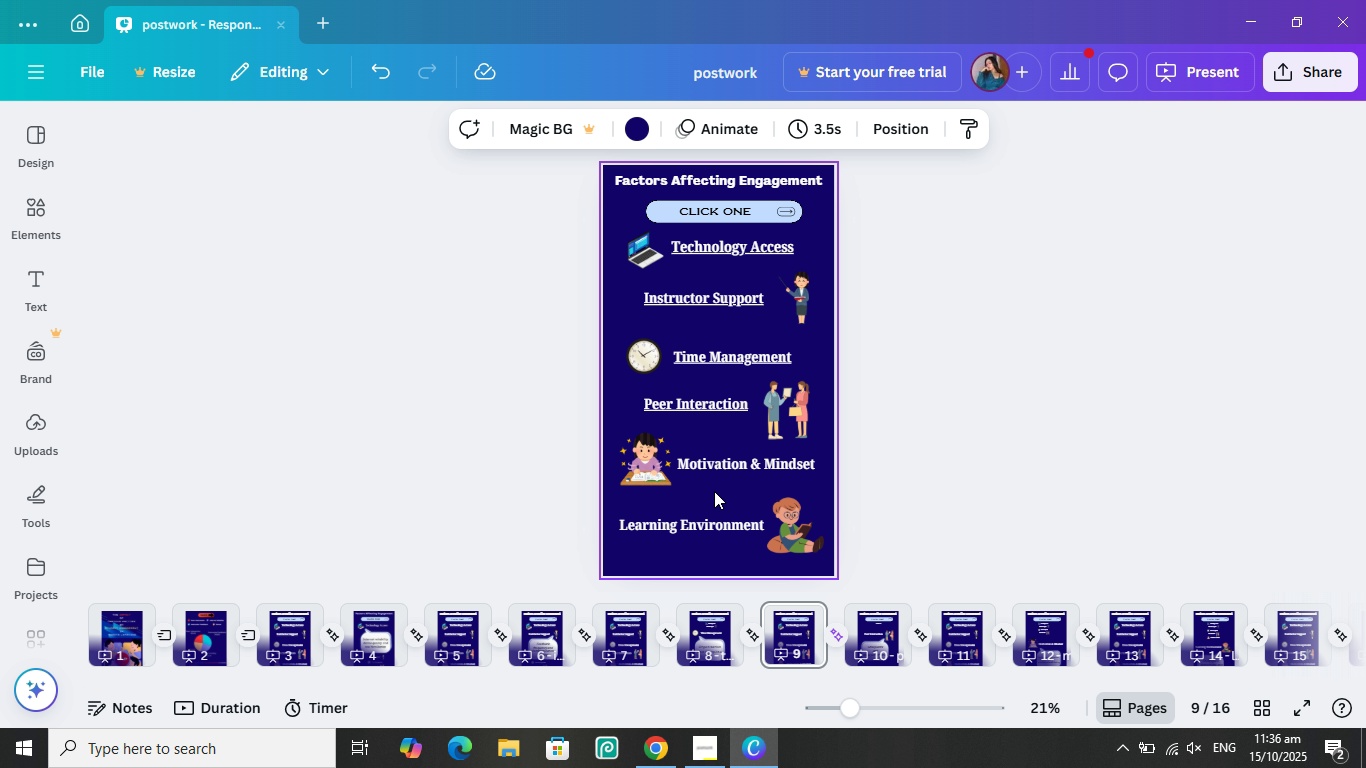 
left_click_drag(start_coordinate=[716, 491], to_coordinate=[646, 463])
 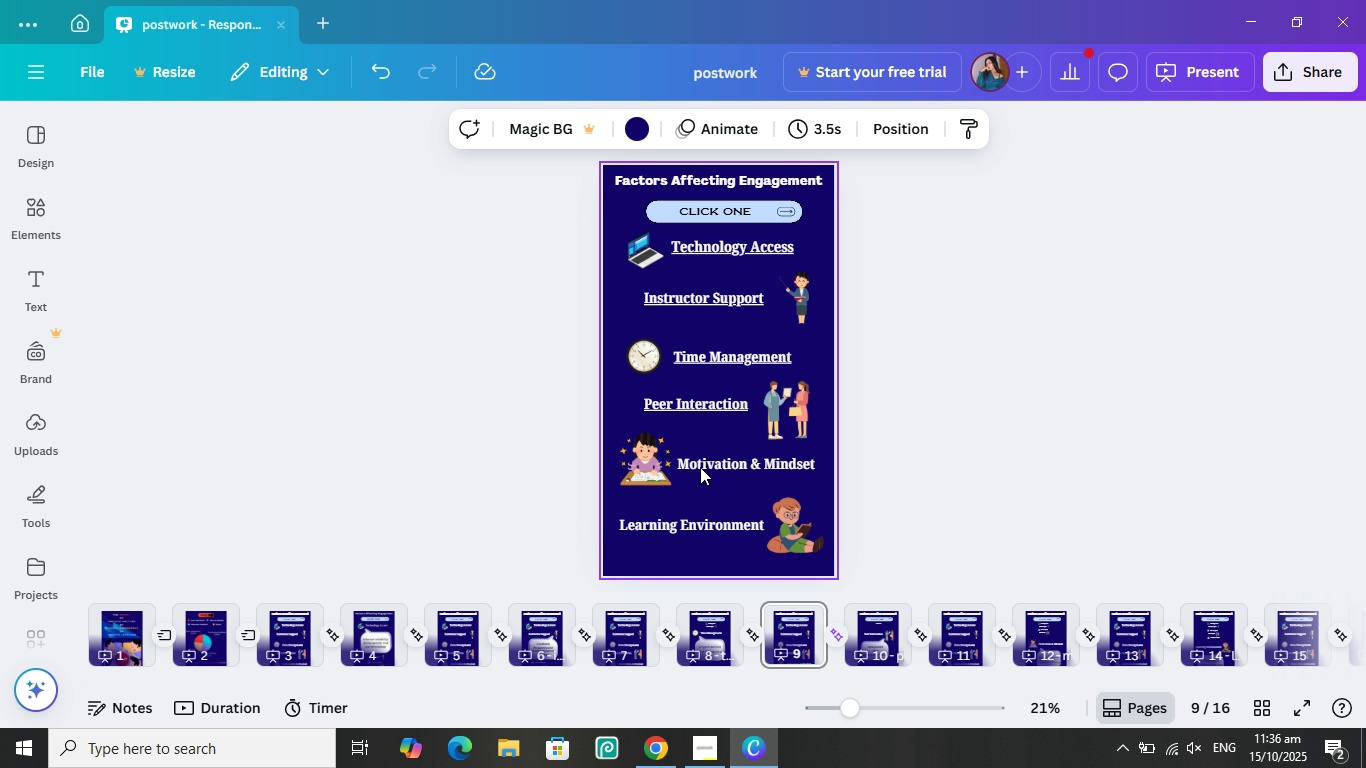 
key(Control+R)
 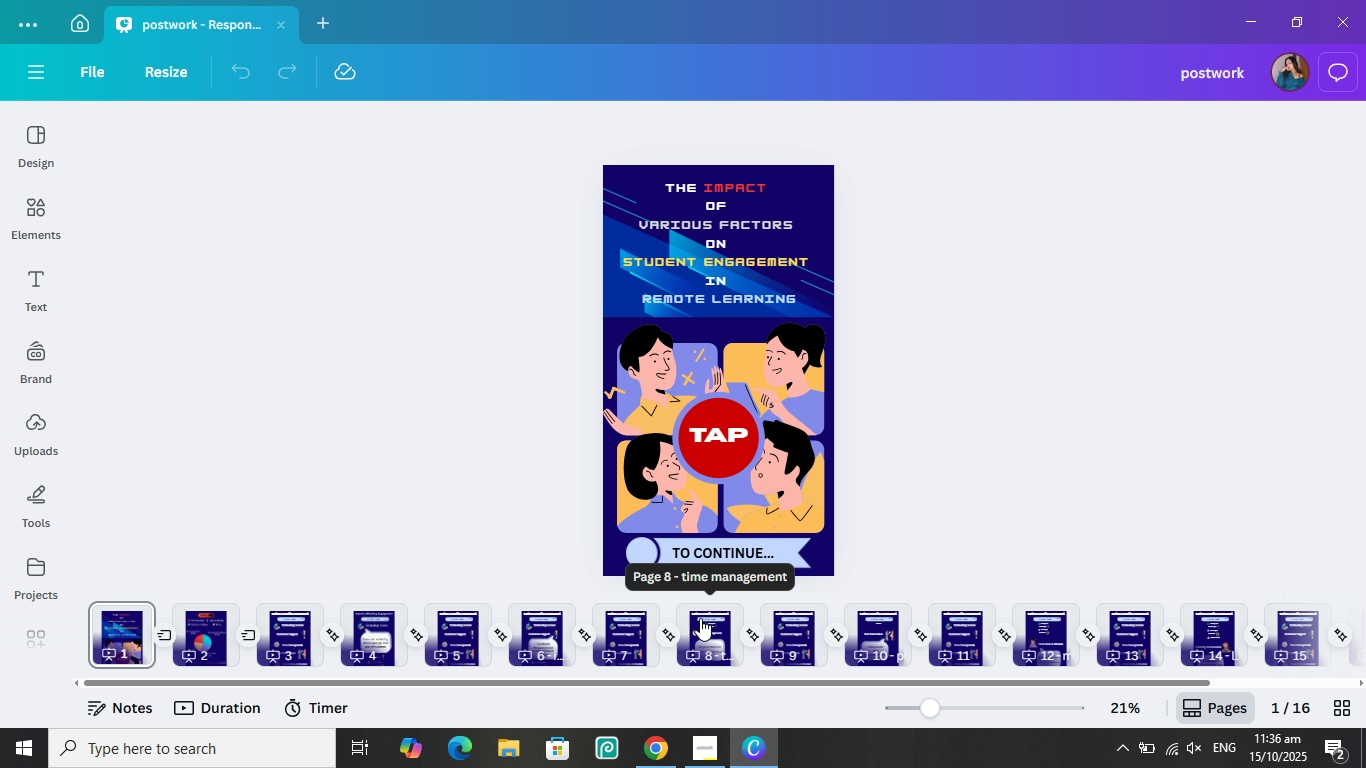 
wait(7.91)
 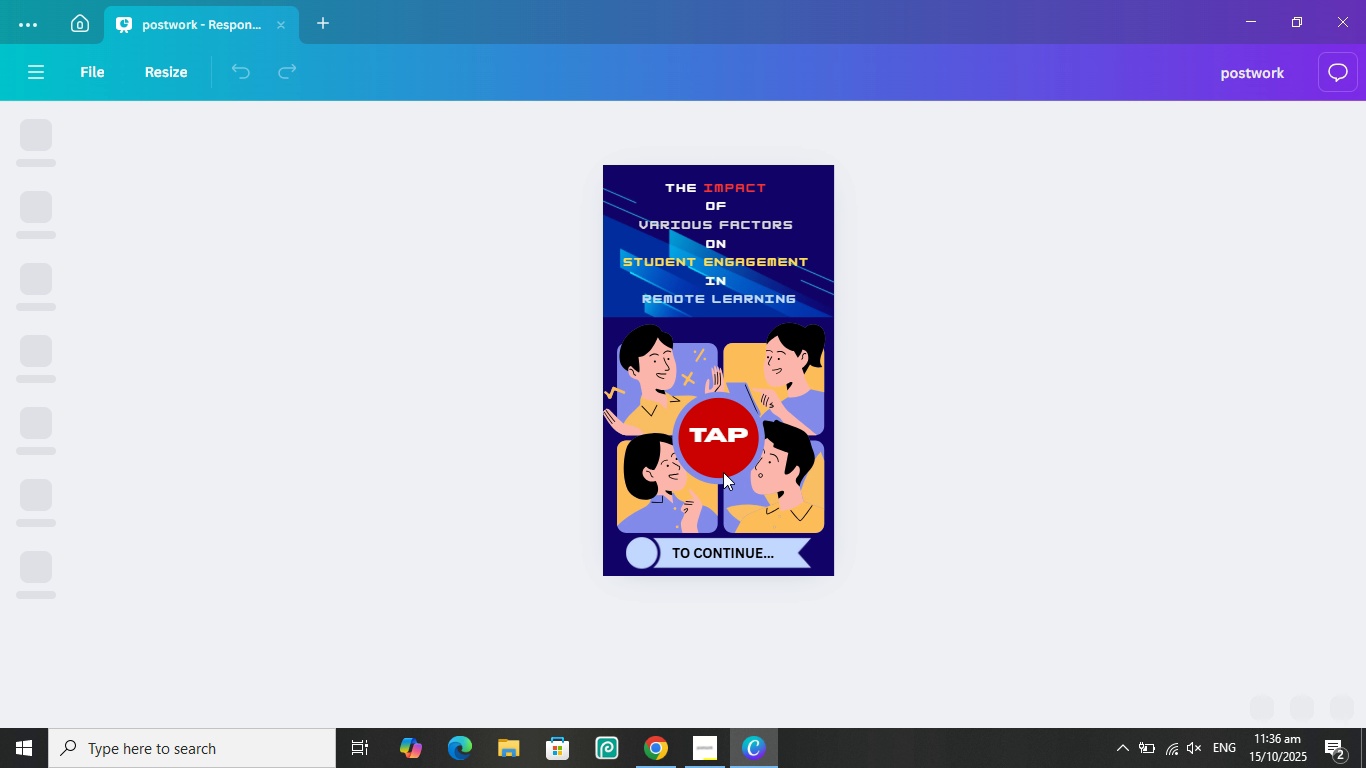 
left_click([790, 631])
 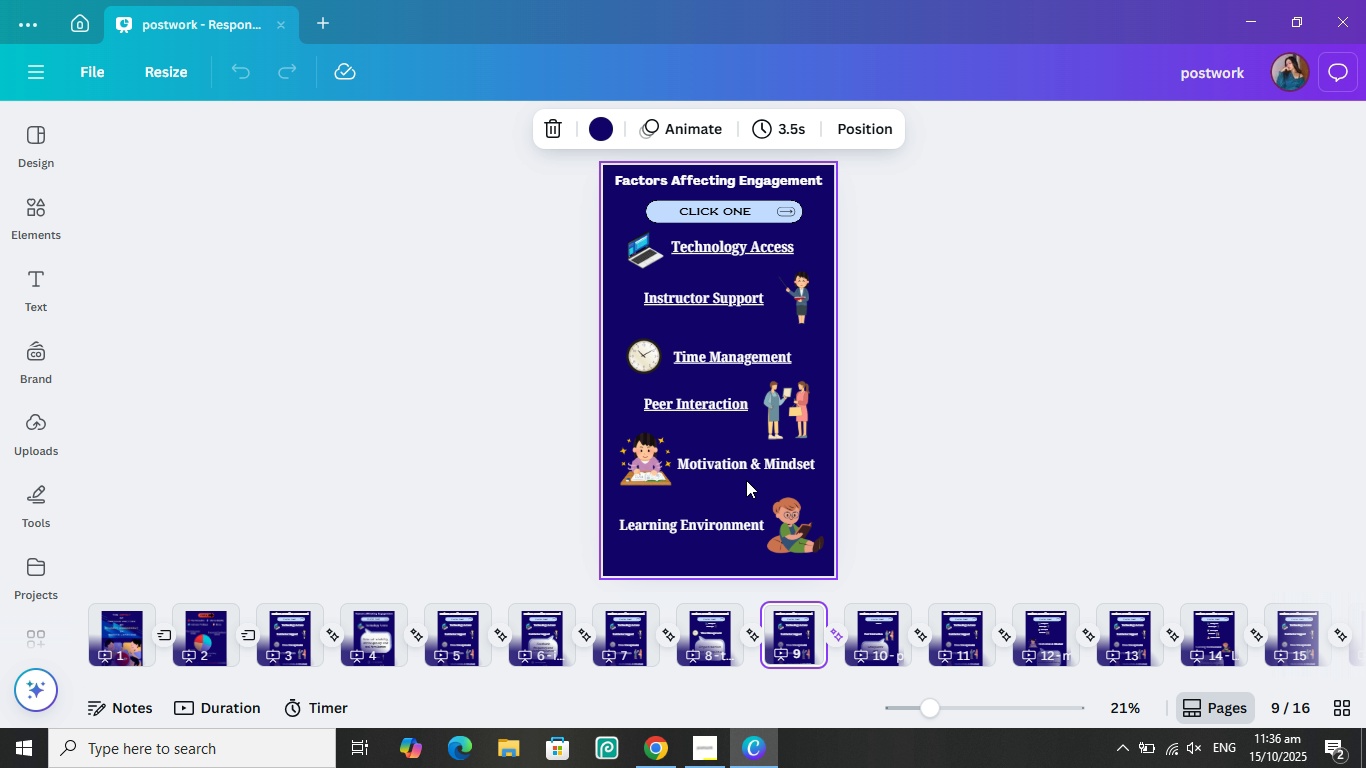 
left_click_drag(start_coordinate=[759, 477], to_coordinate=[644, 466])
 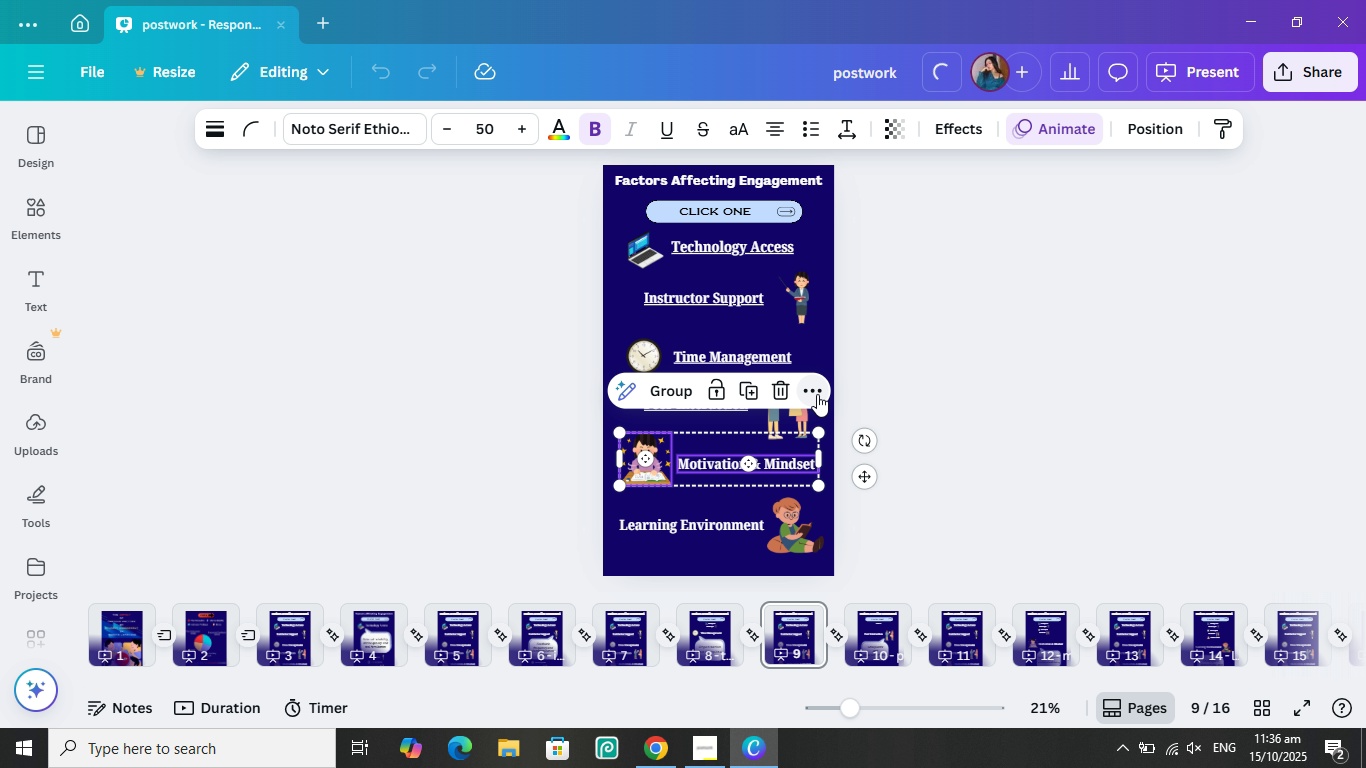 
left_click([817, 393])
 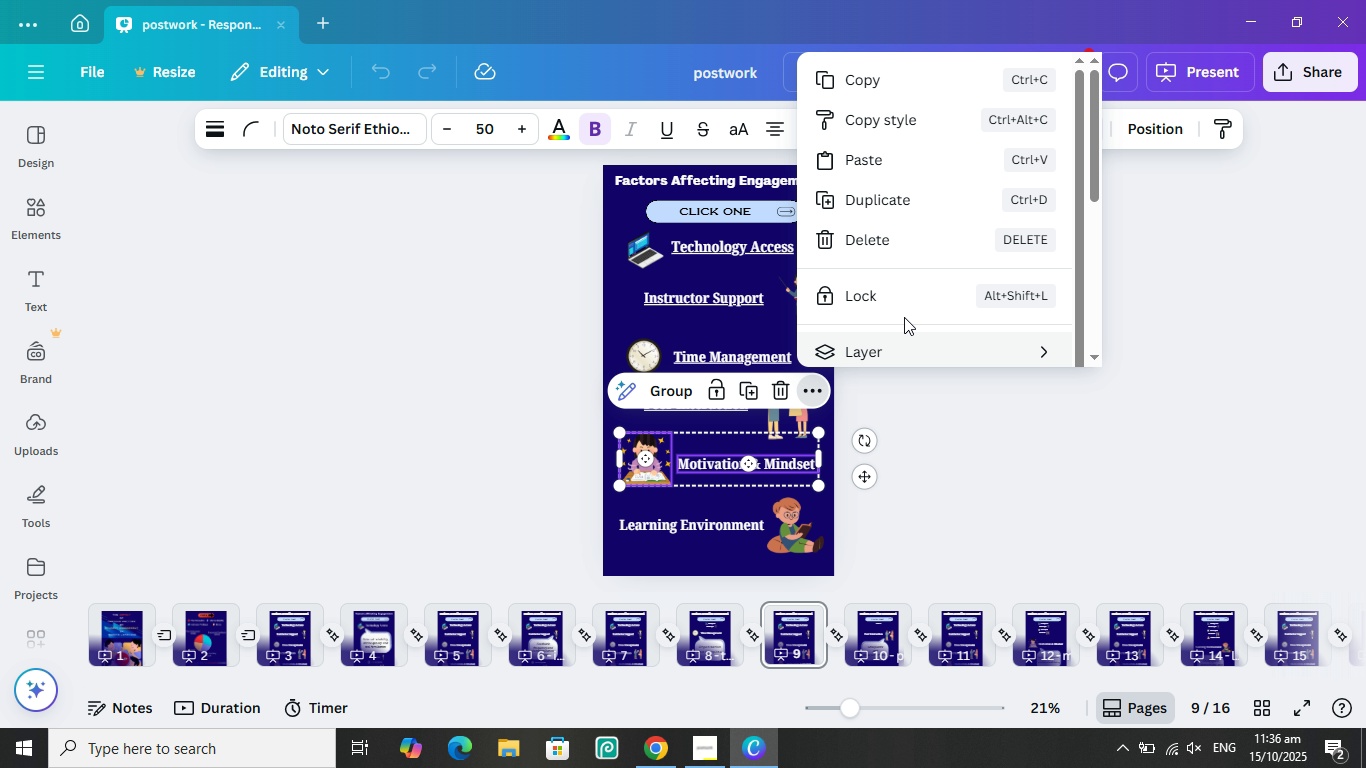 
scroll: coordinate [917, 276], scroll_direction: down, amount: 9.0
 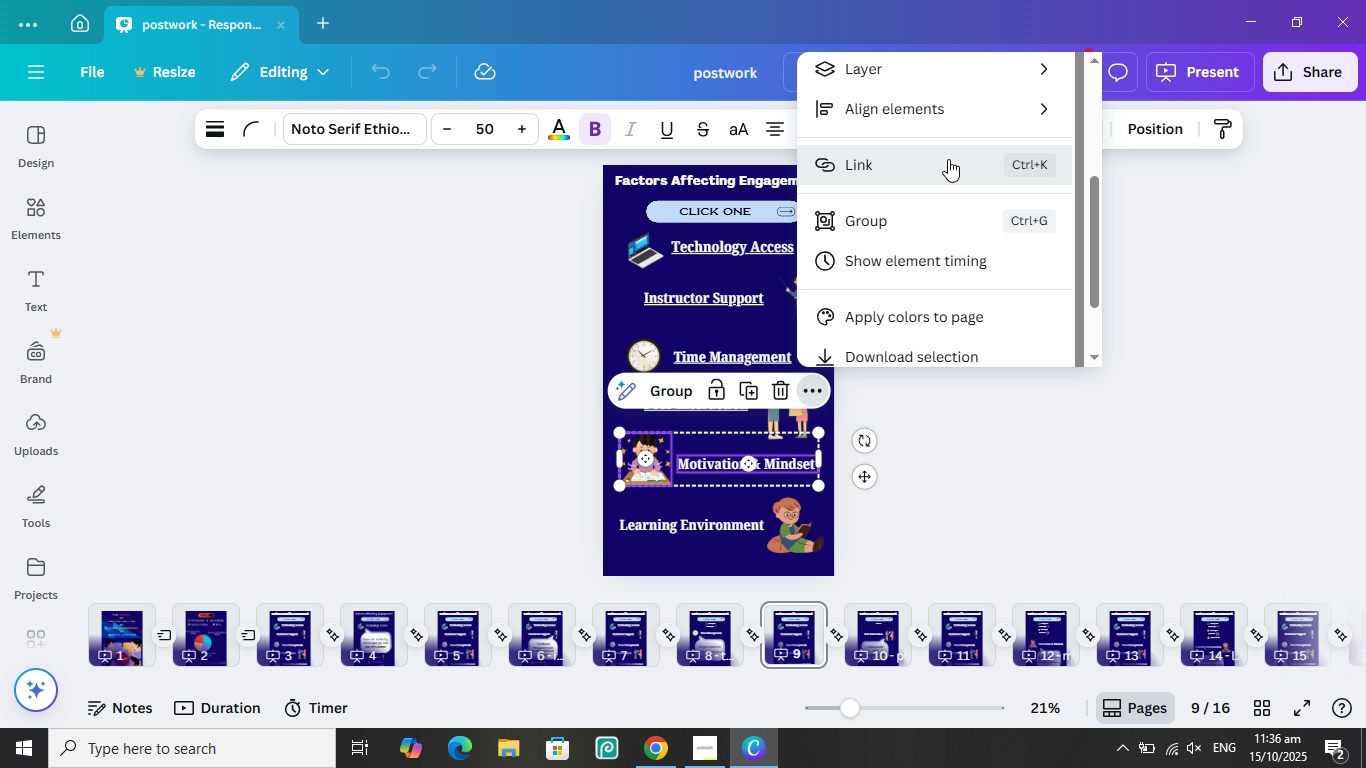 
left_click([948, 159])
 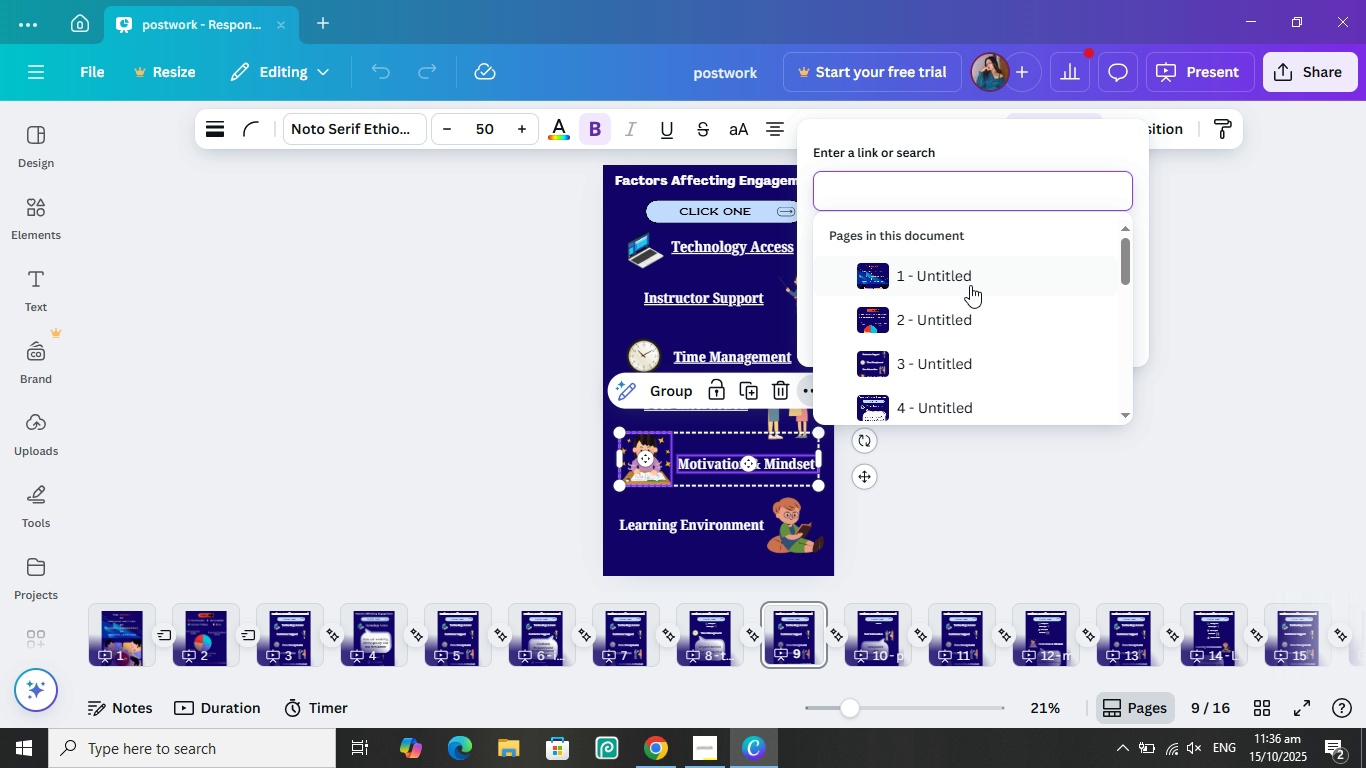 
scroll: coordinate [970, 285], scroll_direction: down, amount: 4.0
 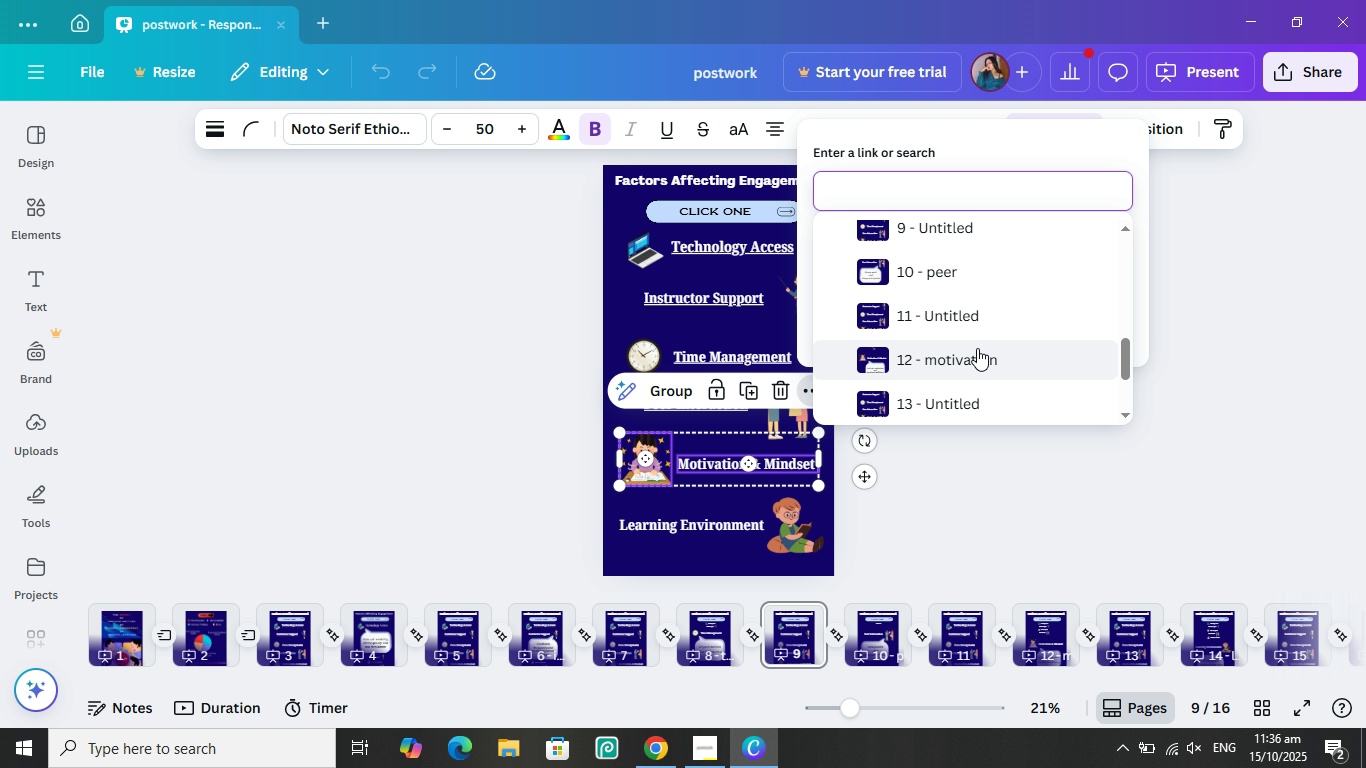 
left_click([977, 348])
 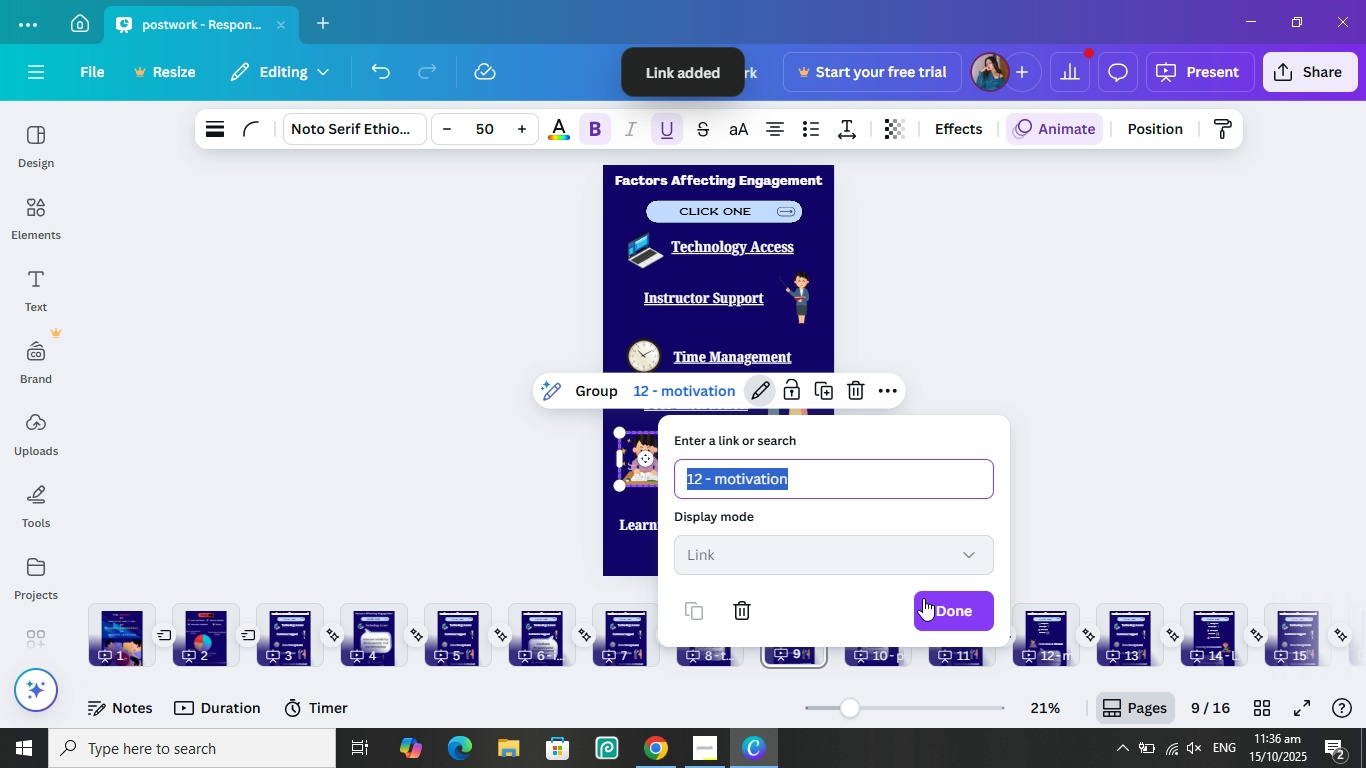 
left_click([935, 606])
 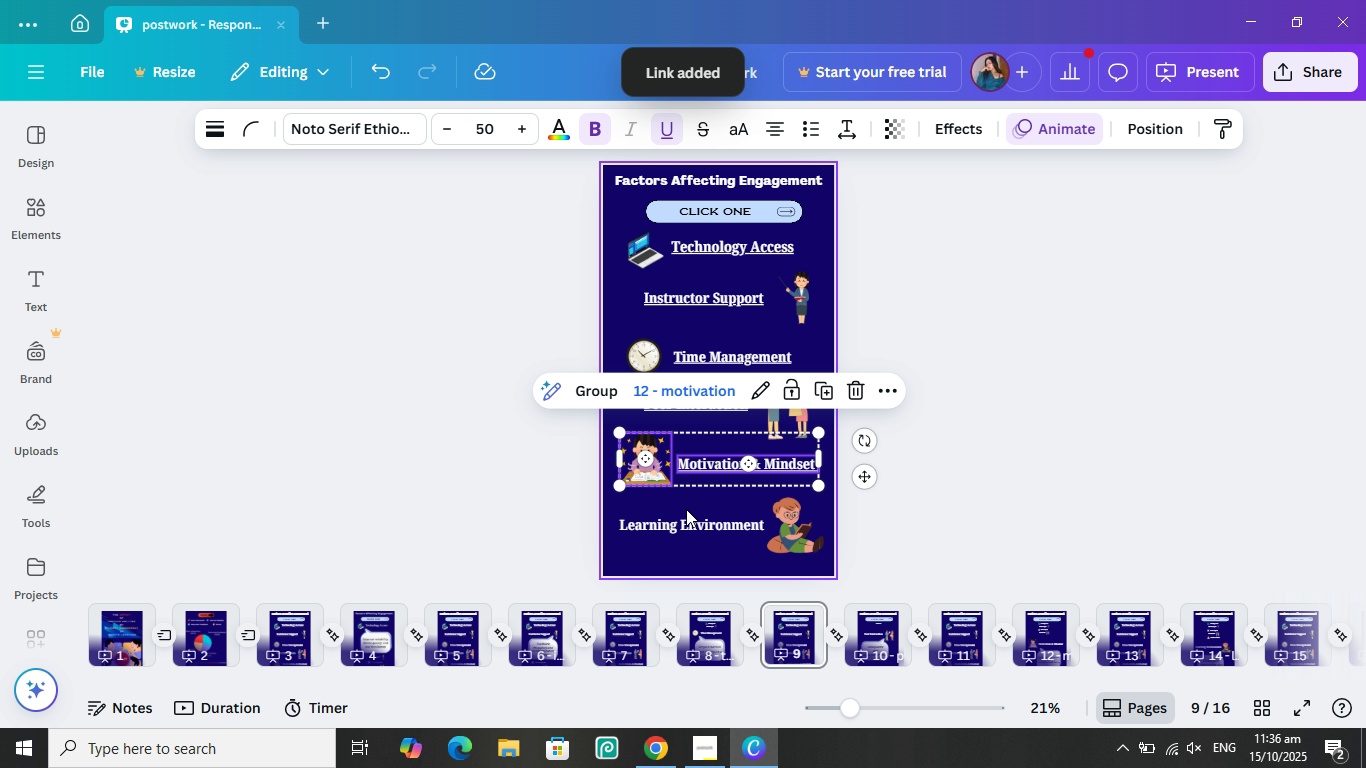 
left_click_drag(start_coordinate=[687, 503], to_coordinate=[803, 549])
 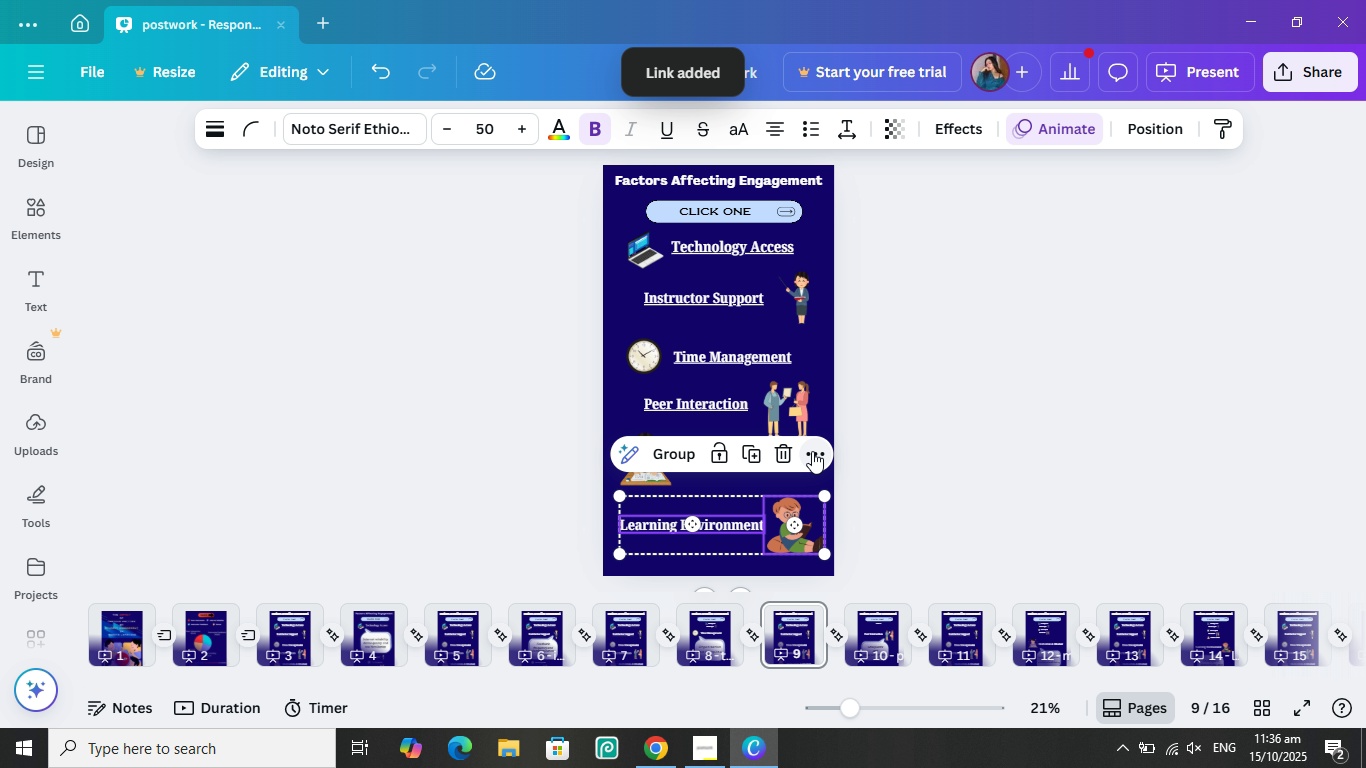 
double_click([812, 451])
 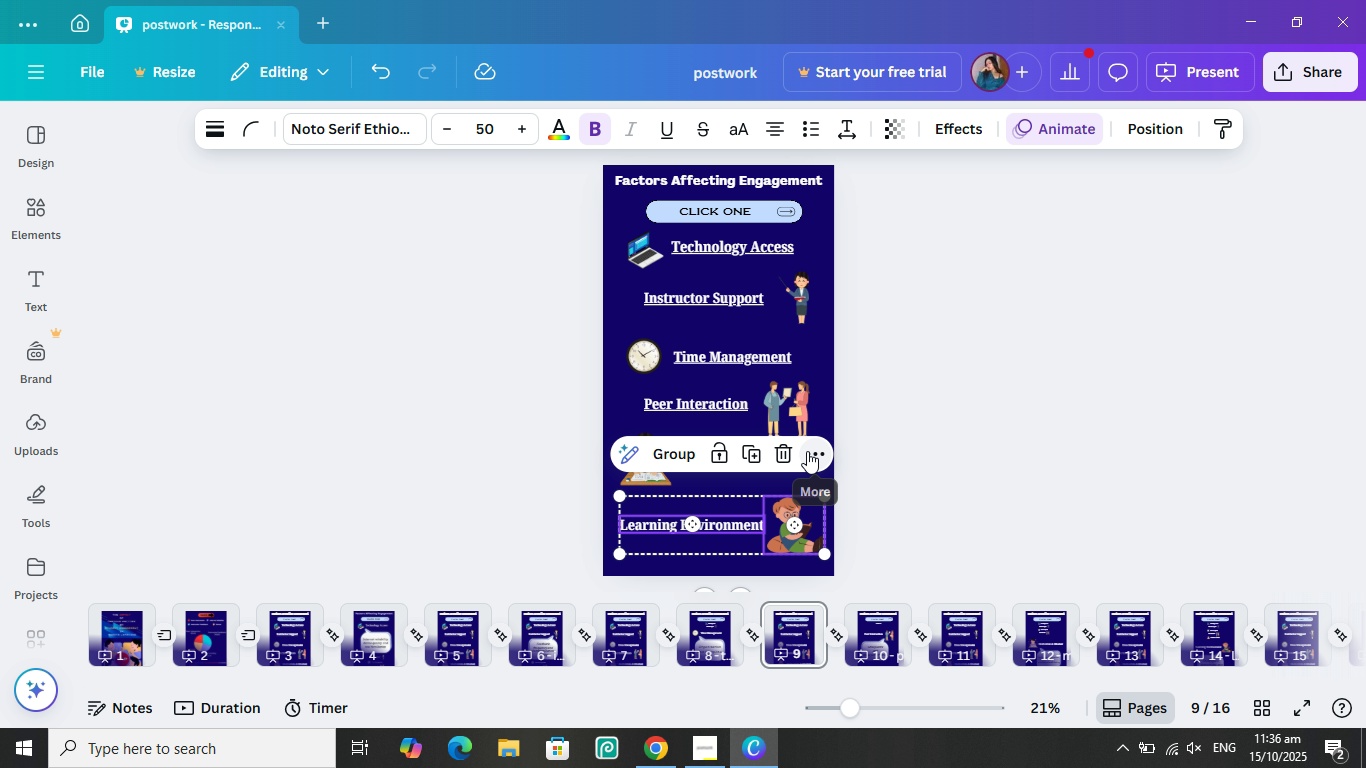 
left_click([812, 450])
 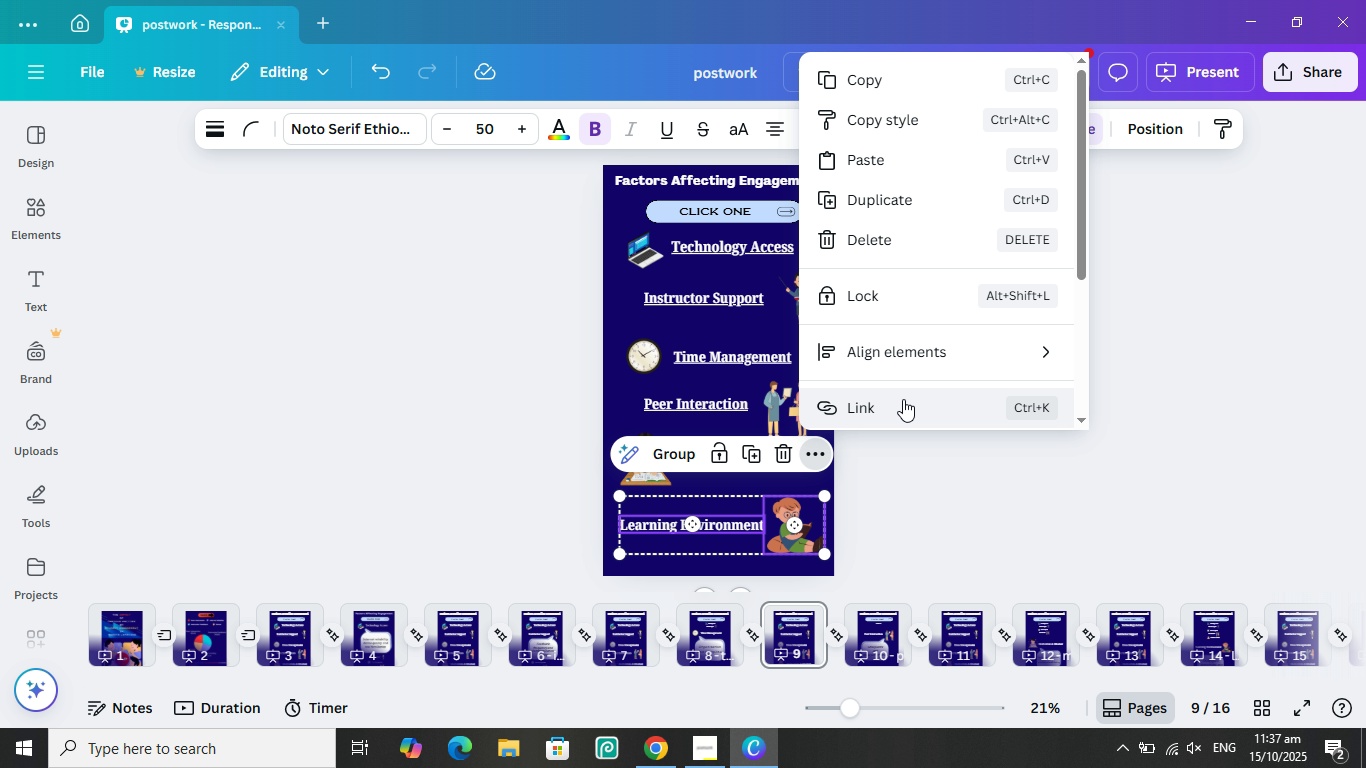 
left_click([903, 399])
 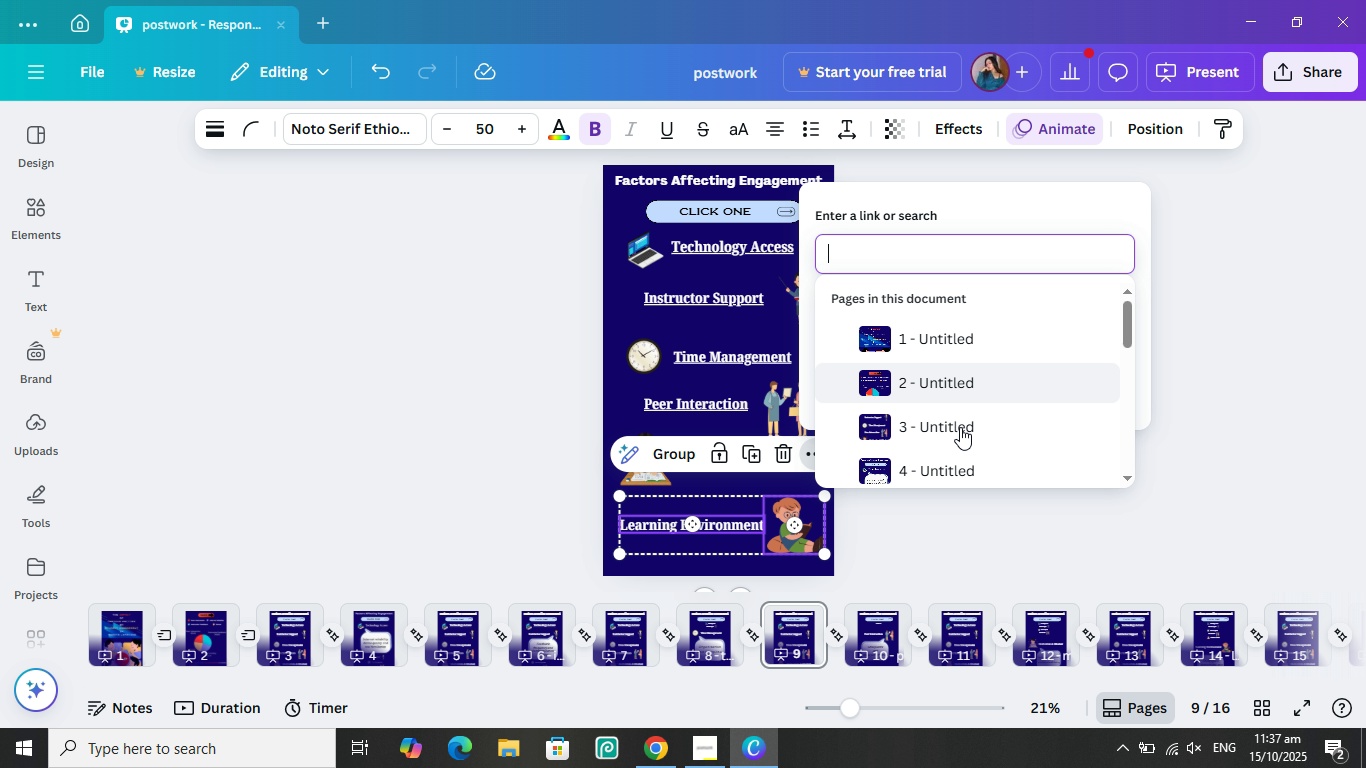 
scroll: coordinate [964, 418], scroll_direction: down, amount: 7.0
 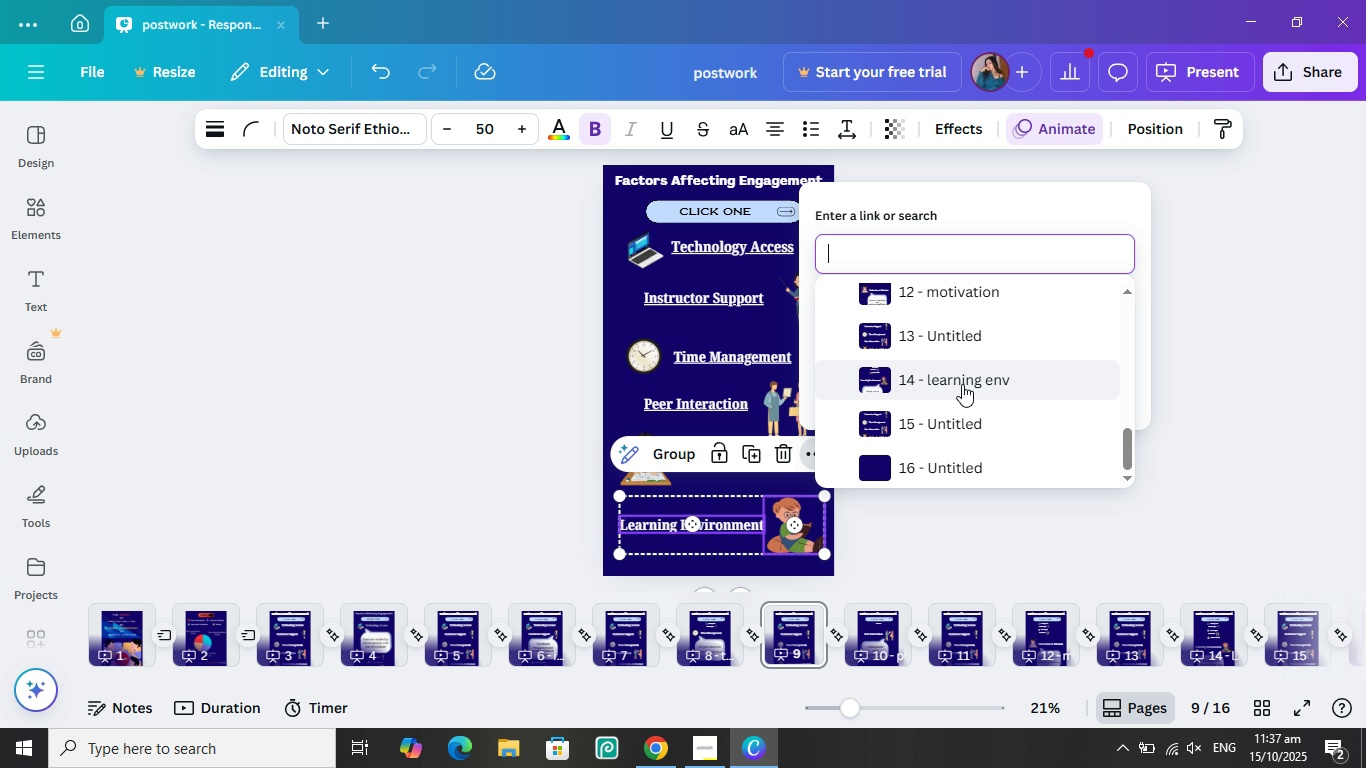 
left_click([962, 384])
 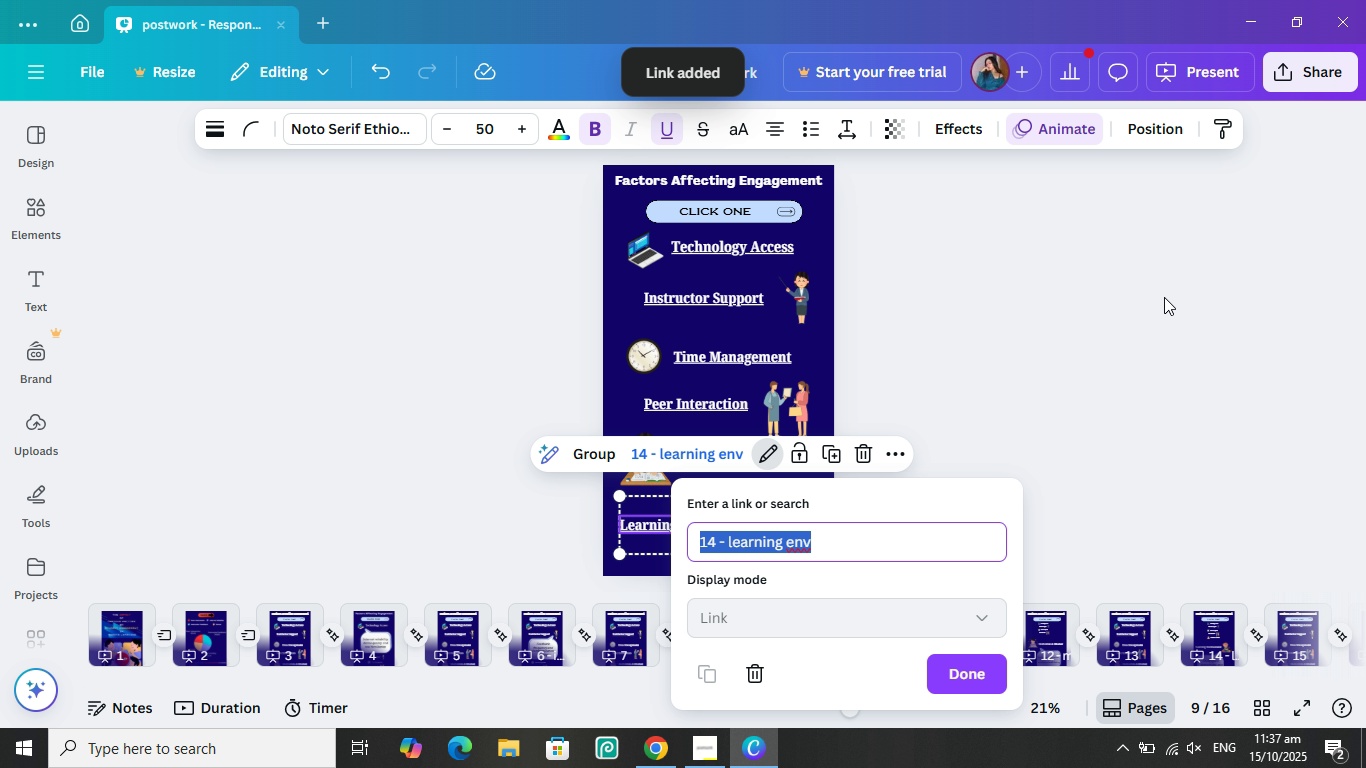 
key(Enter)
 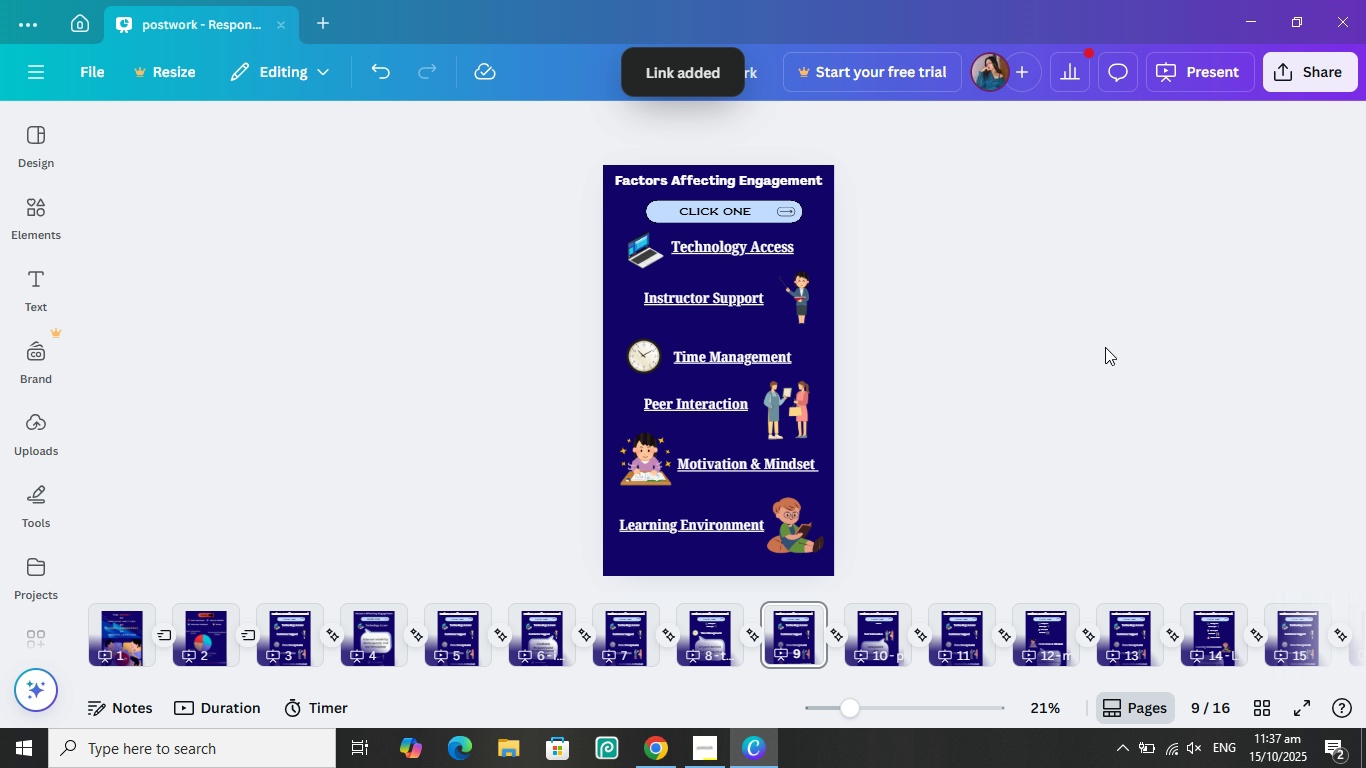 
left_click([1105, 347])
 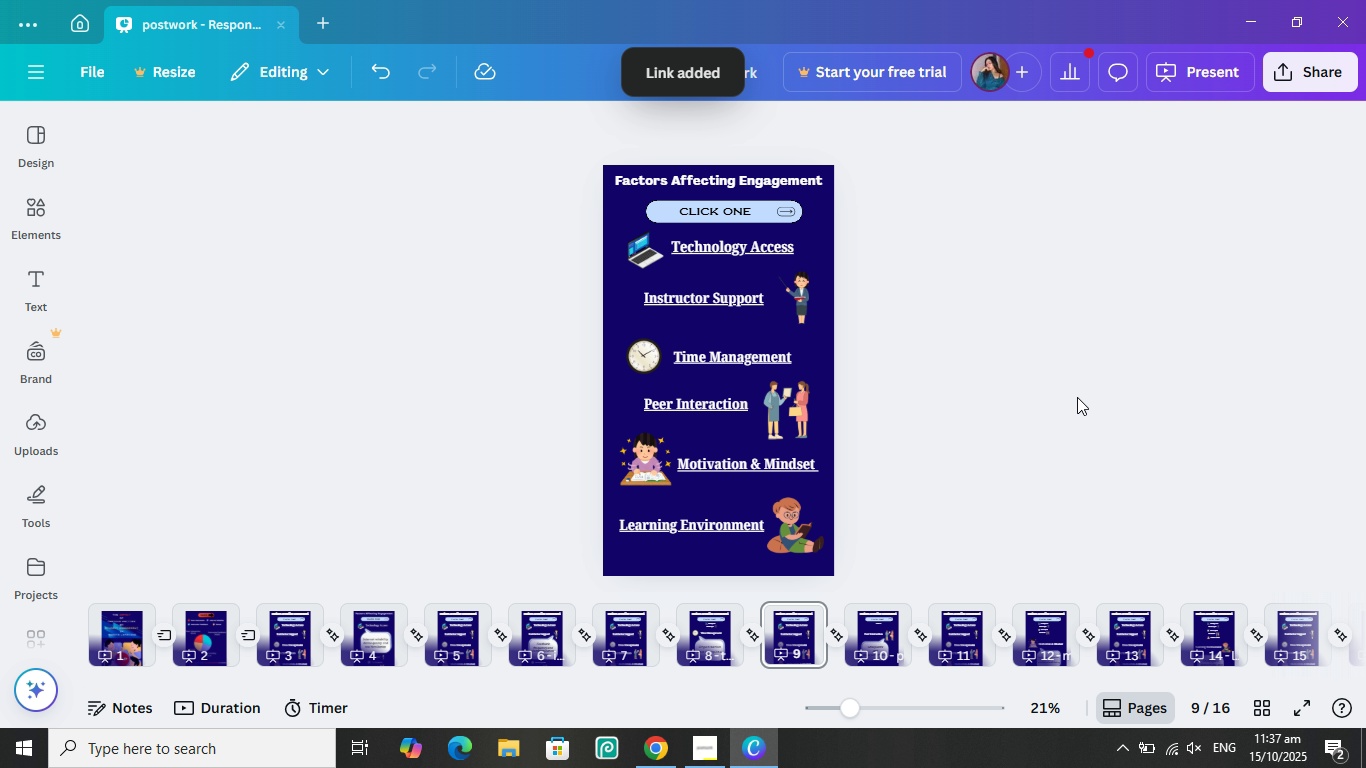 
scroll: coordinate [1037, 457], scroll_direction: down, amount: 2.0
 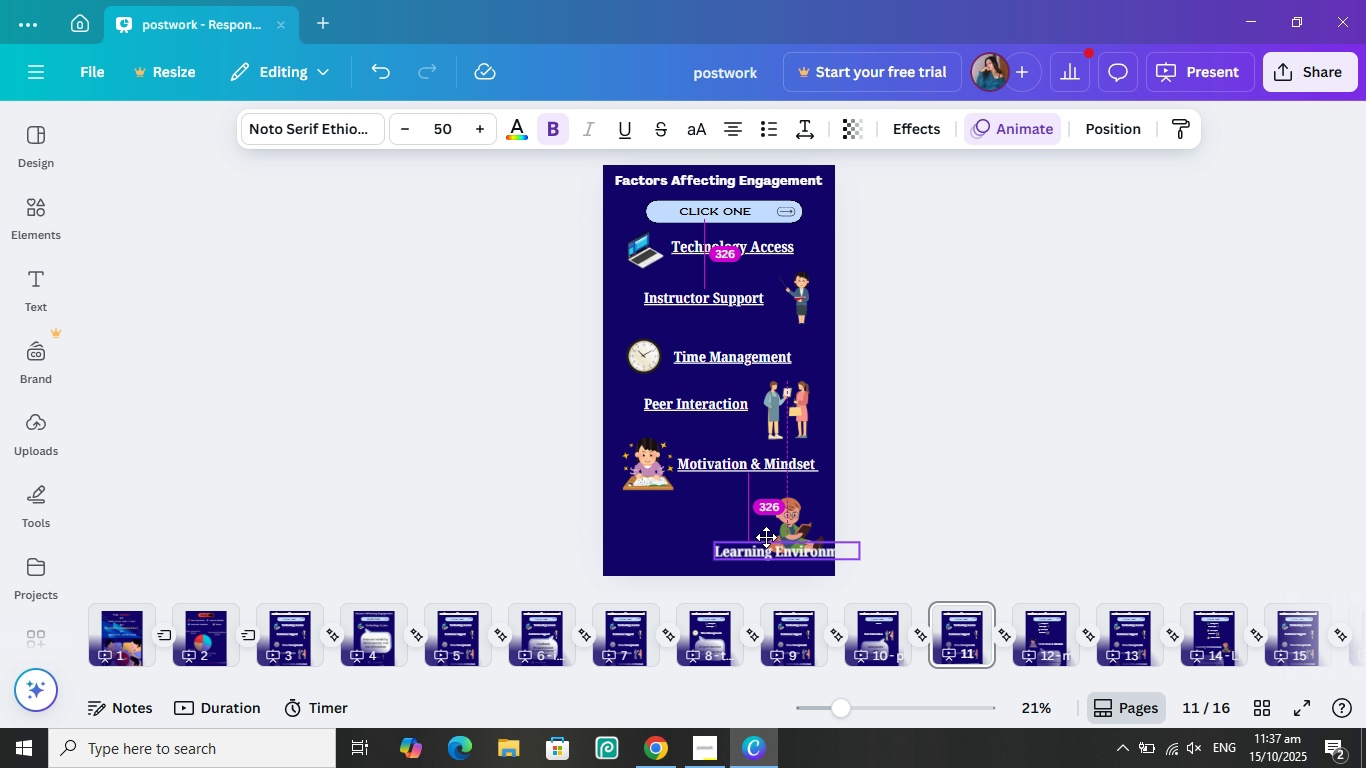 
wait(5.52)
 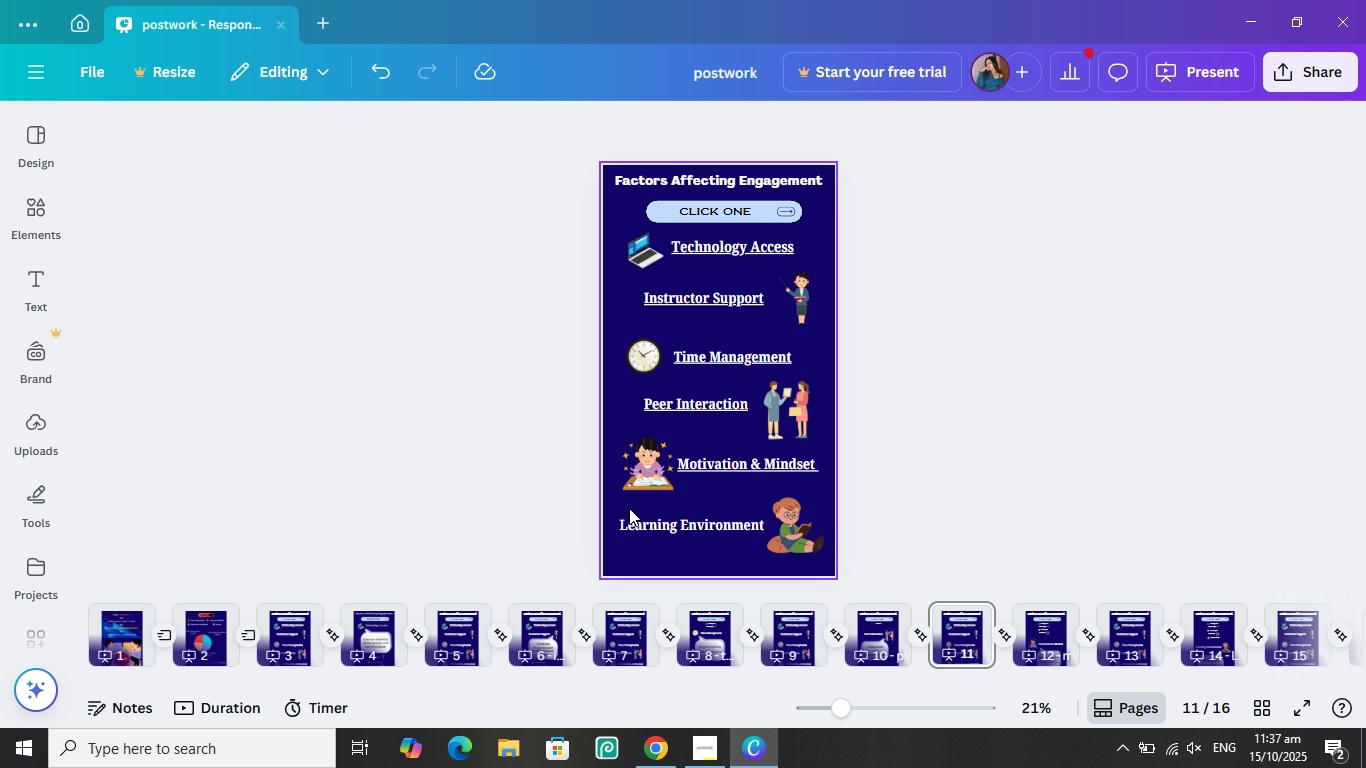 
key(Control+Z)
 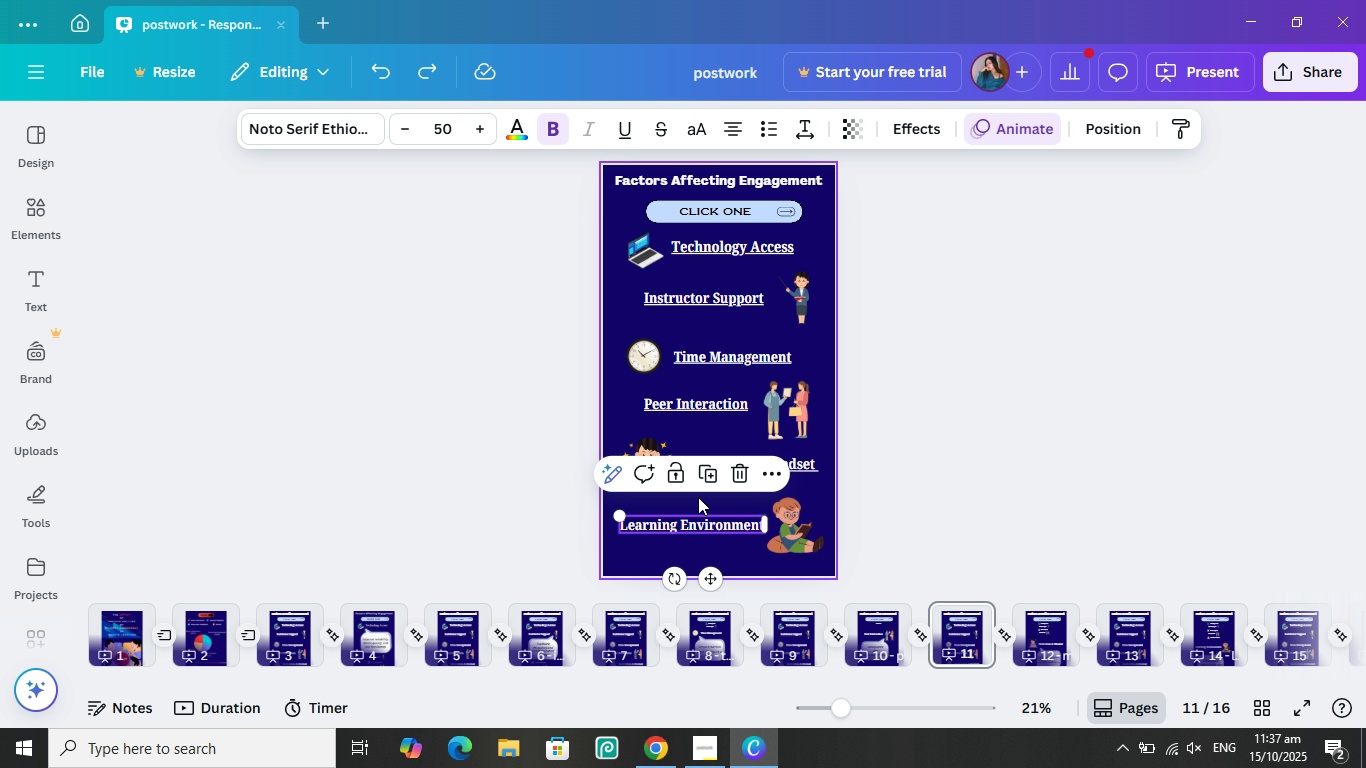 
left_click([698, 497])
 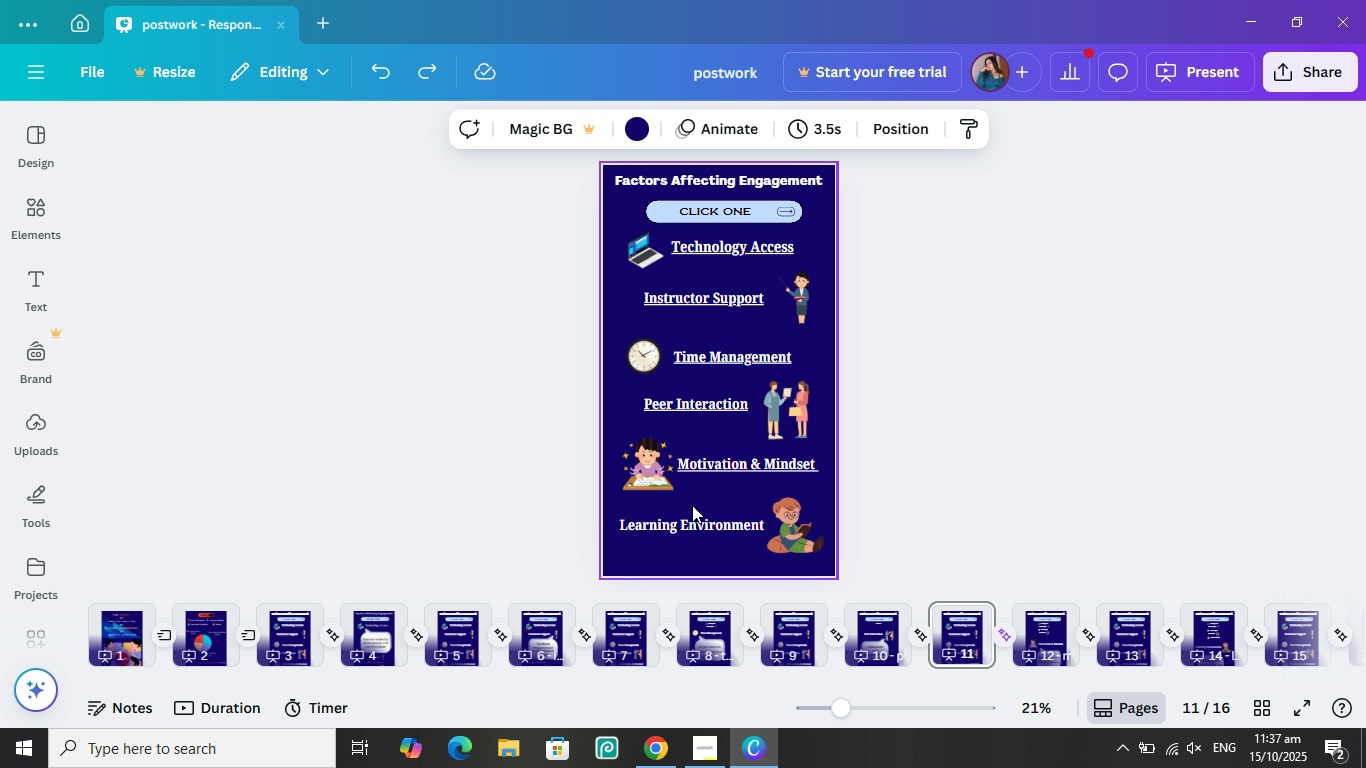 
left_click_drag(start_coordinate=[688, 500], to_coordinate=[797, 544])
 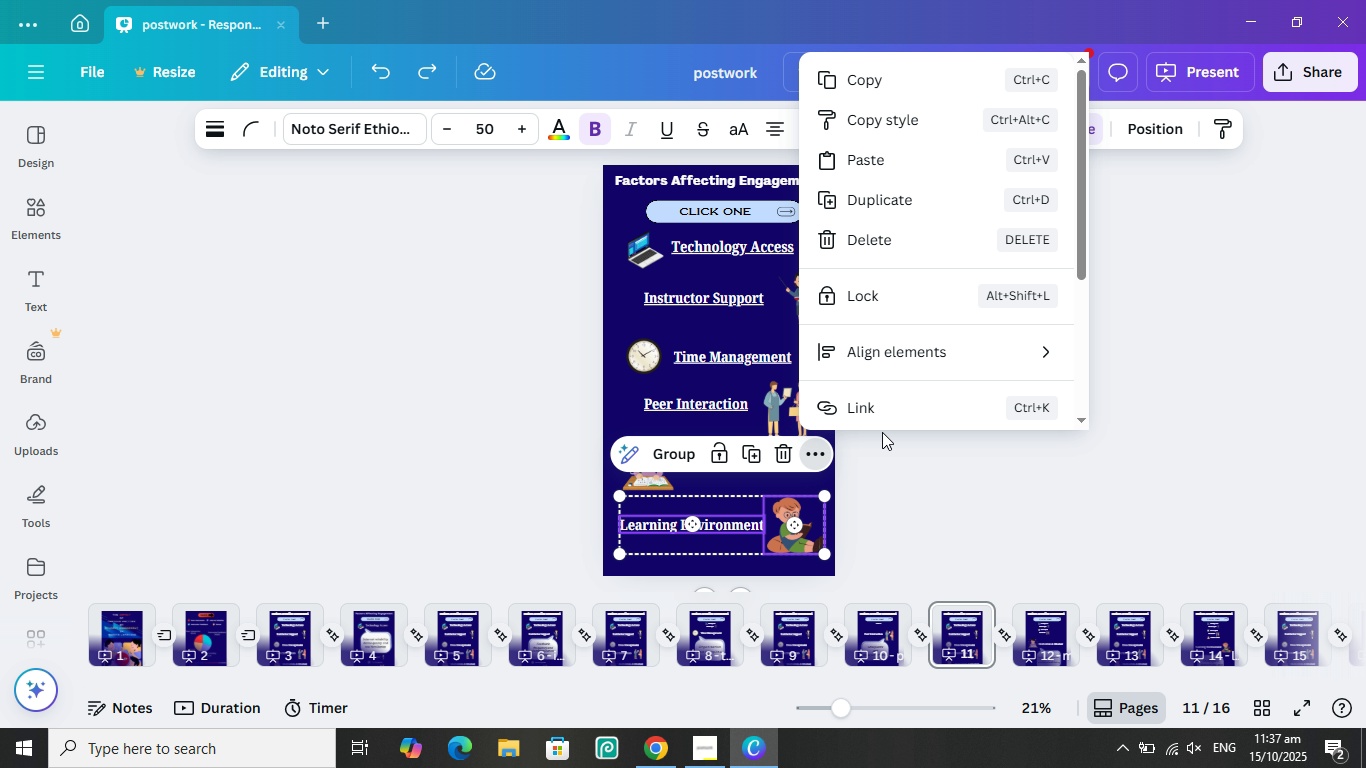 
left_click([906, 400])
 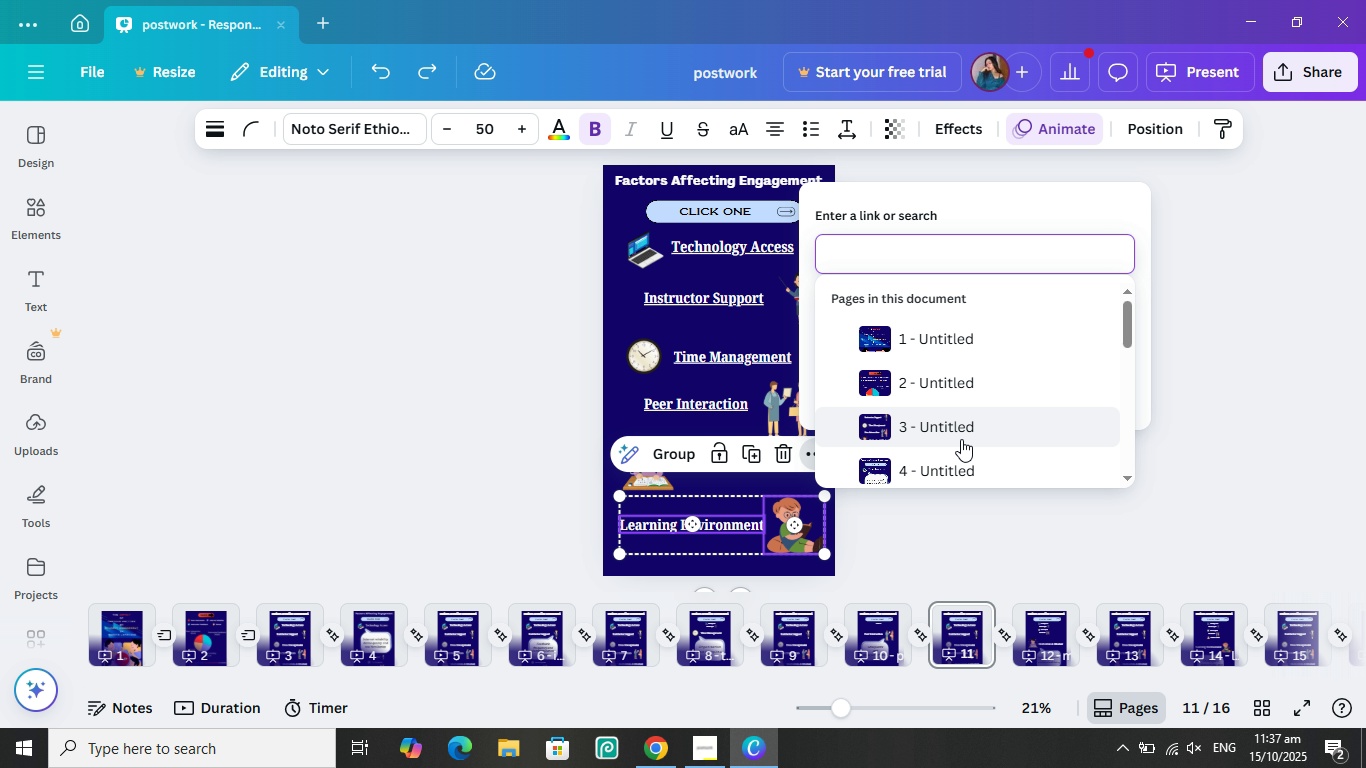 
scroll: coordinate [965, 420], scroll_direction: down, amount: 6.0
 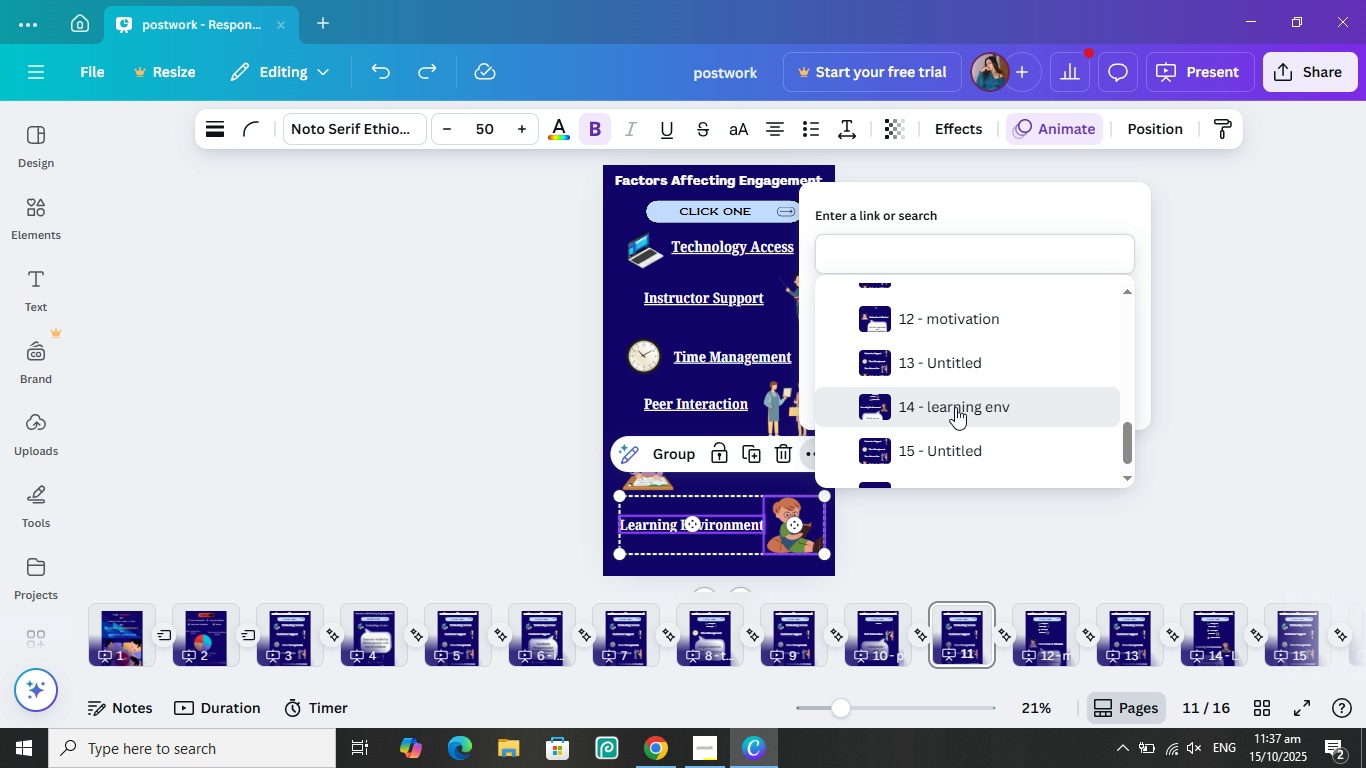 
left_click([955, 407])
 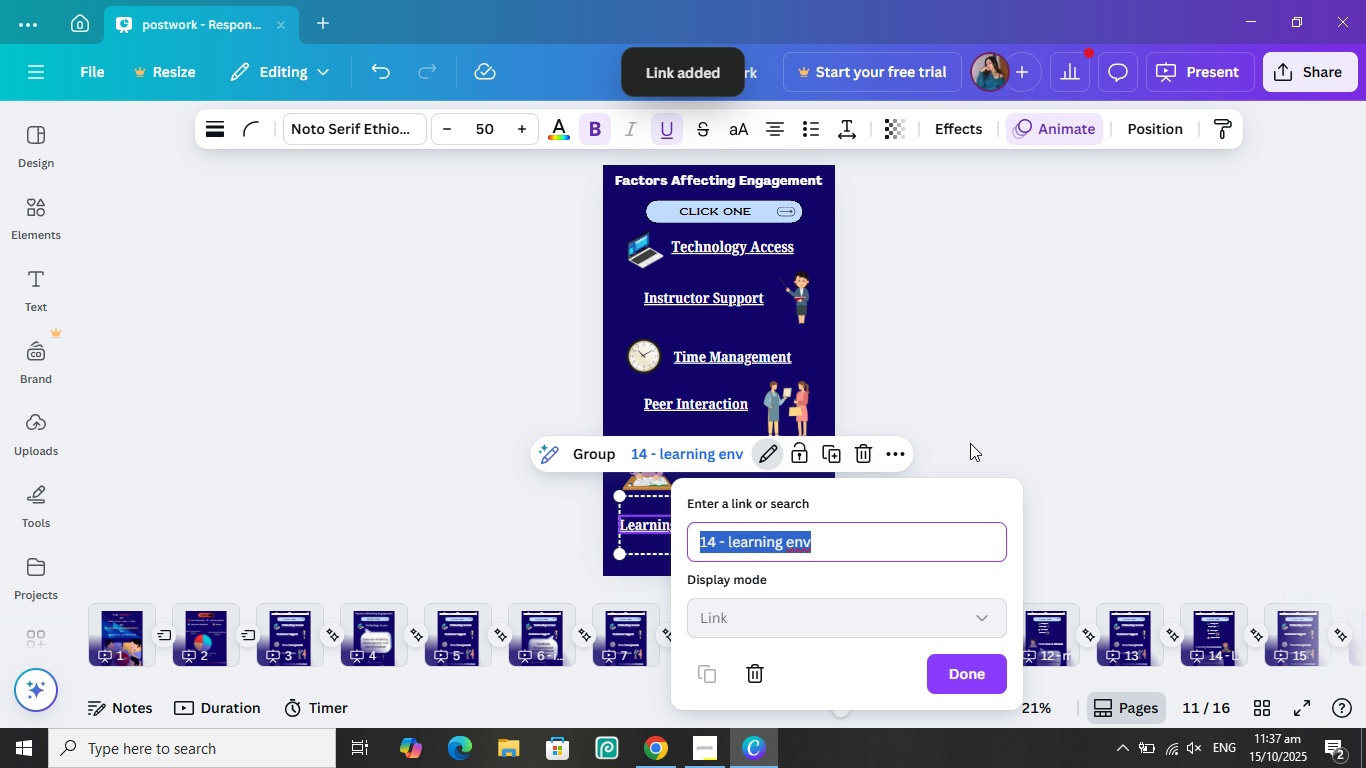 
key(Enter)
 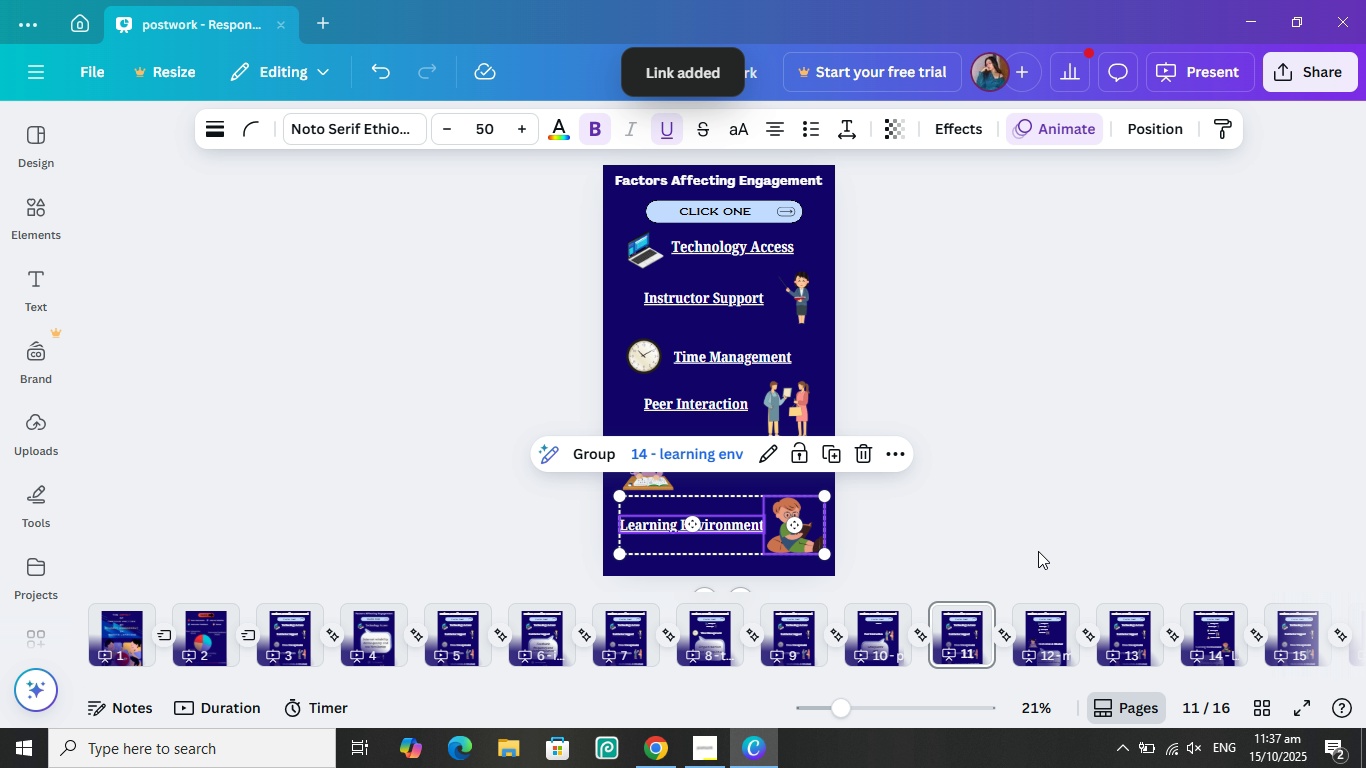 
scroll: coordinate [1000, 578], scroll_direction: down, amount: 4.0
 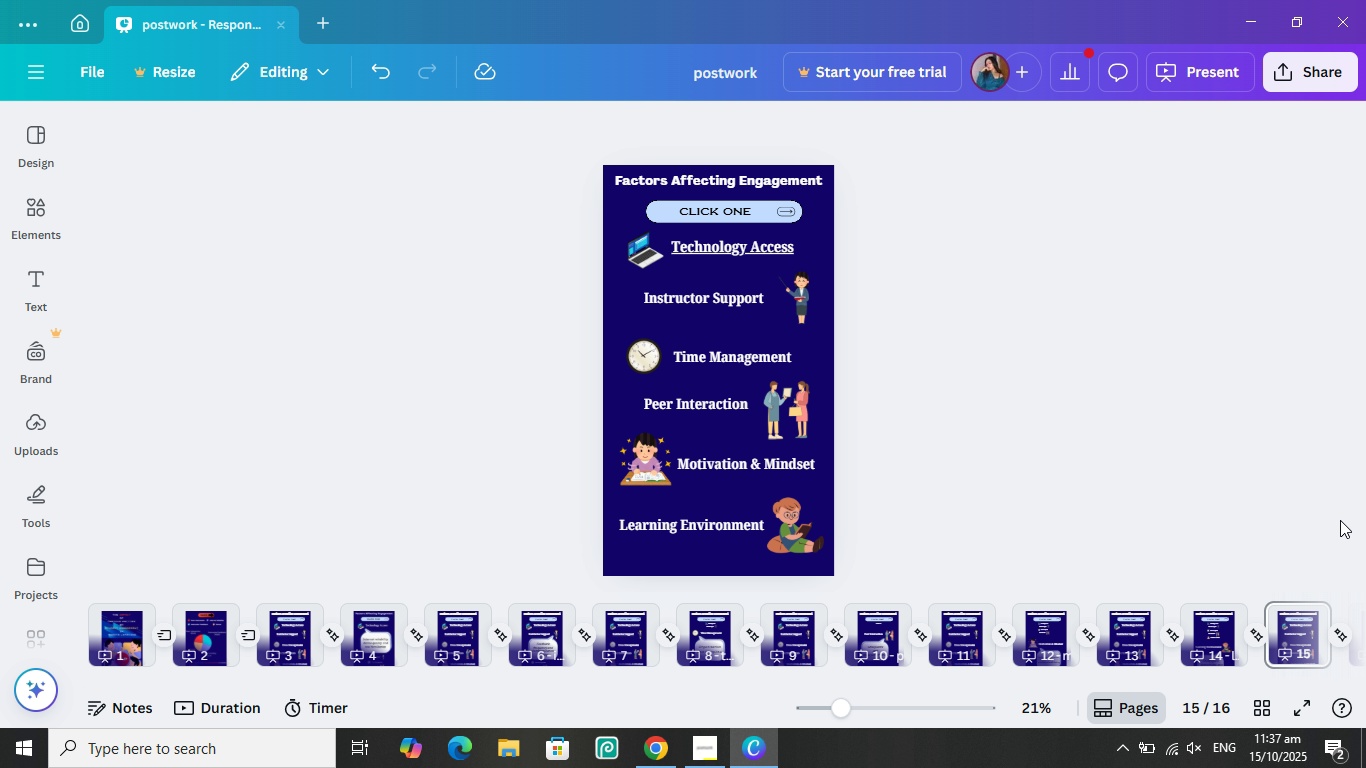 
wait(12.51)
 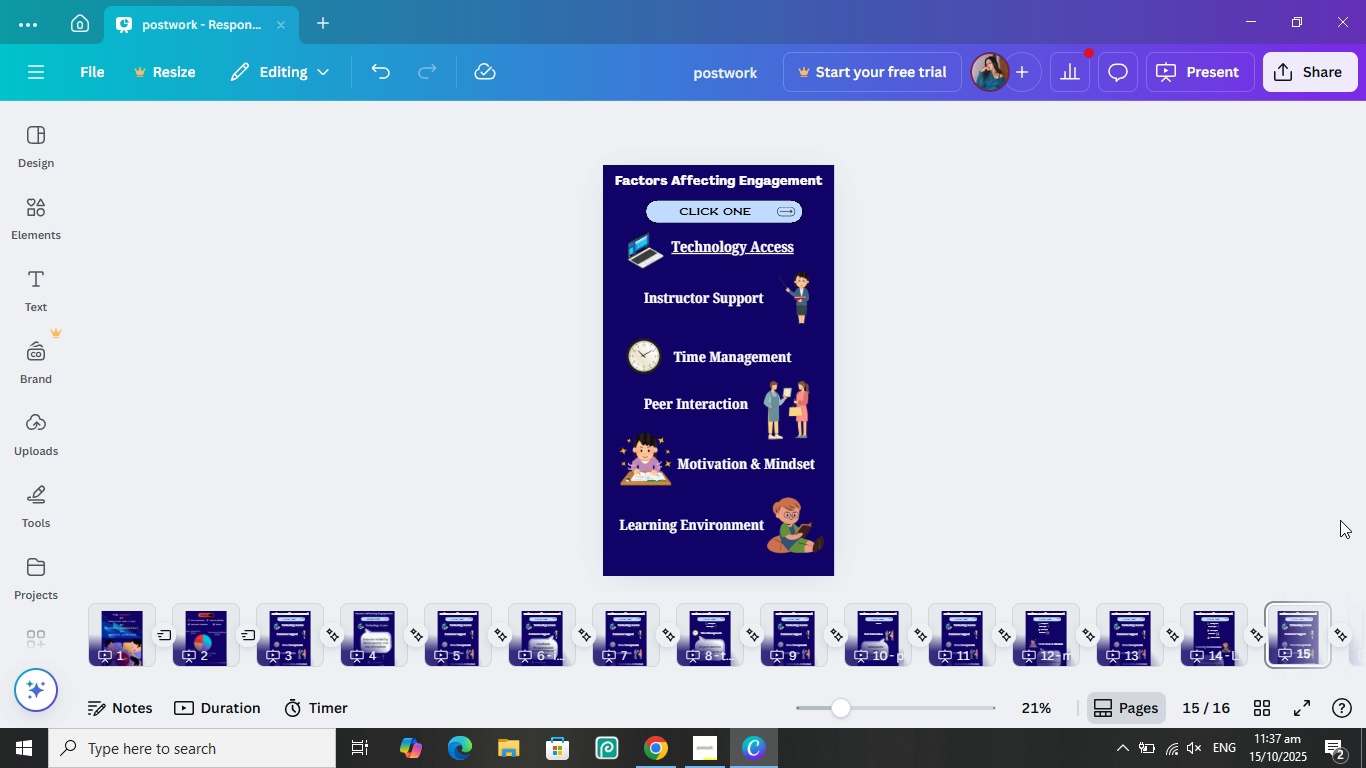 
left_click([868, 705])
 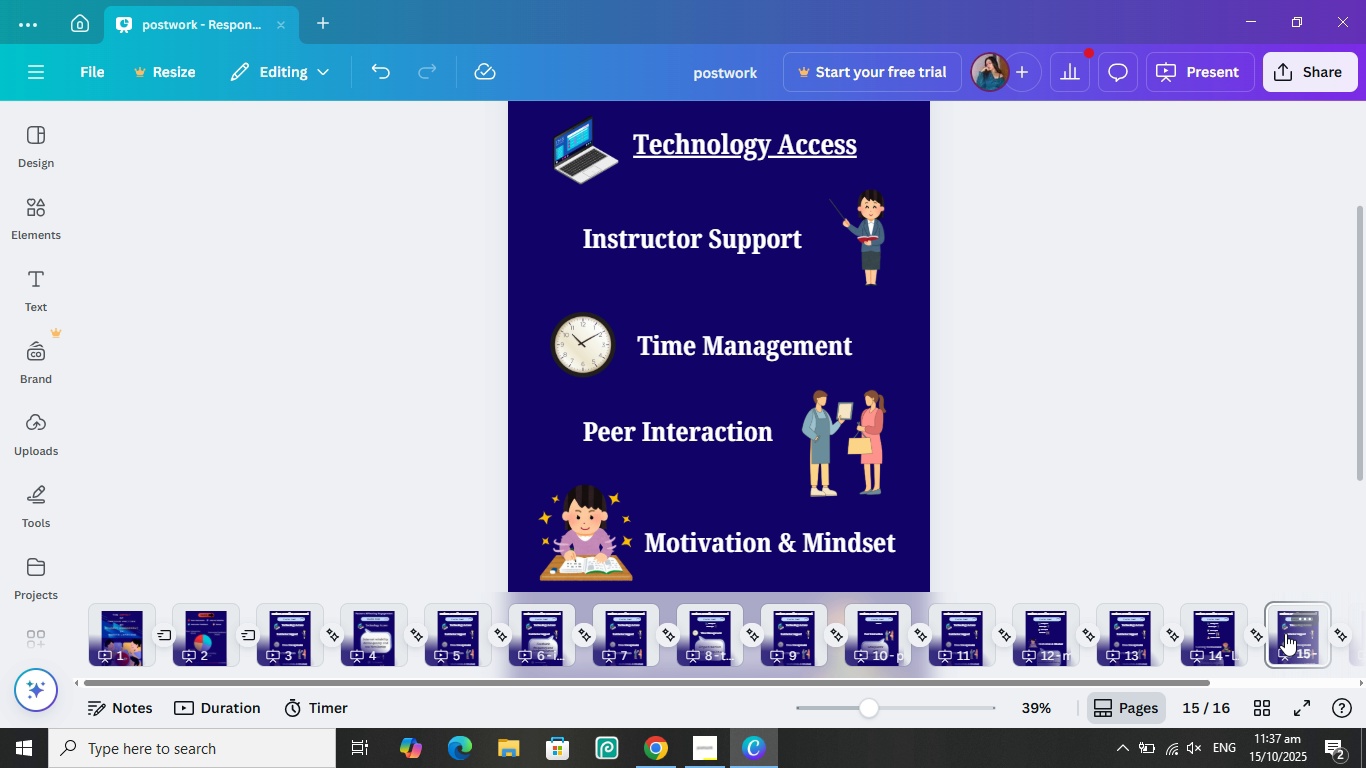 
wait(6.08)
 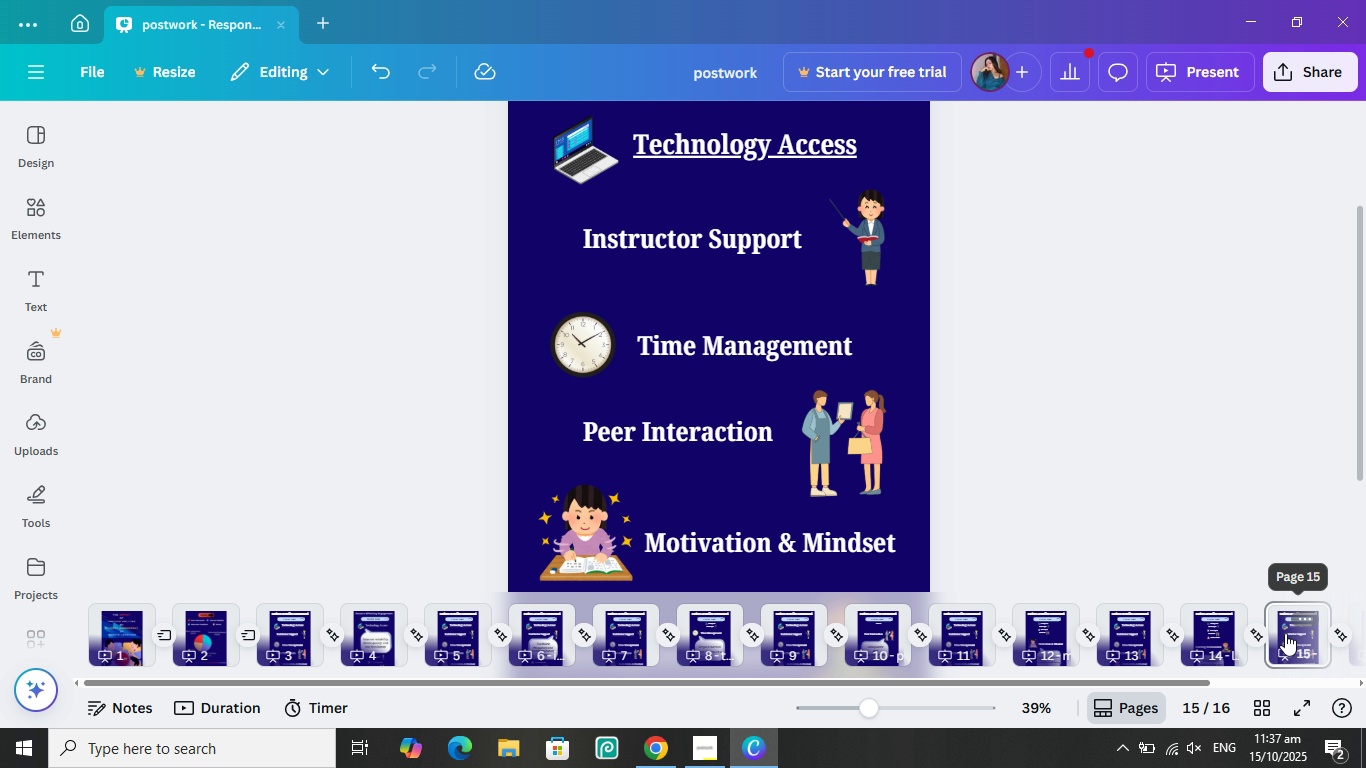 
left_click([1285, 633])
 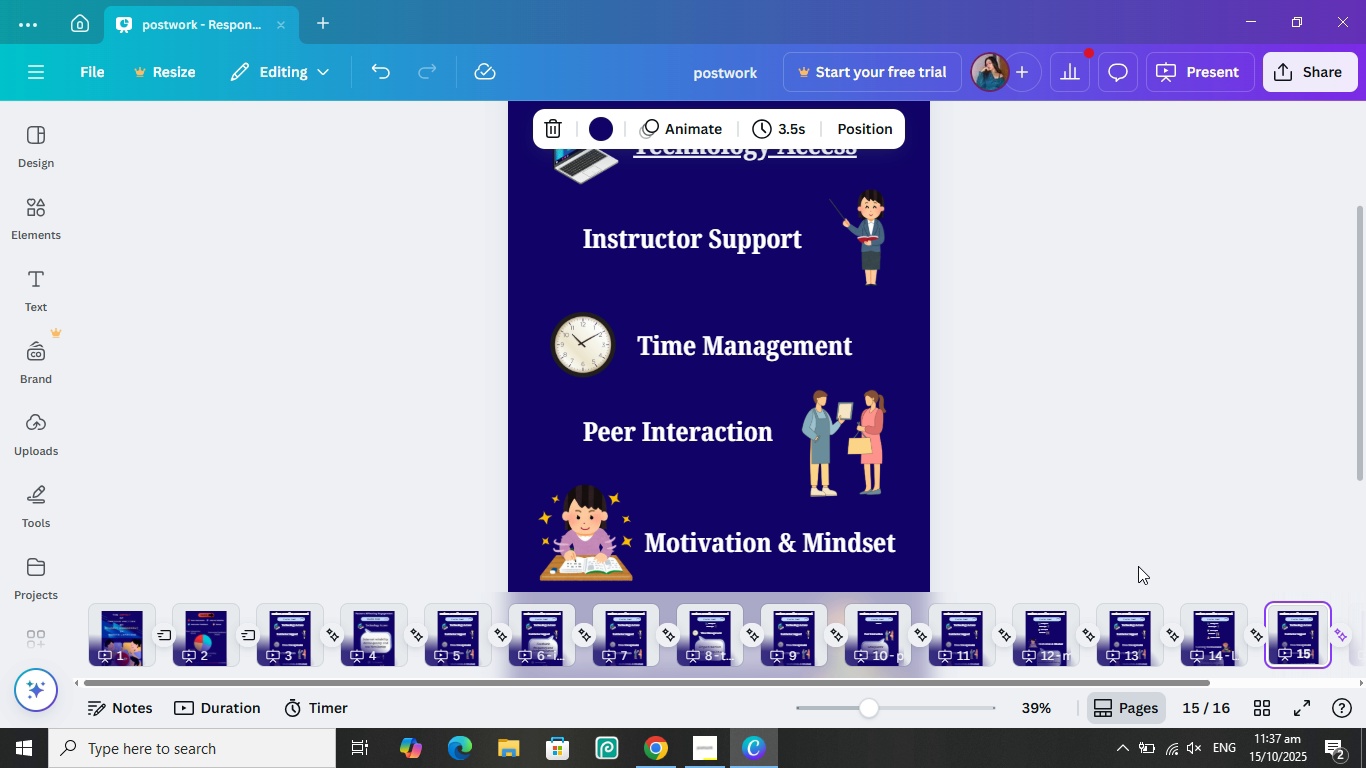 
scroll: coordinate [1067, 512], scroll_direction: up, amount: 3.0
 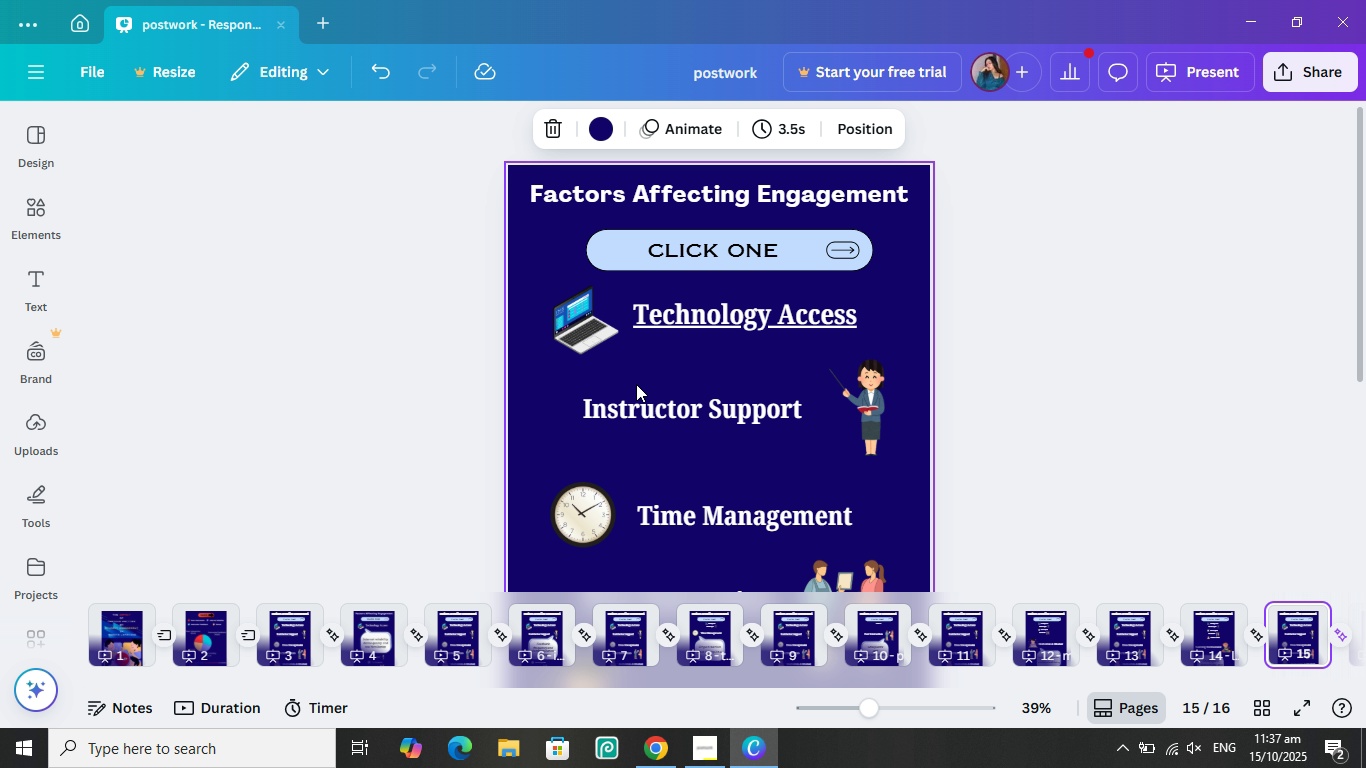 
left_click_drag(start_coordinate=[641, 373], to_coordinate=[889, 439])
 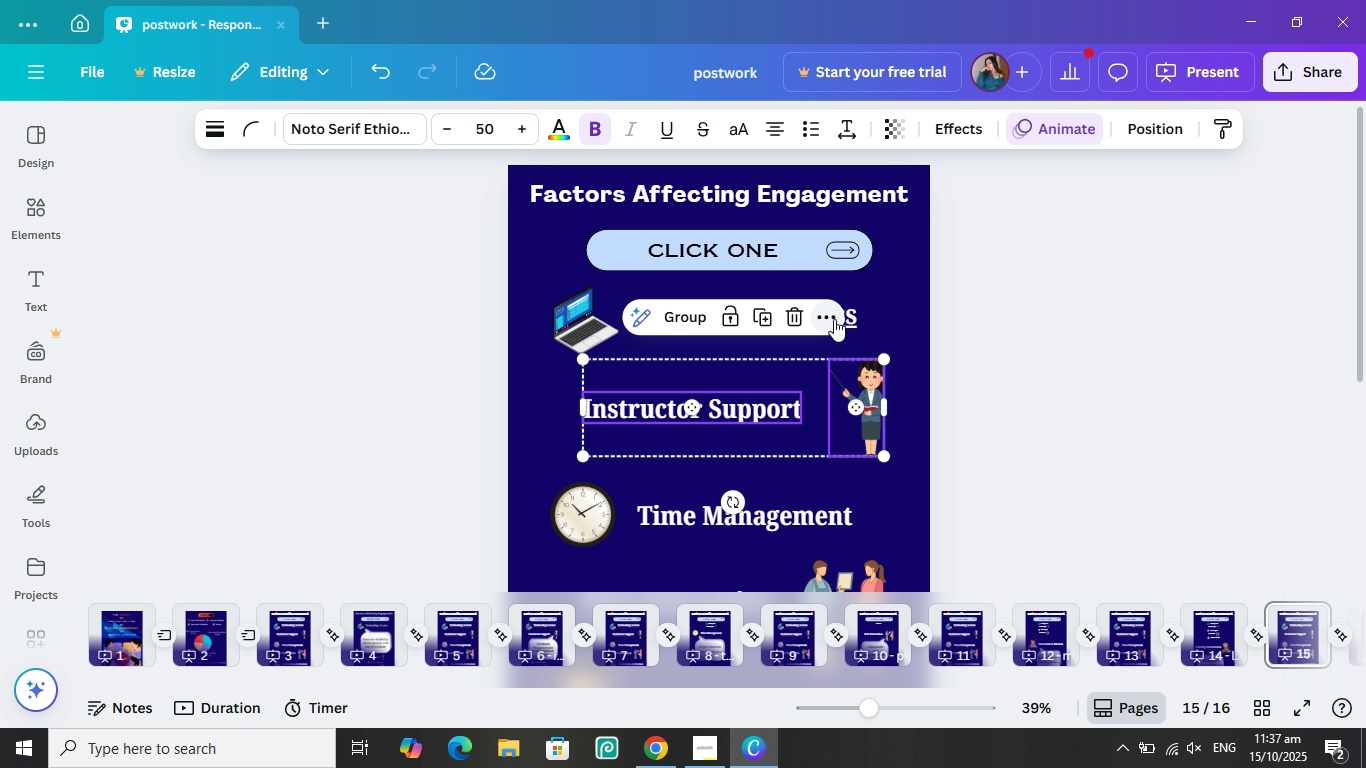 
left_click([834, 319])
 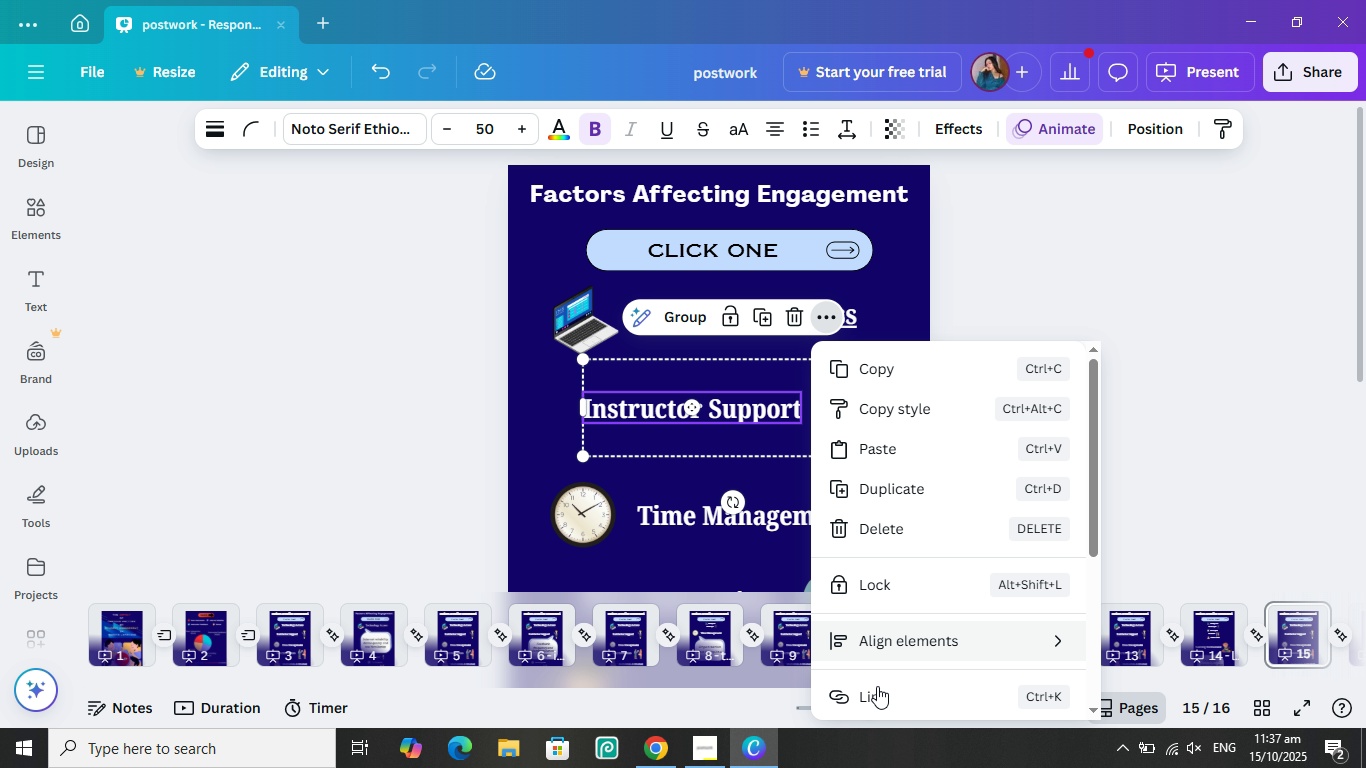 
left_click([877, 688])
 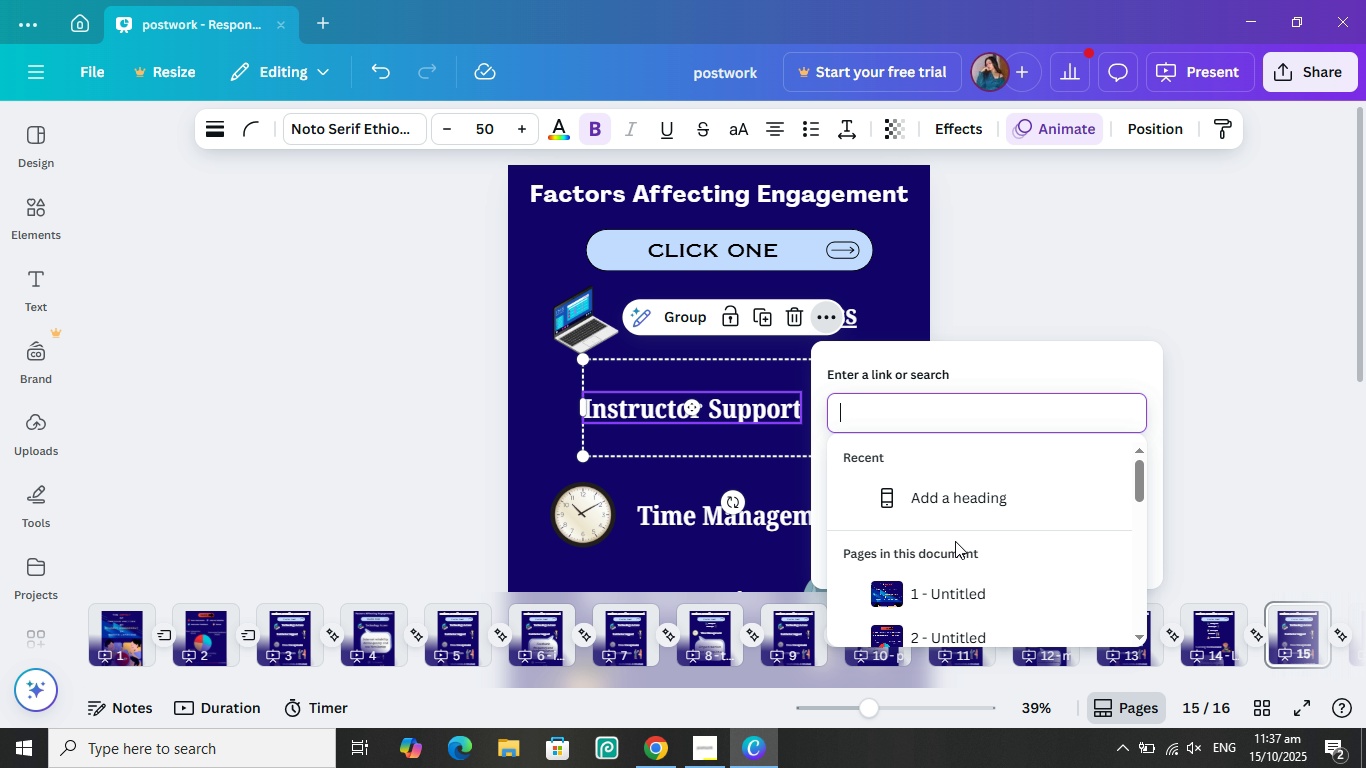 
scroll: coordinate [951, 557], scroll_direction: down, amount: 2.0
 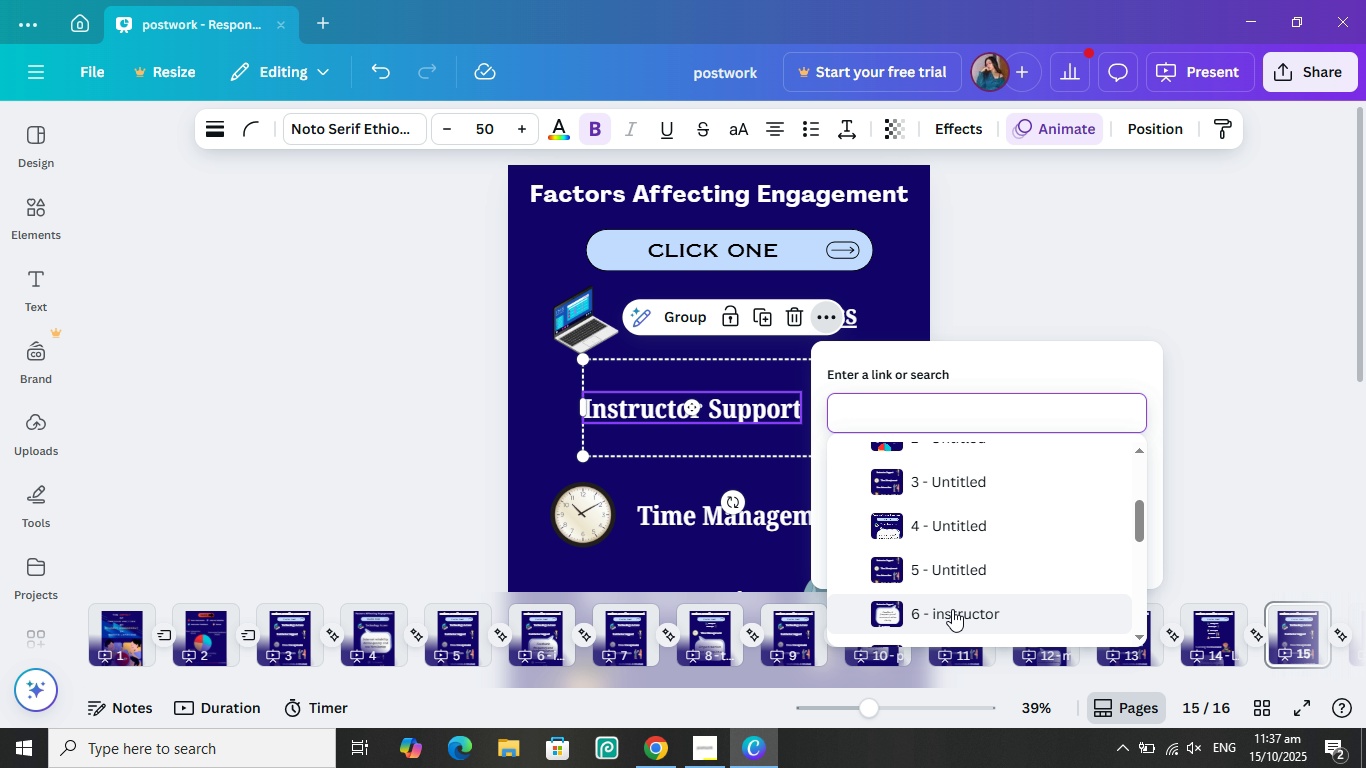 
left_click([952, 610])
 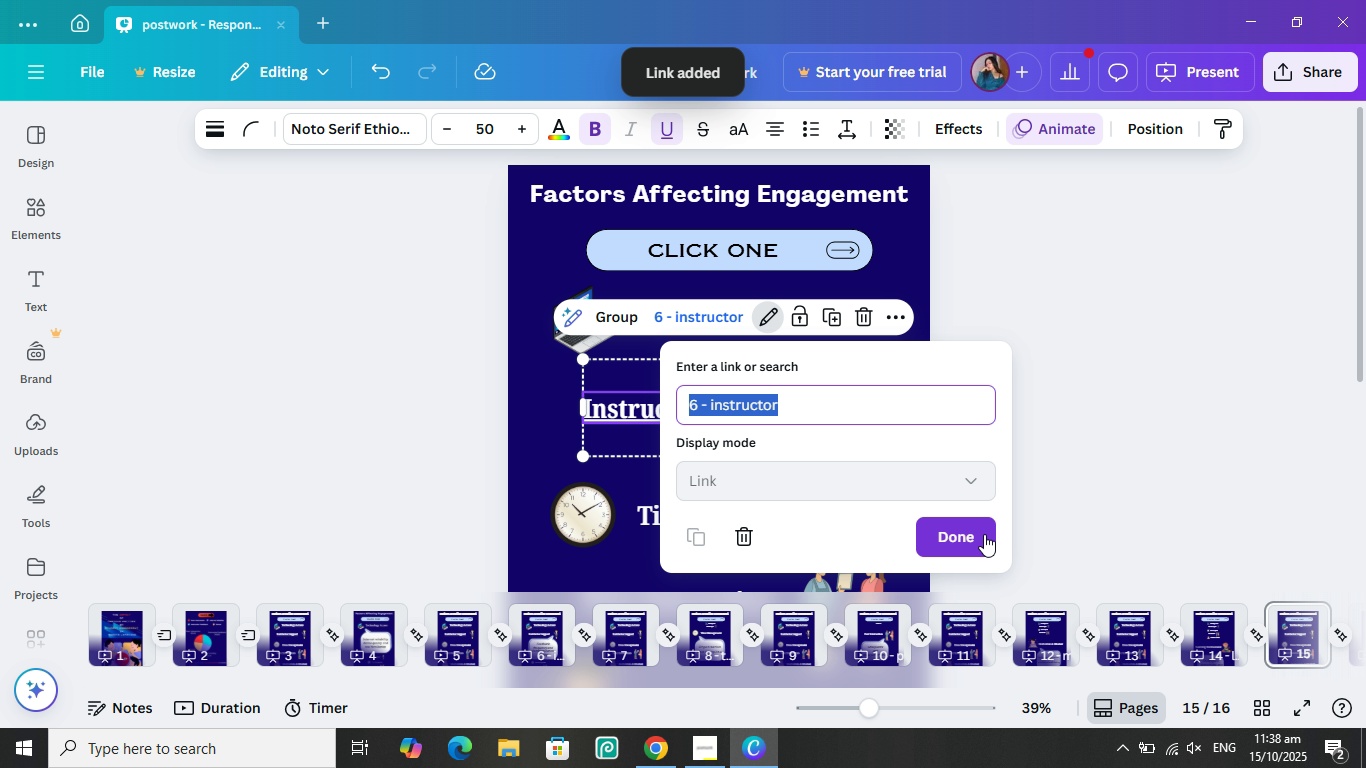 
key(Enter)
 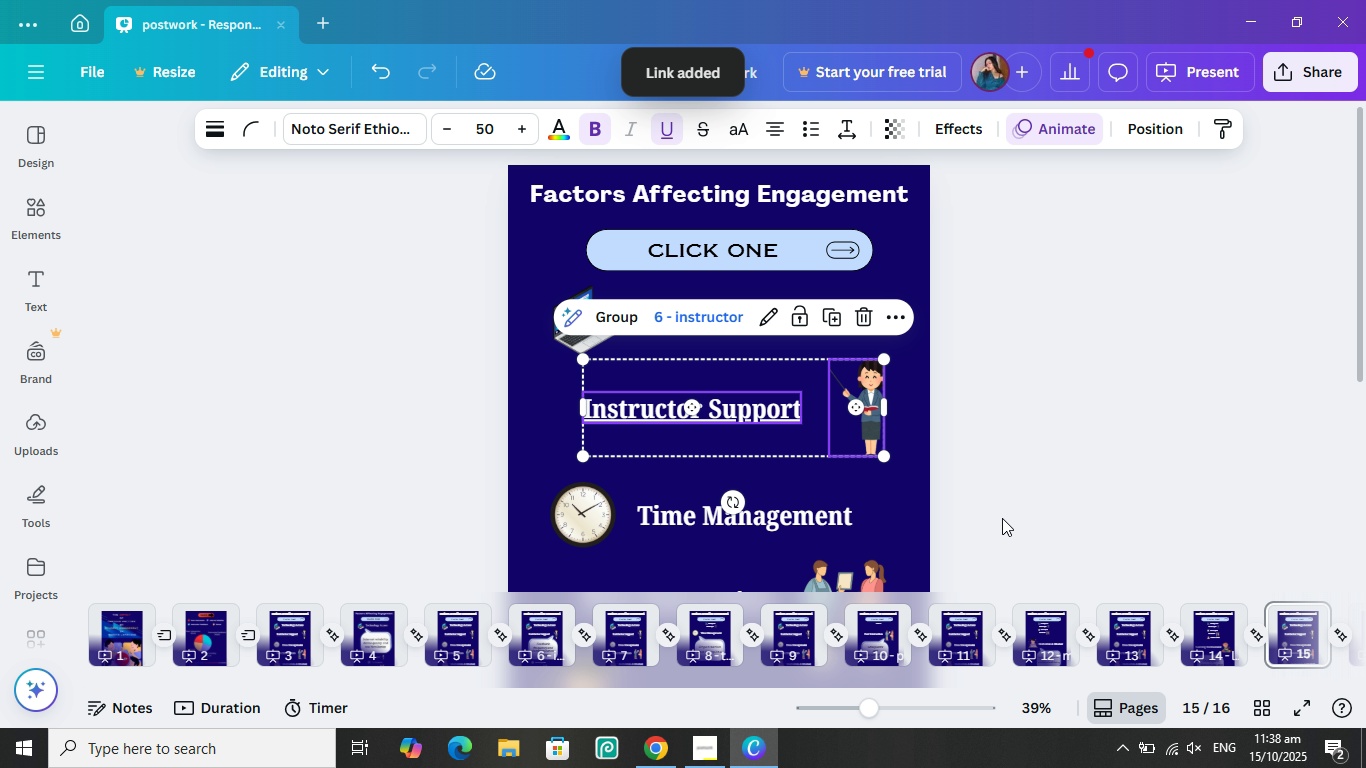 
scroll: coordinate [1021, 485], scroll_direction: down, amount: 2.0
 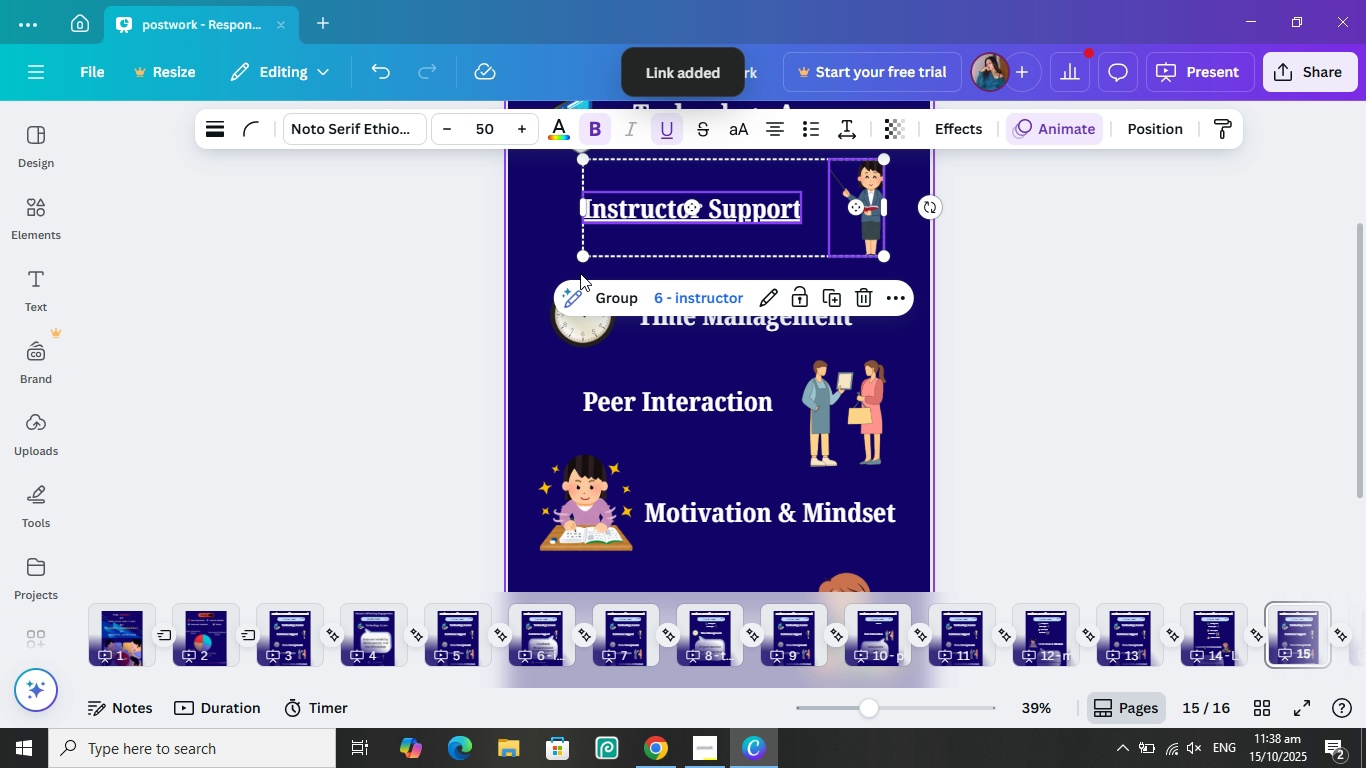 
left_click([545, 264])
 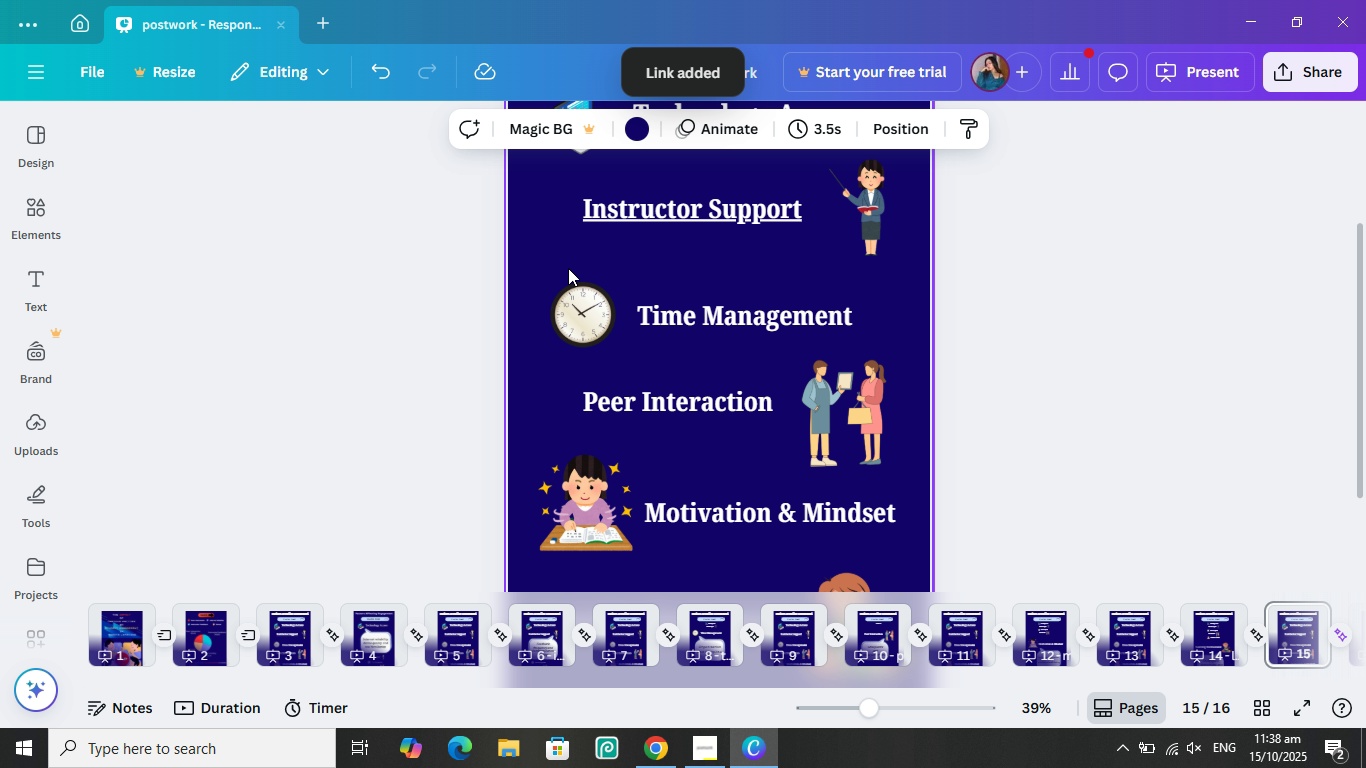 
left_click_drag(start_coordinate=[568, 268], to_coordinate=[748, 336])
 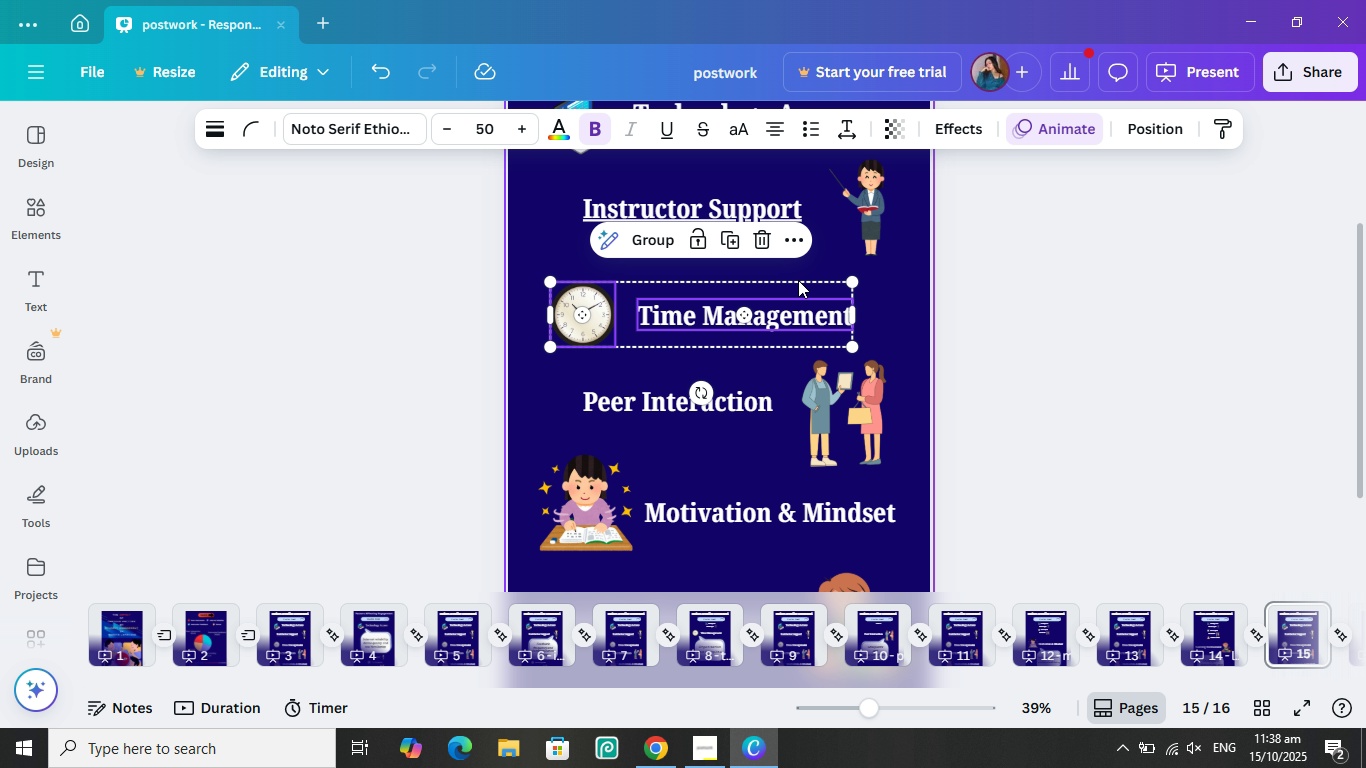 
left_click([790, 242])
 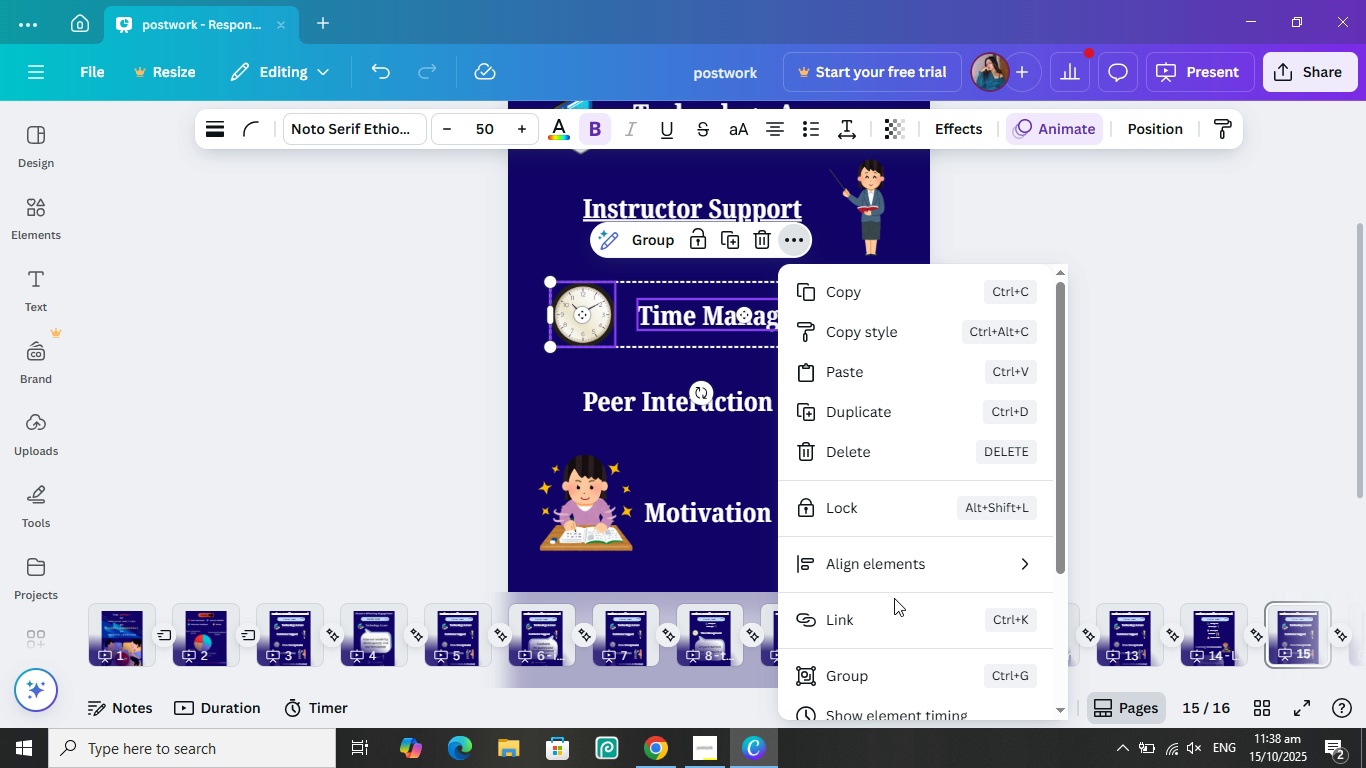 
left_click([889, 611])
 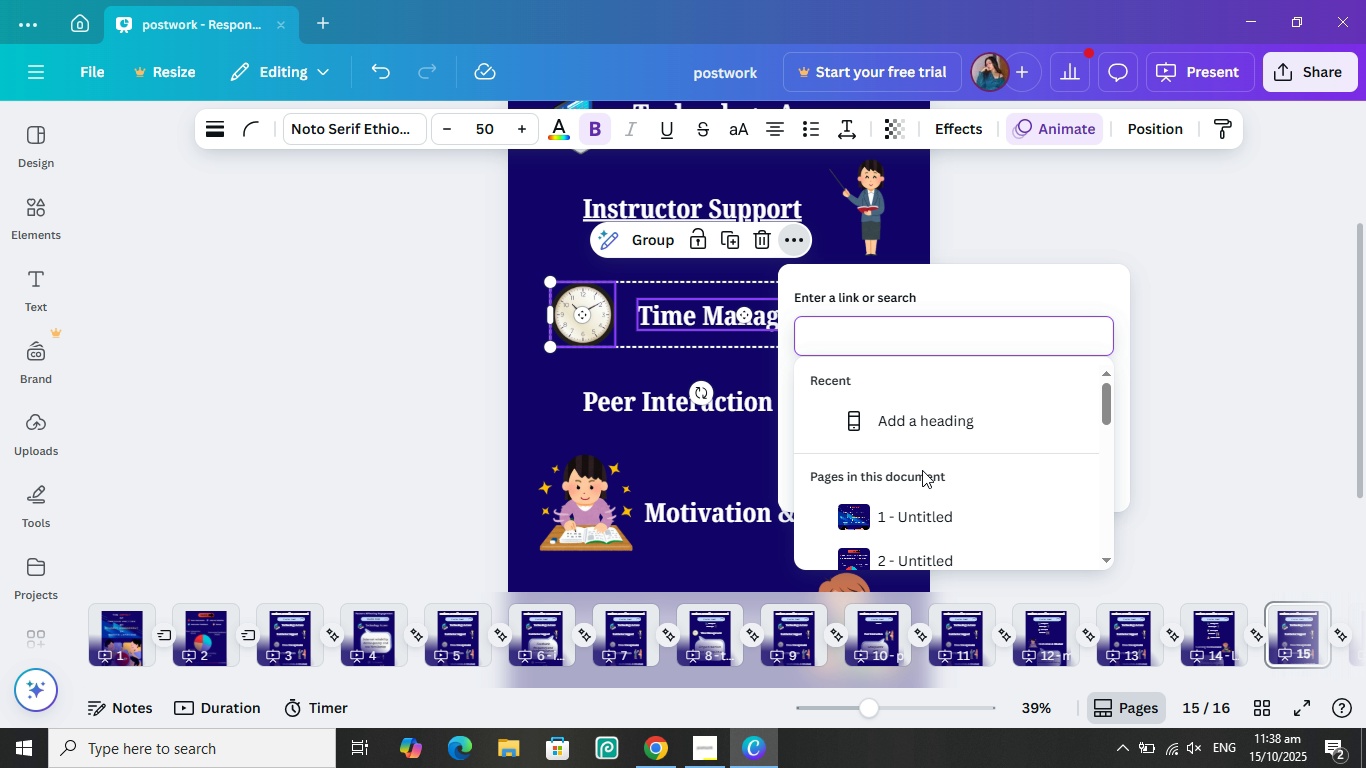 
scroll: coordinate [932, 470], scroll_direction: down, amount: 3.0
 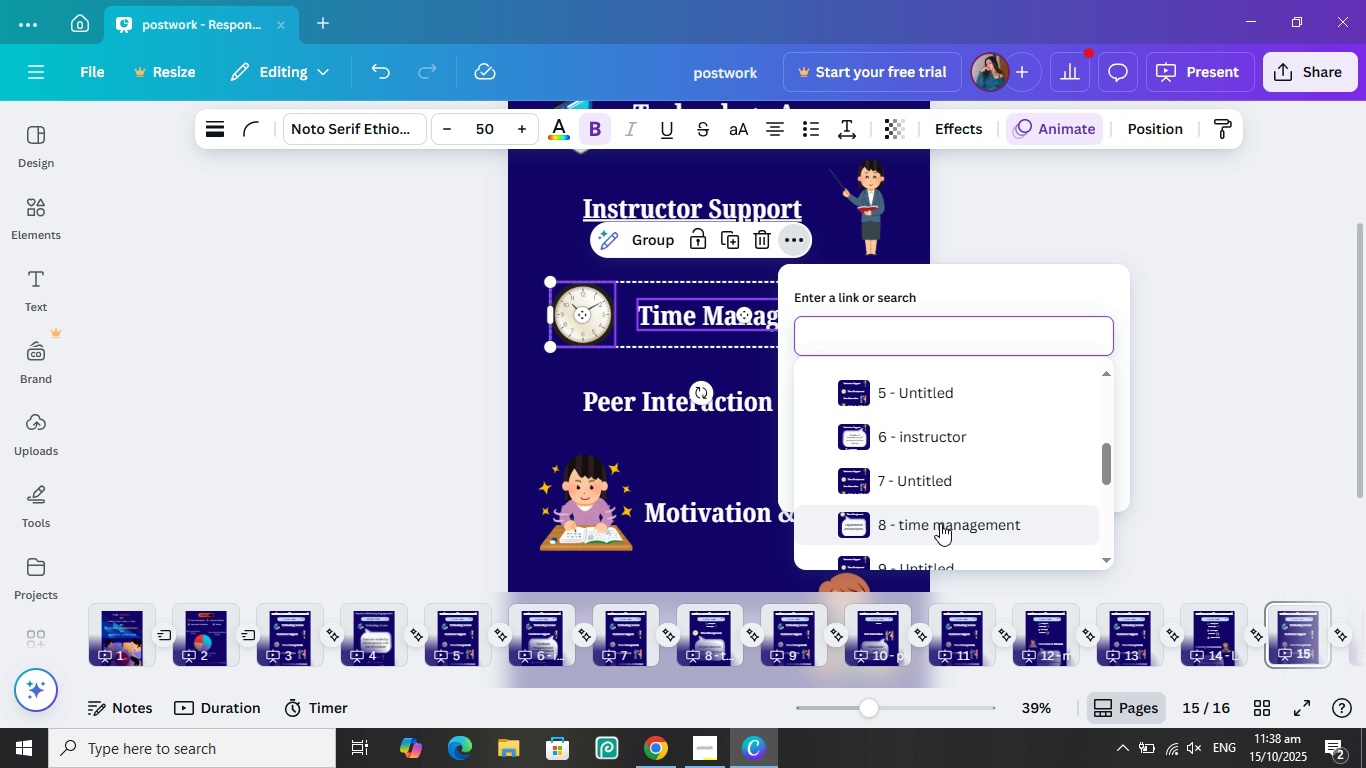 
left_click([940, 523])
 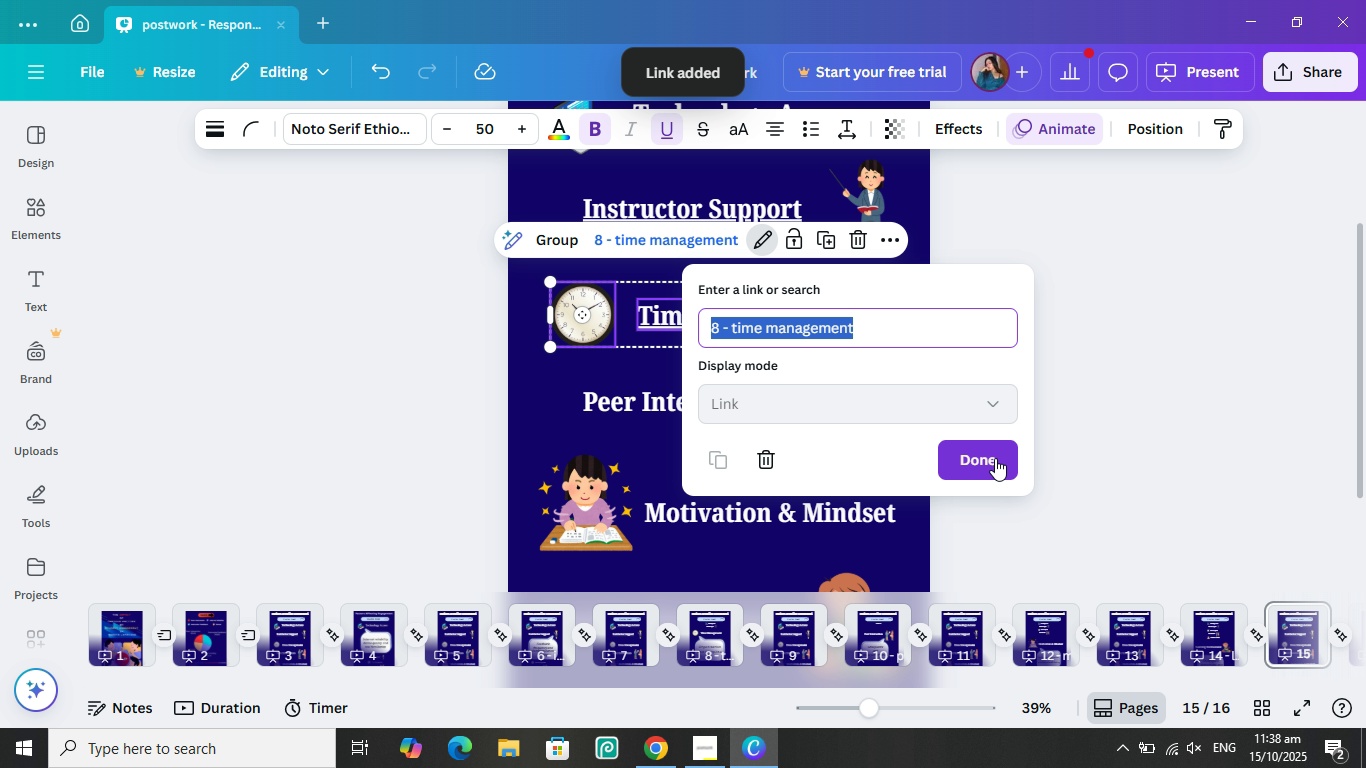 
left_click([994, 456])
 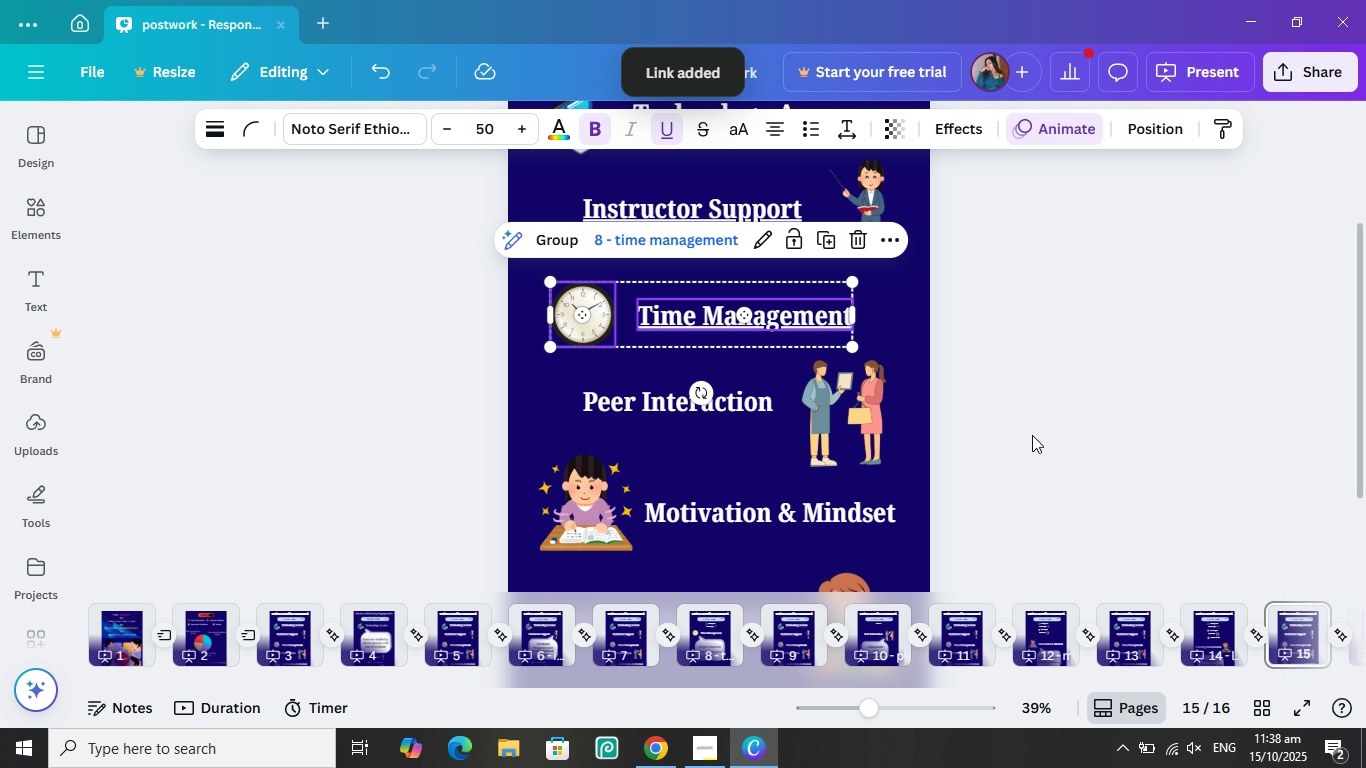 
scroll: coordinate [1032, 435], scroll_direction: down, amount: 1.0
 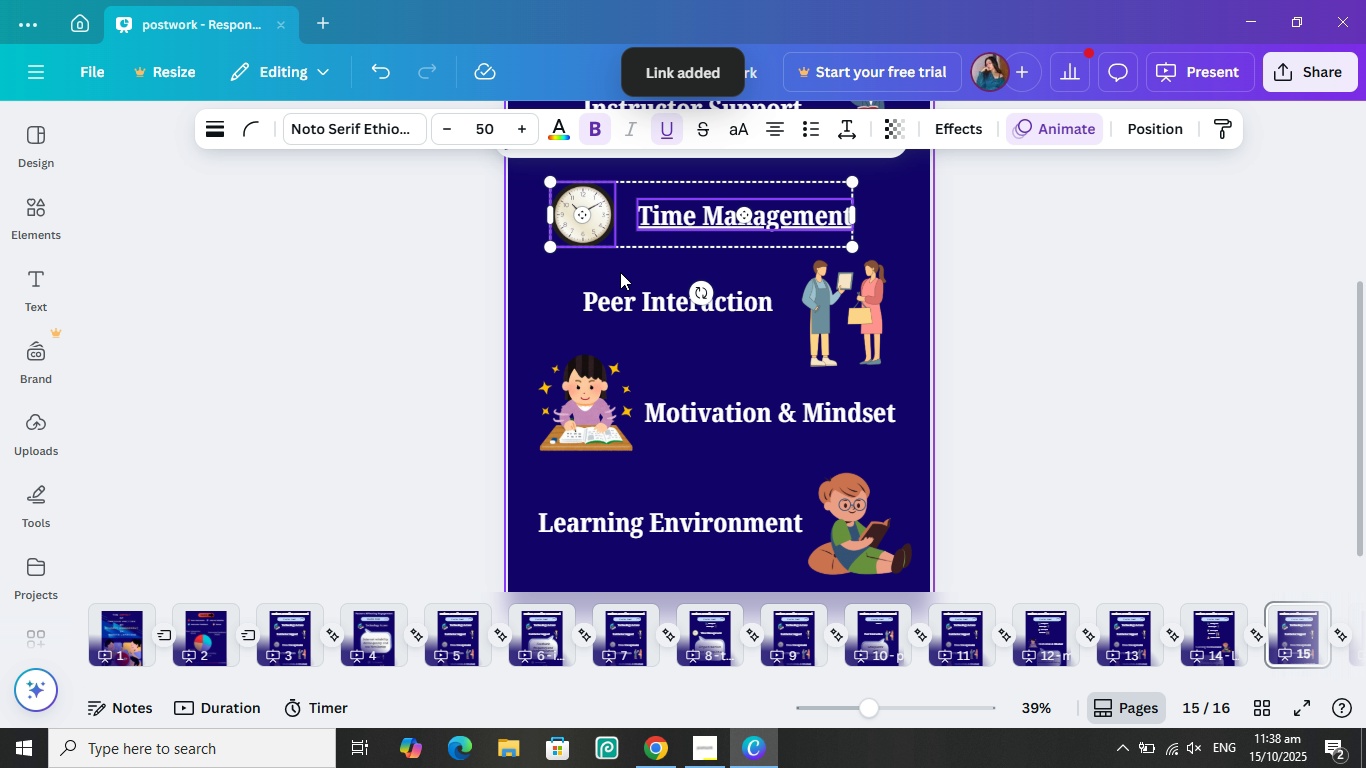 
left_click_drag(start_coordinate=[626, 267], to_coordinate=[885, 352])
 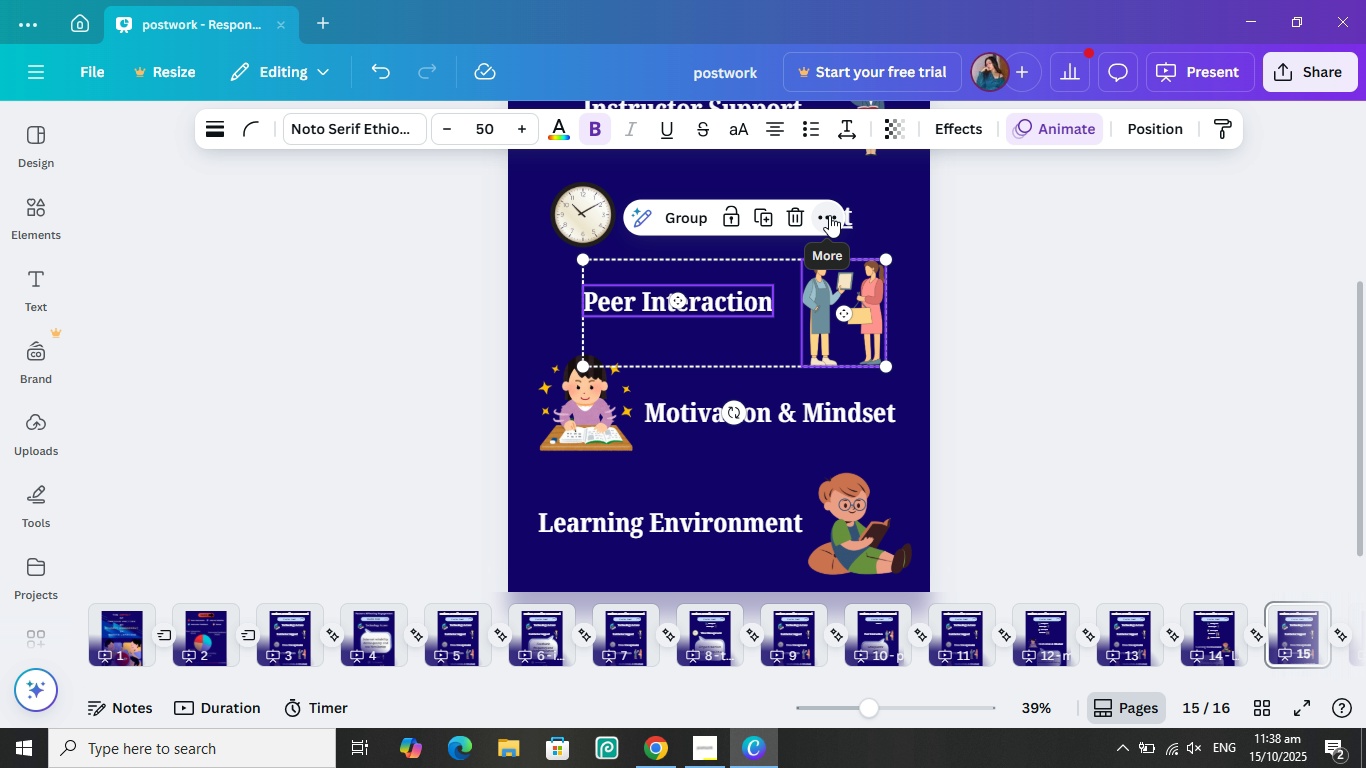 
left_click([829, 215])
 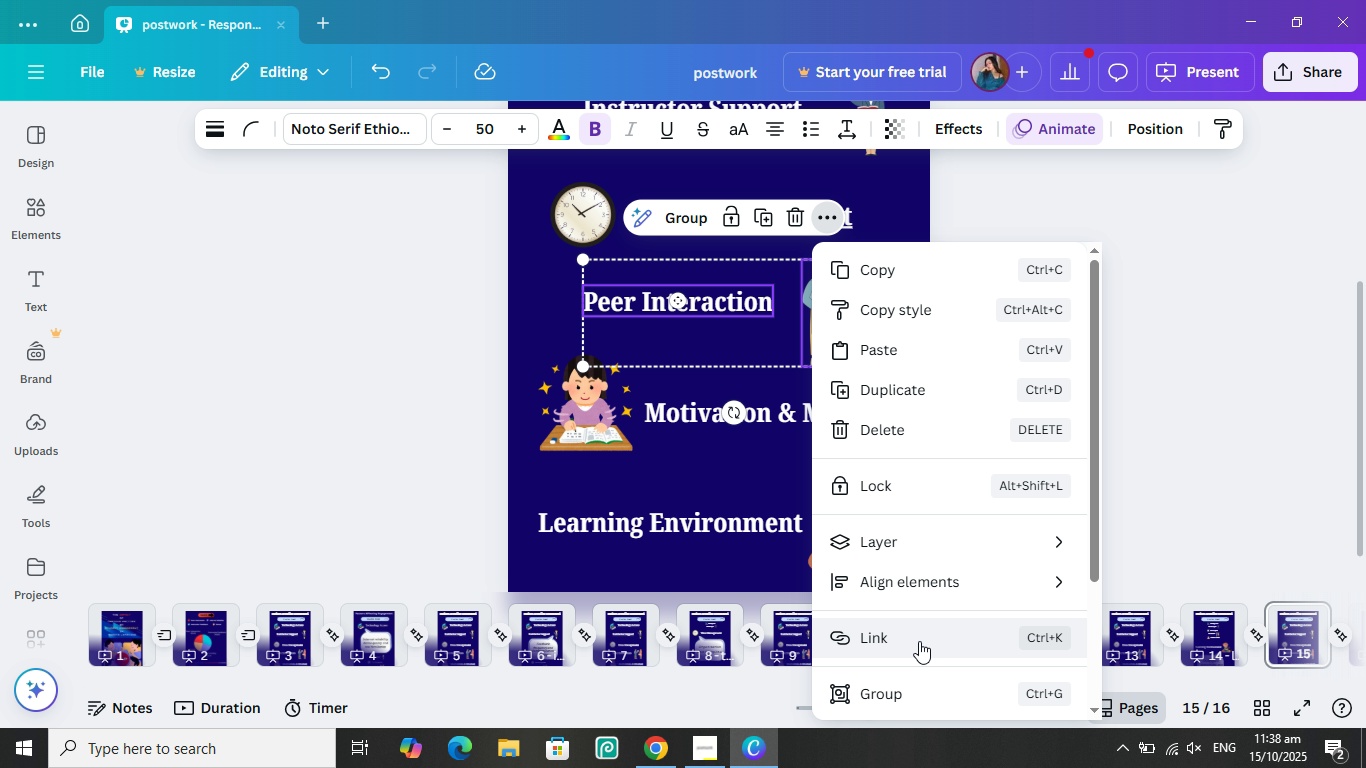 
wait(13.23)
 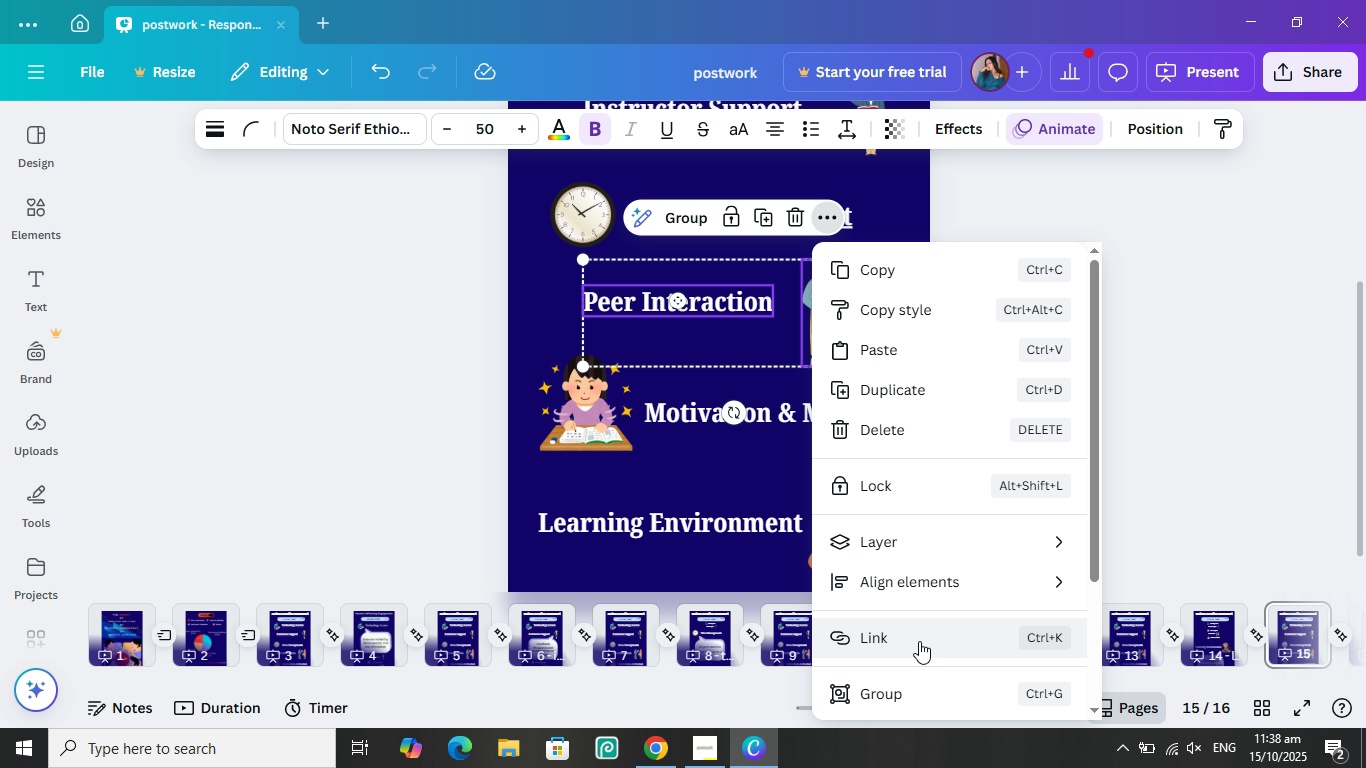 
left_click([919, 641])
 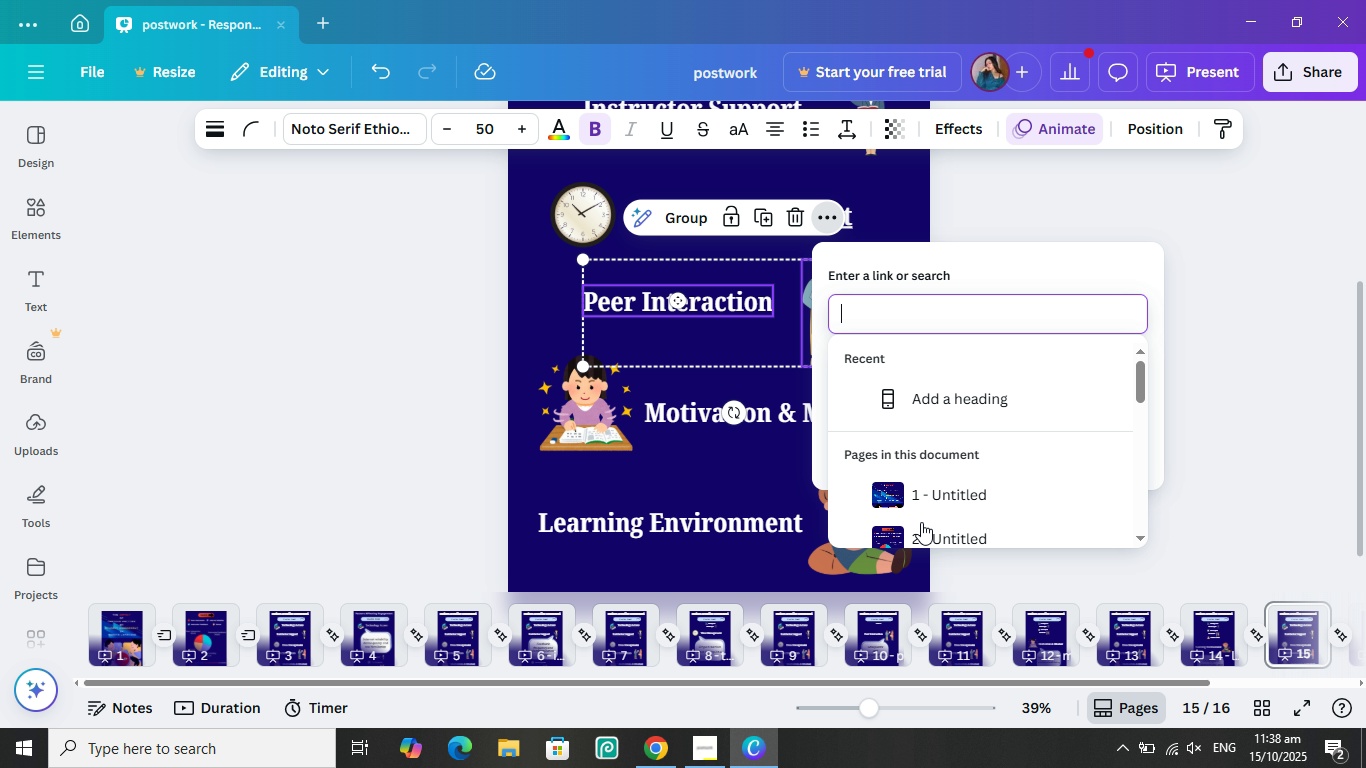 
scroll: coordinate [950, 462], scroll_direction: down, amount: 5.0
 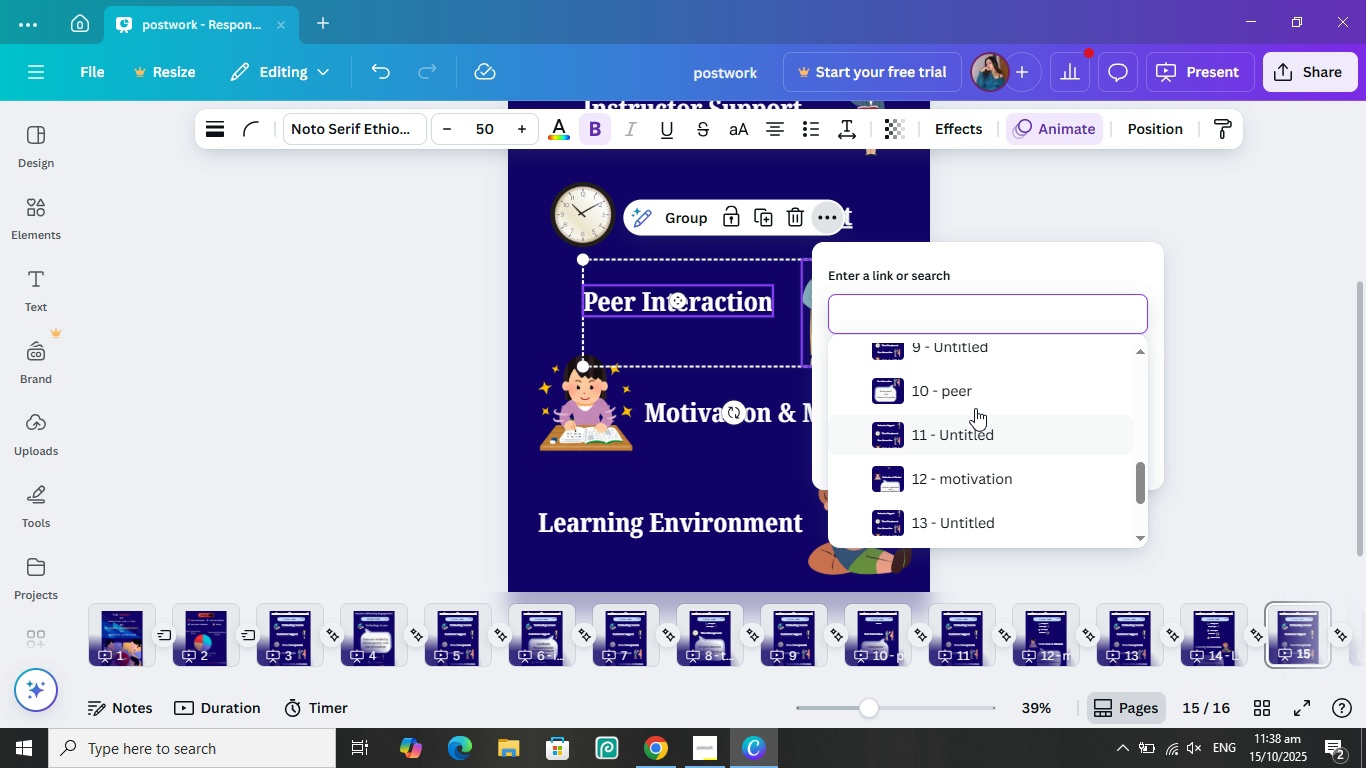 
left_click([977, 389])
 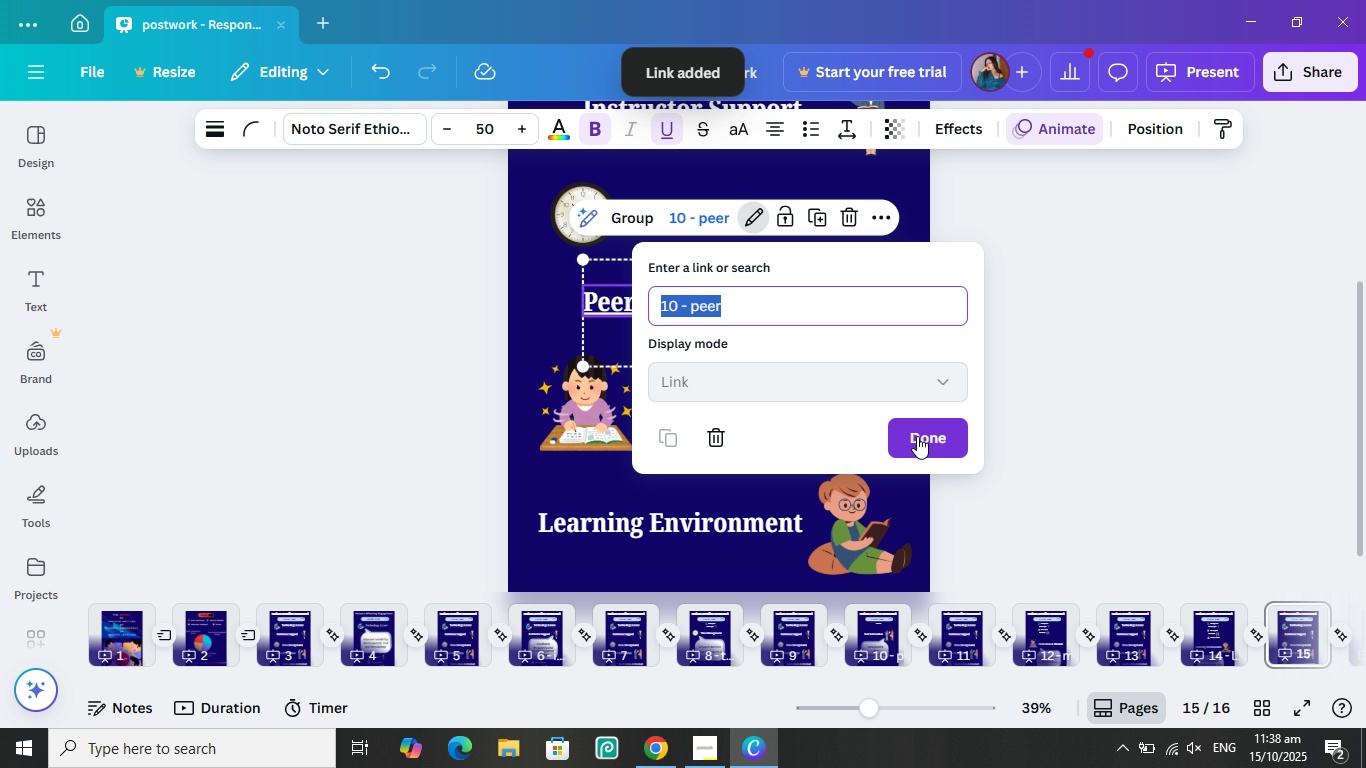 
left_click([920, 435])
 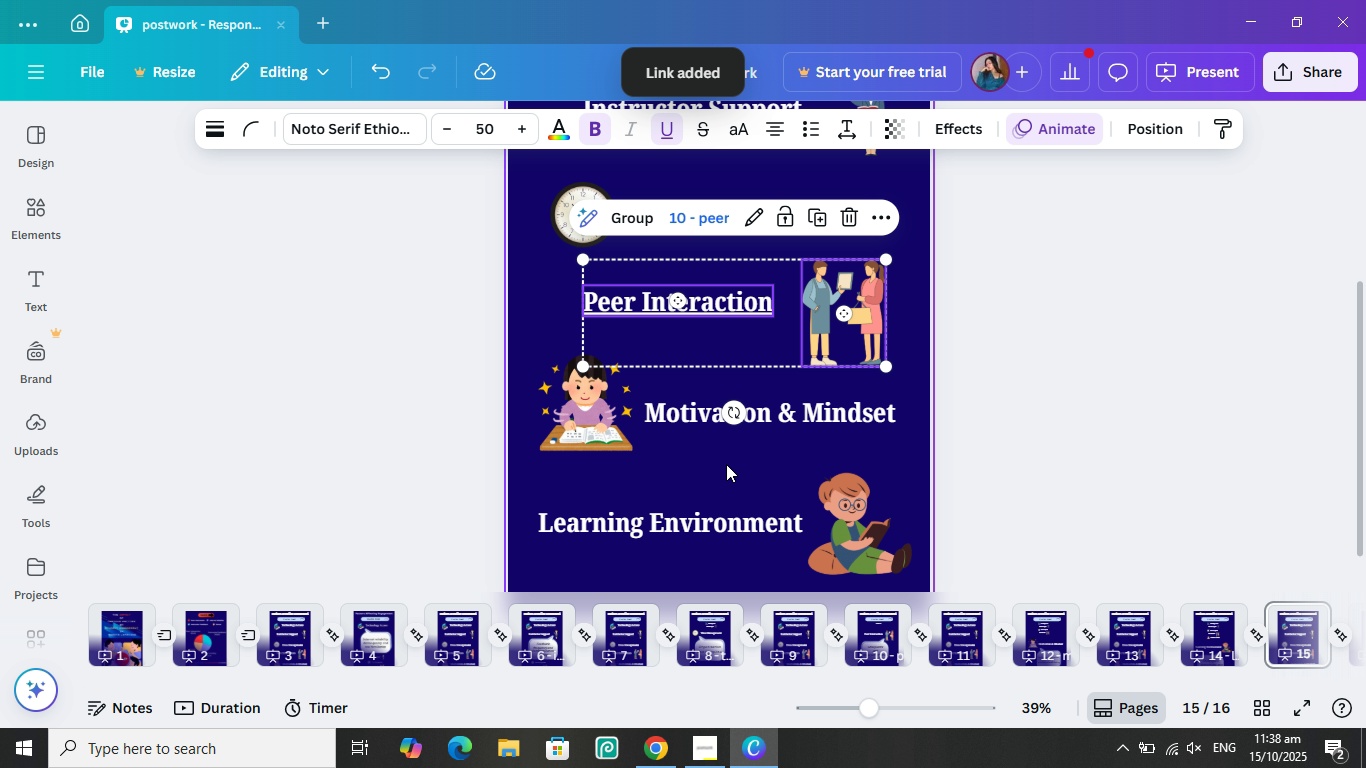 
left_click([726, 464])
 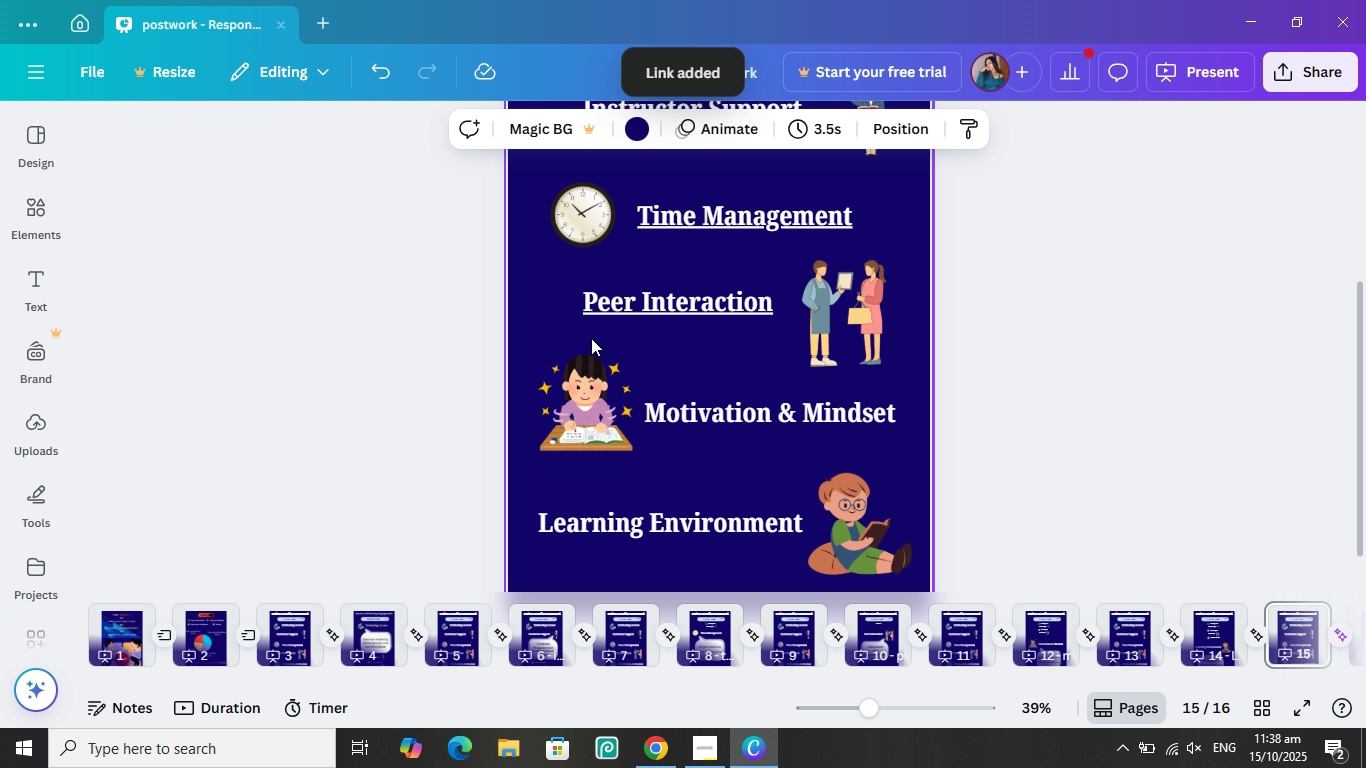 
left_click_drag(start_coordinate=[590, 337], to_coordinate=[767, 440])
 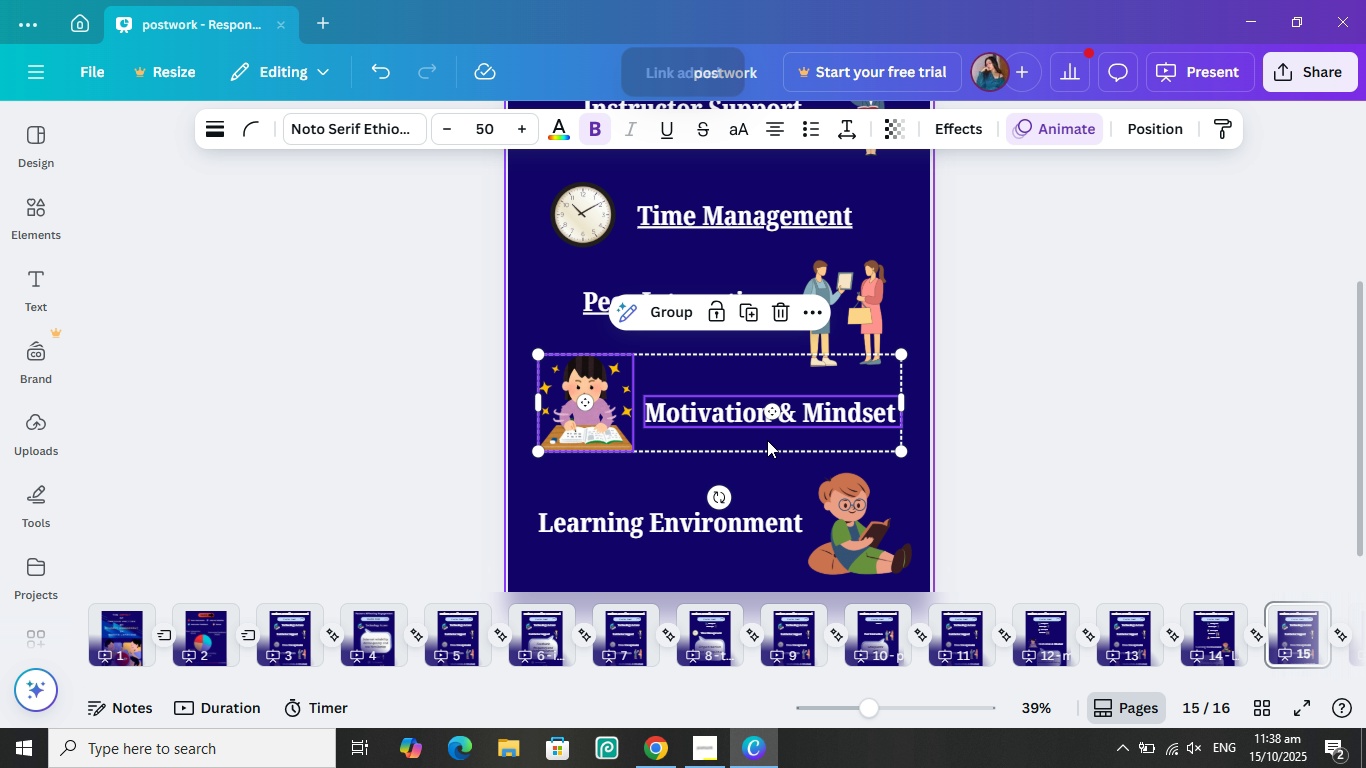 
key(Control+K)
 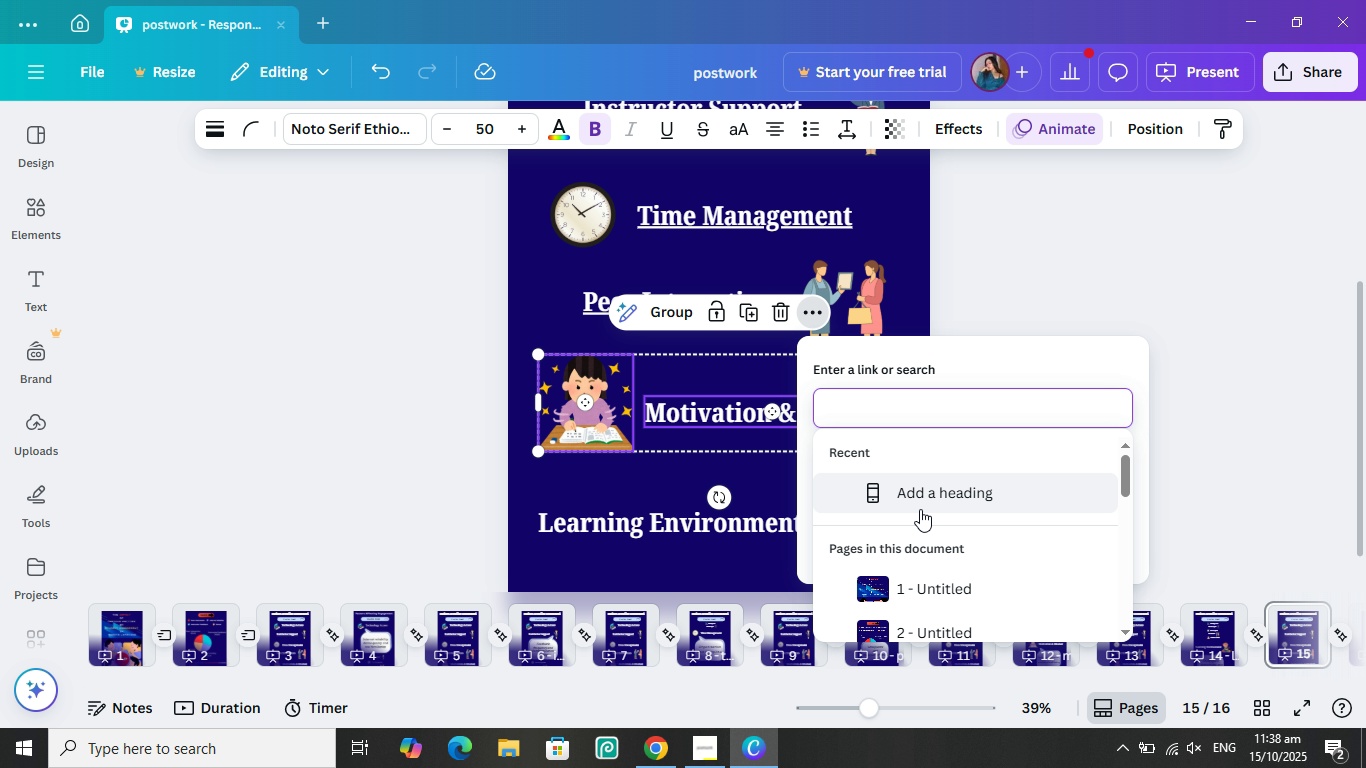 
scroll: coordinate [938, 519], scroll_direction: down, amount: 5.0
 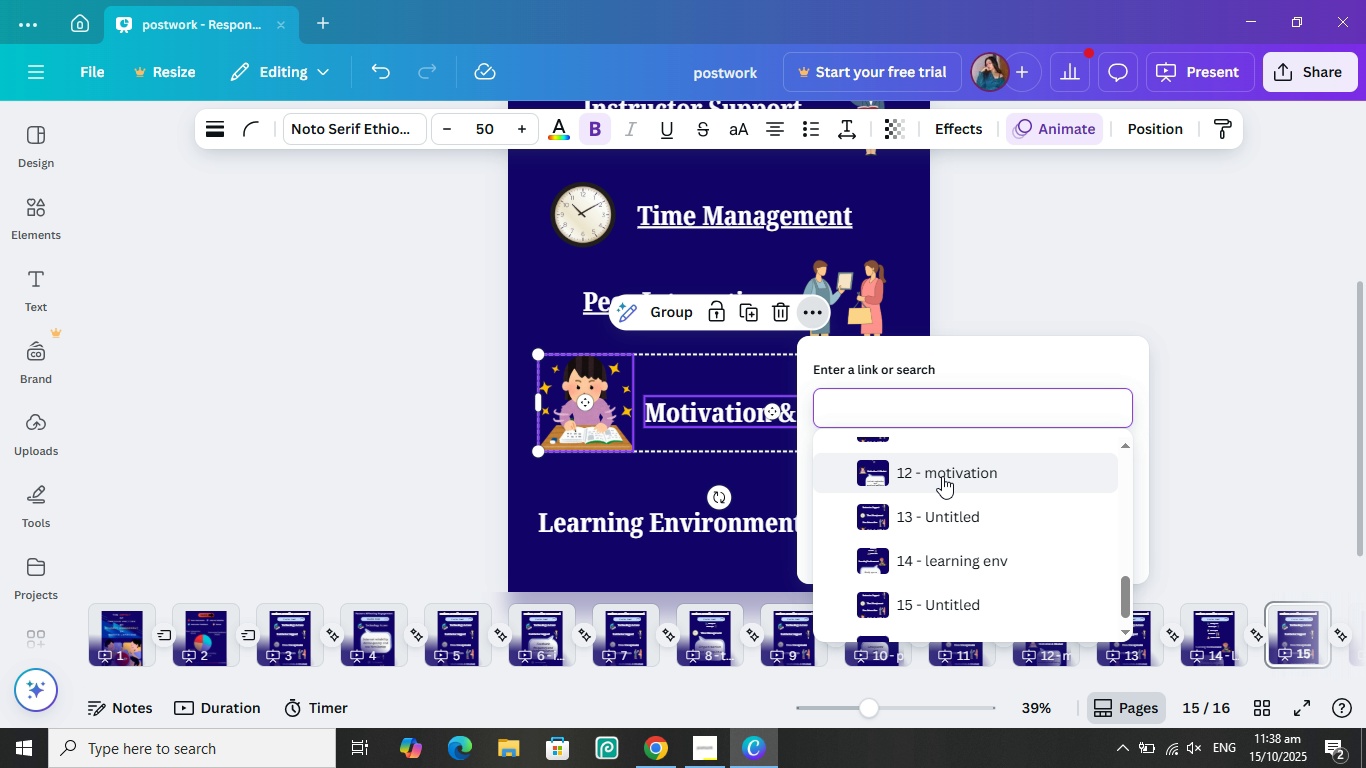 
left_click([942, 474])
 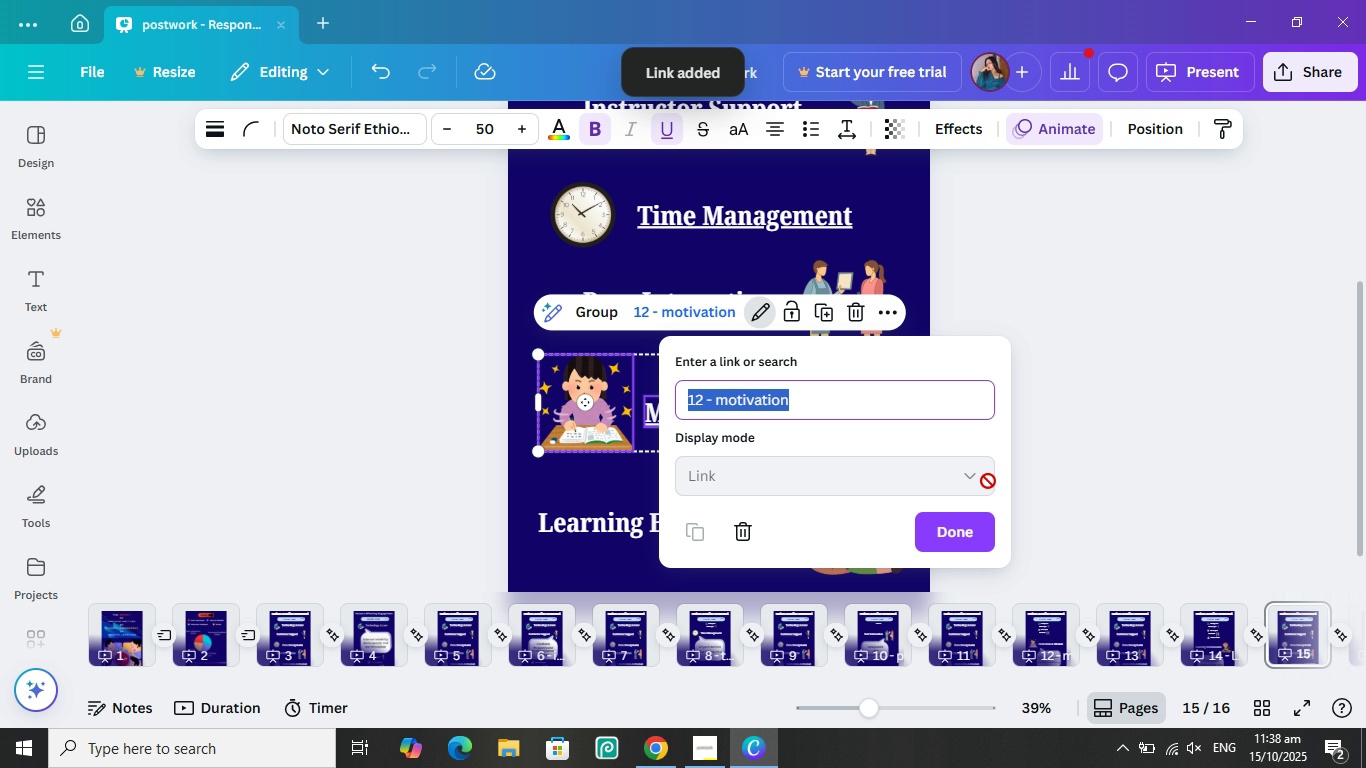 
key(Enter)
 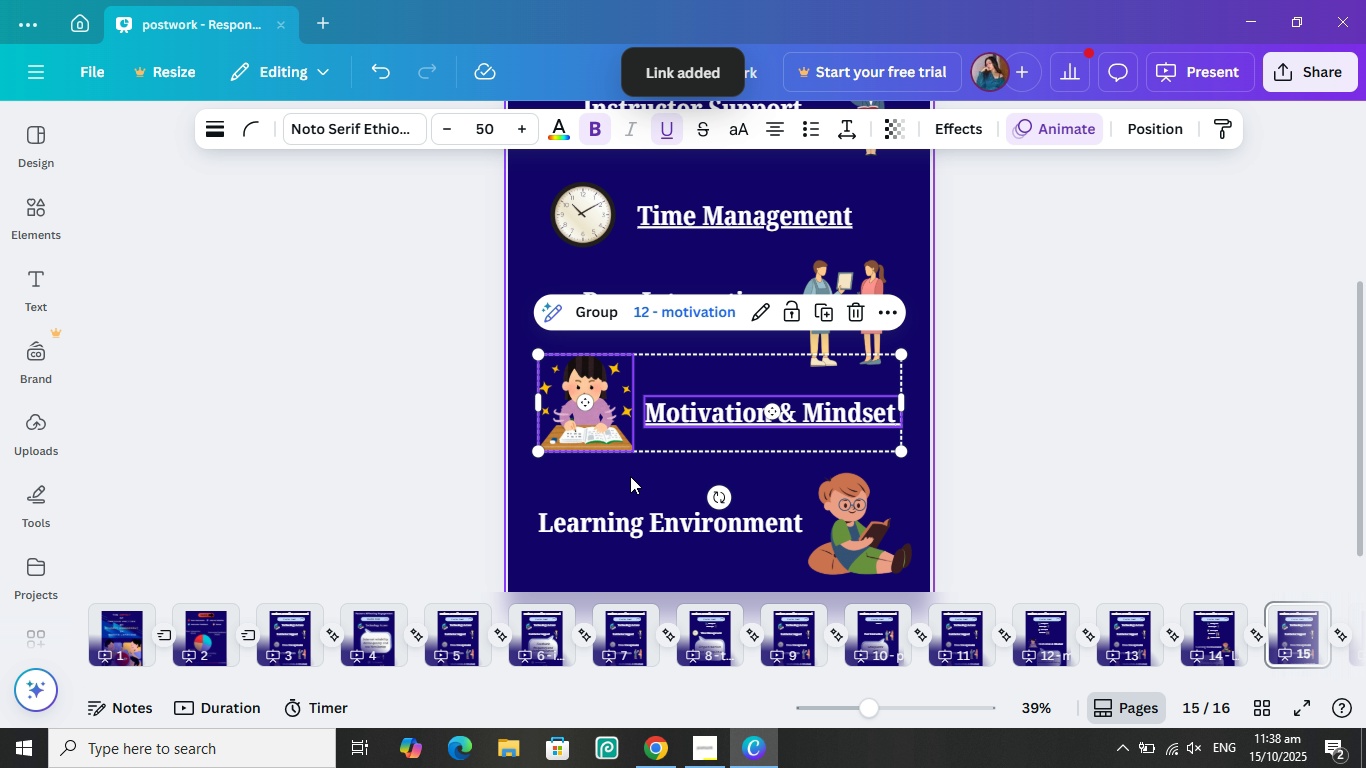 
left_click([630, 476])
 